 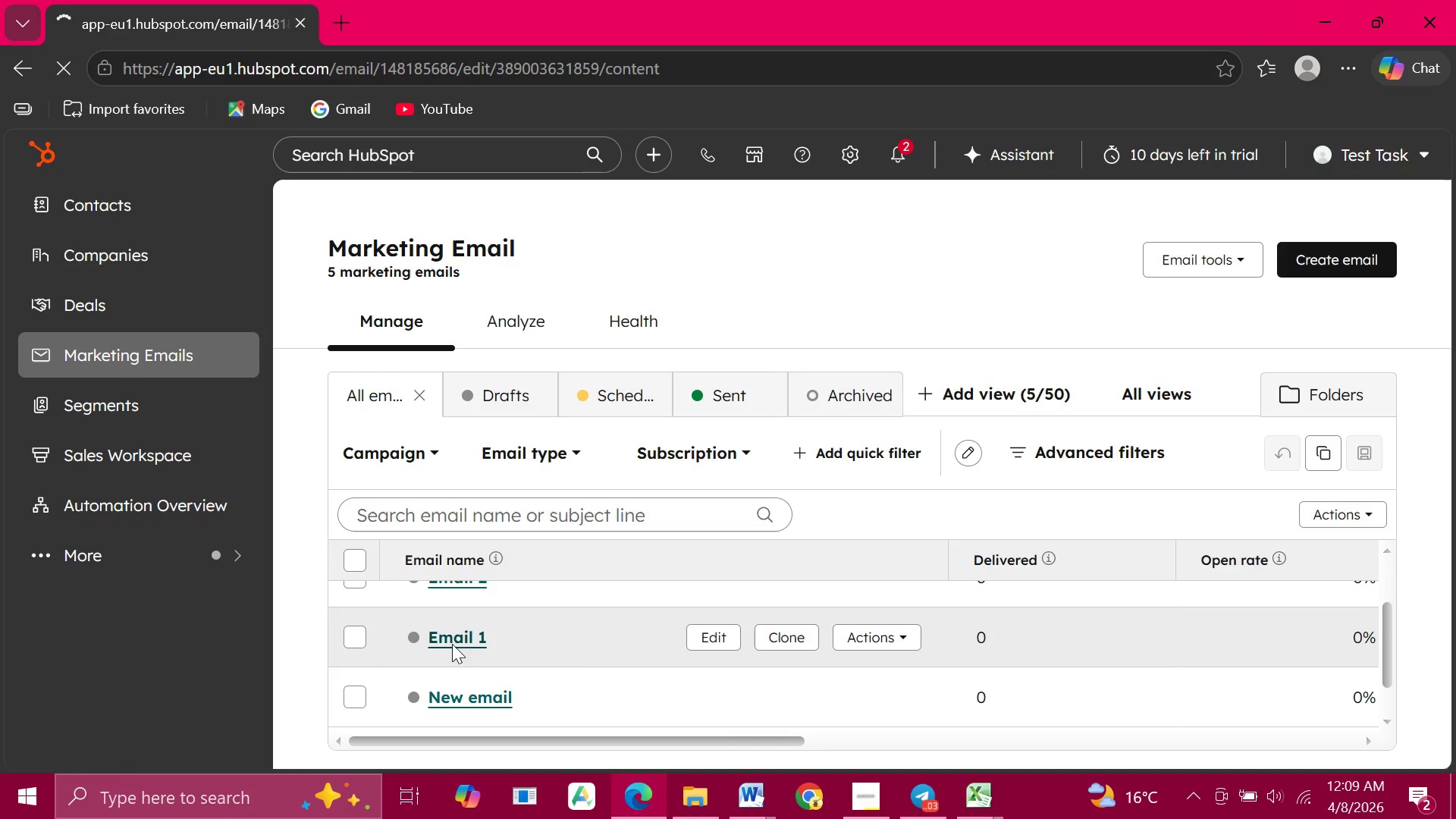 
mouse_move([987, 342])
 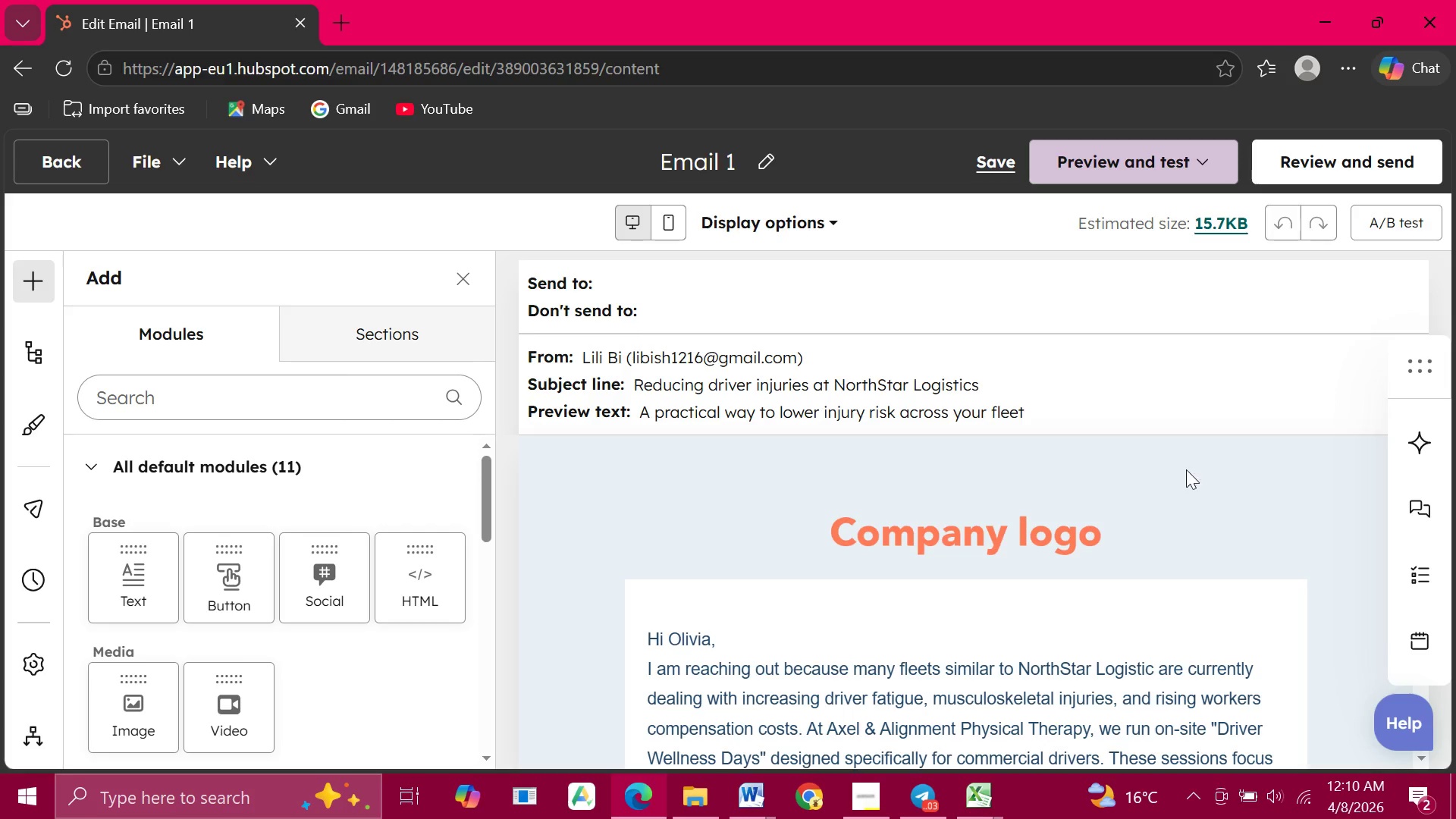 
wait(11.83)
 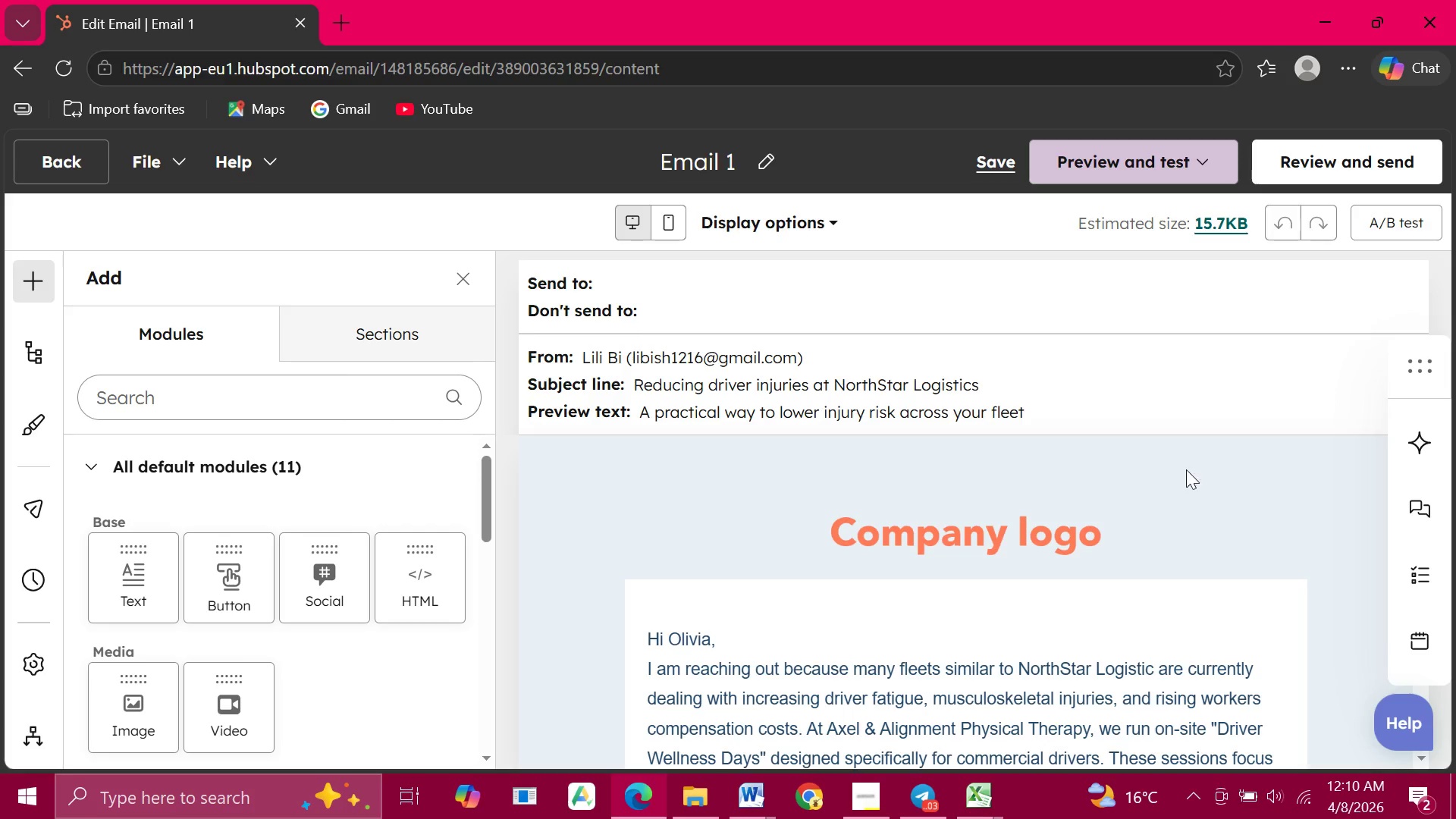 
left_click([670, 225])
 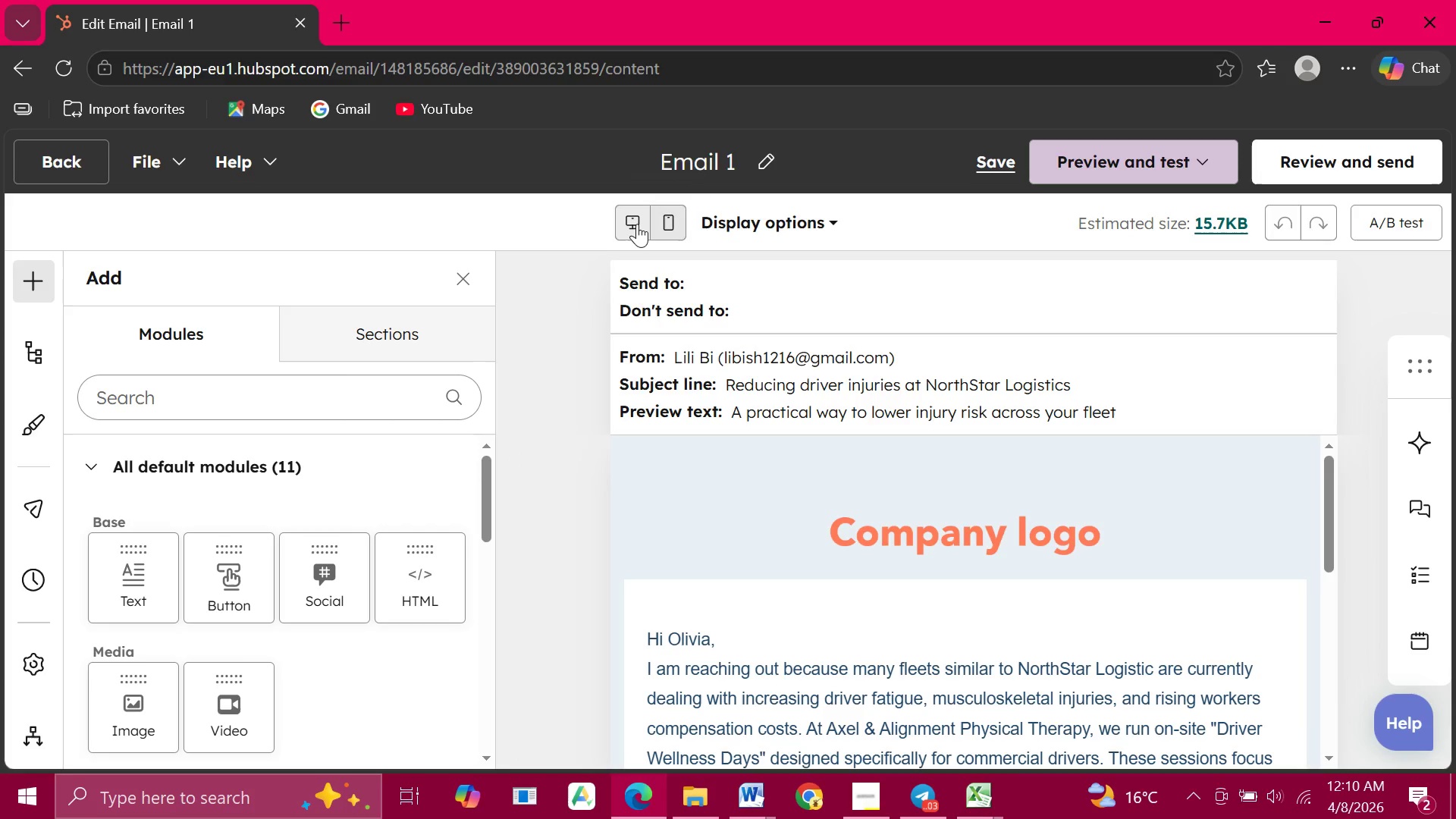 
left_click([637, 224])
 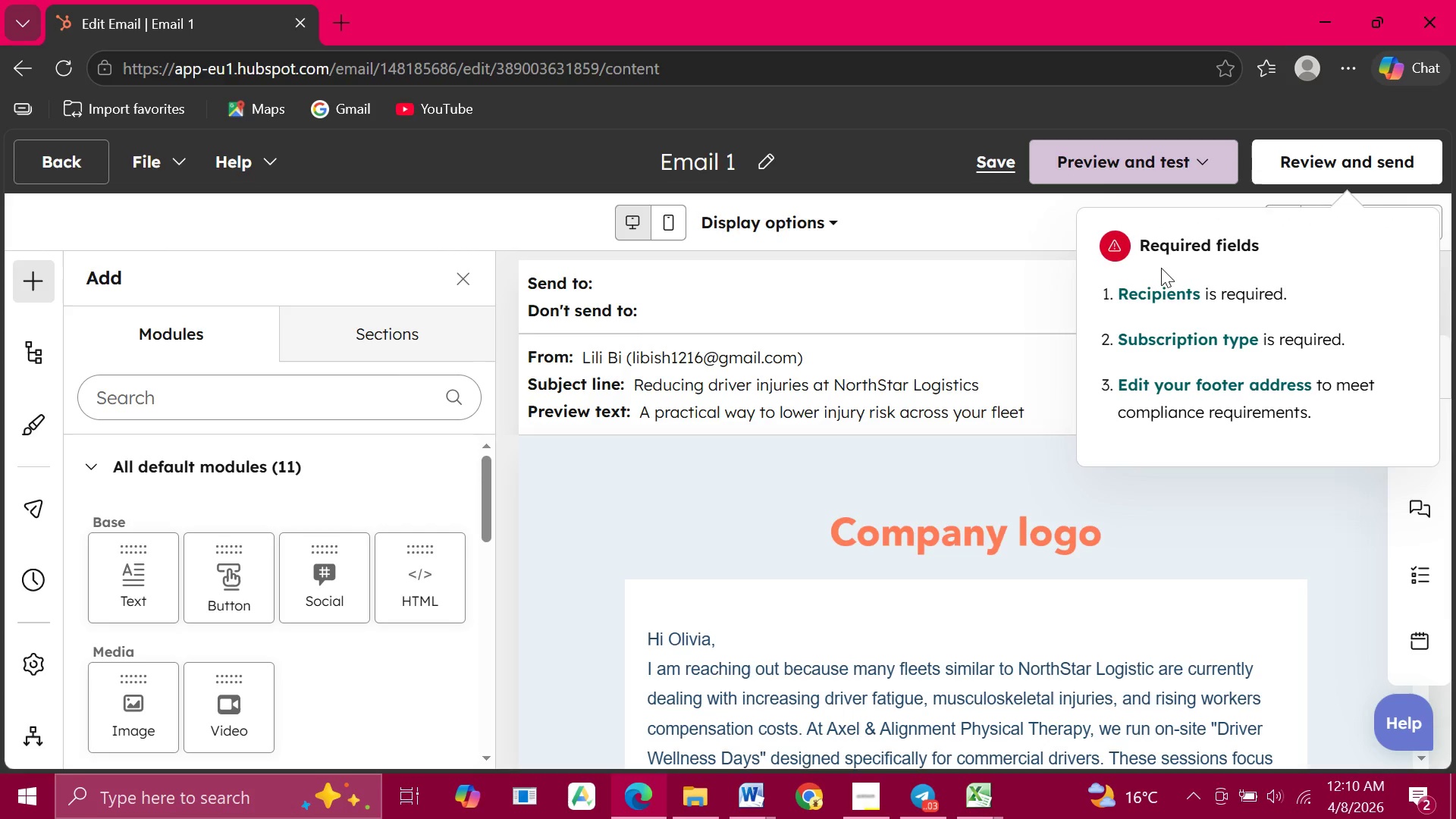 
wait(13.39)
 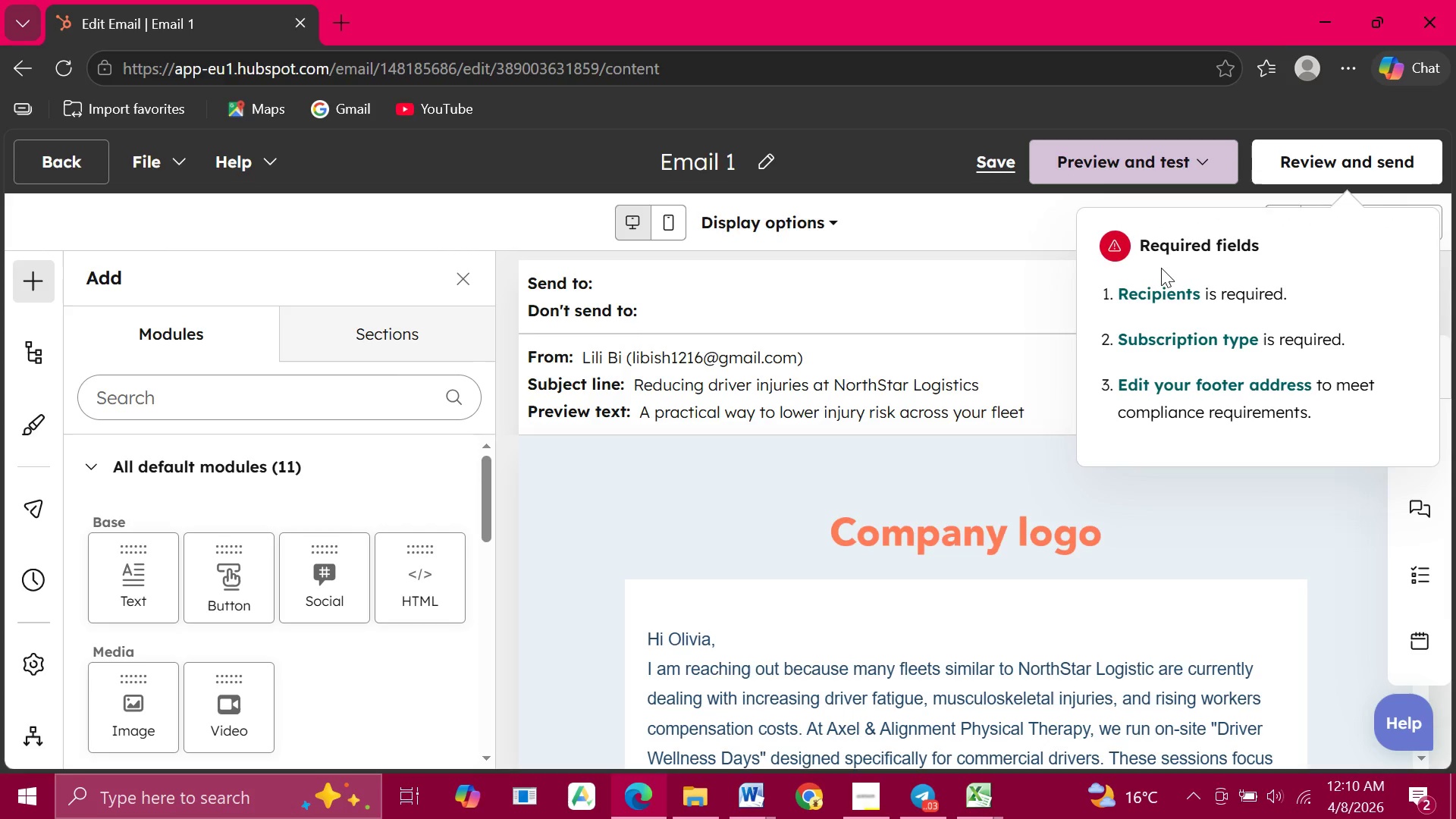 
left_click([1139, 154])
 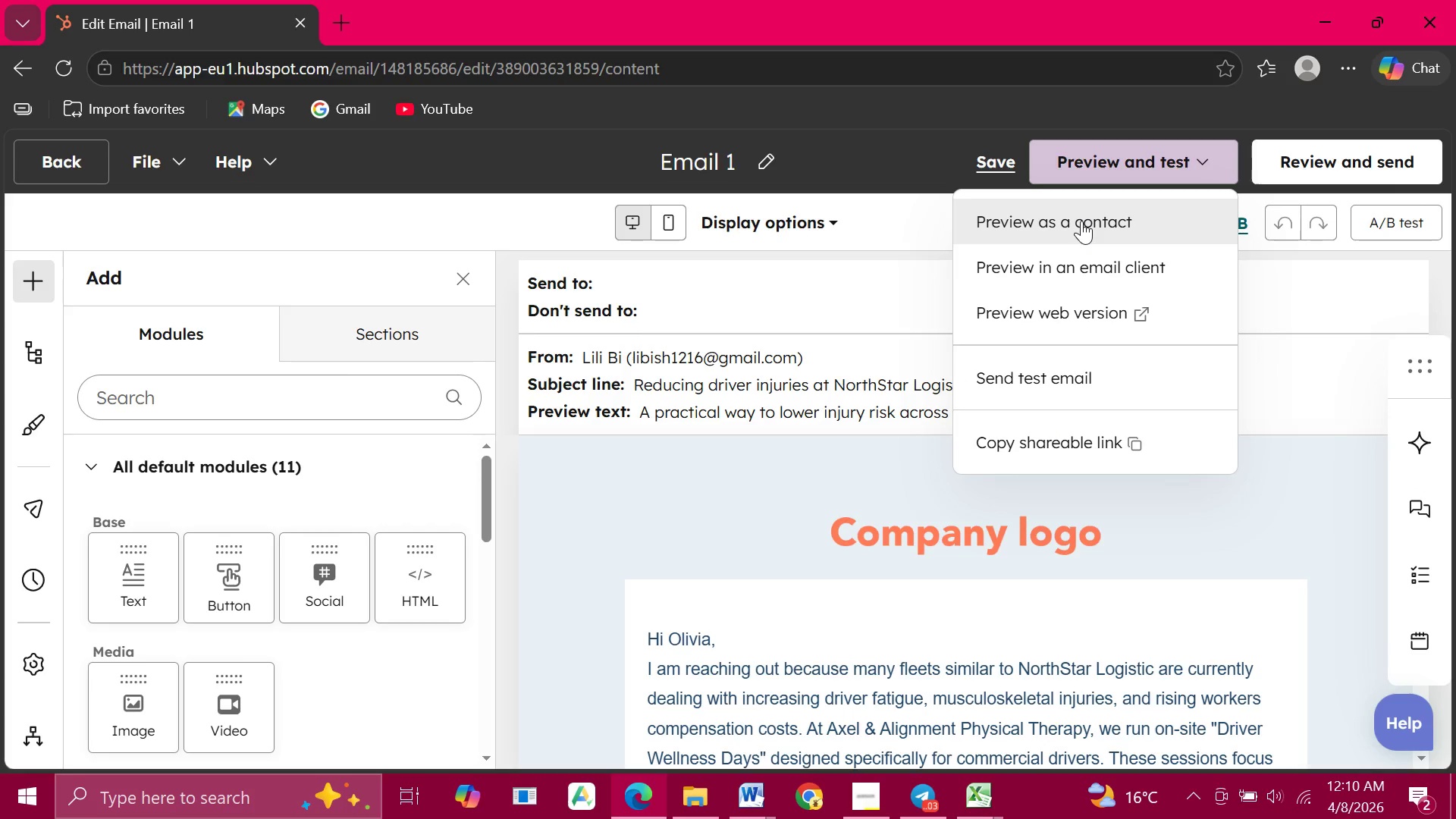 
left_click([1081, 221])
 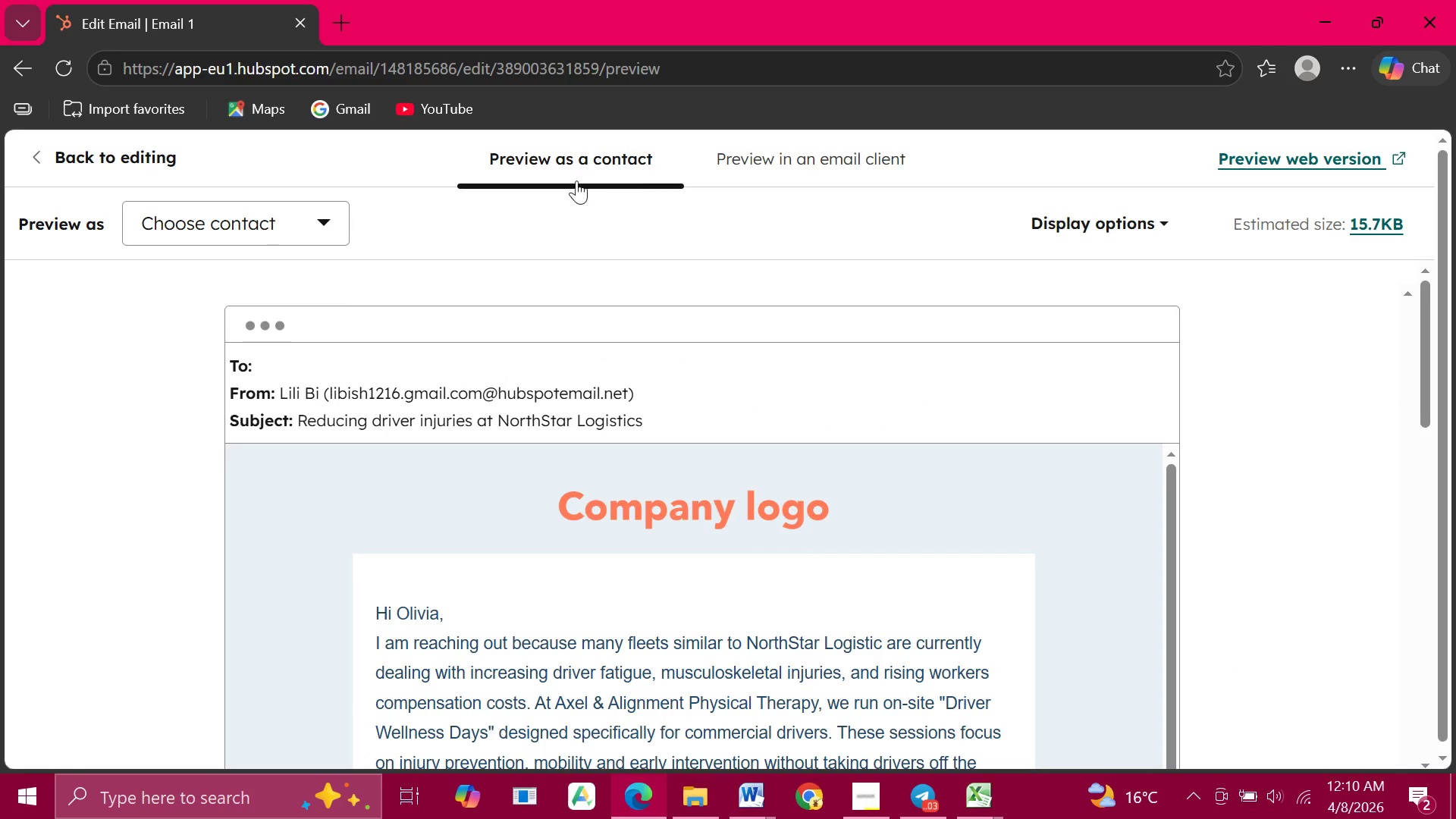 
wait(6.78)
 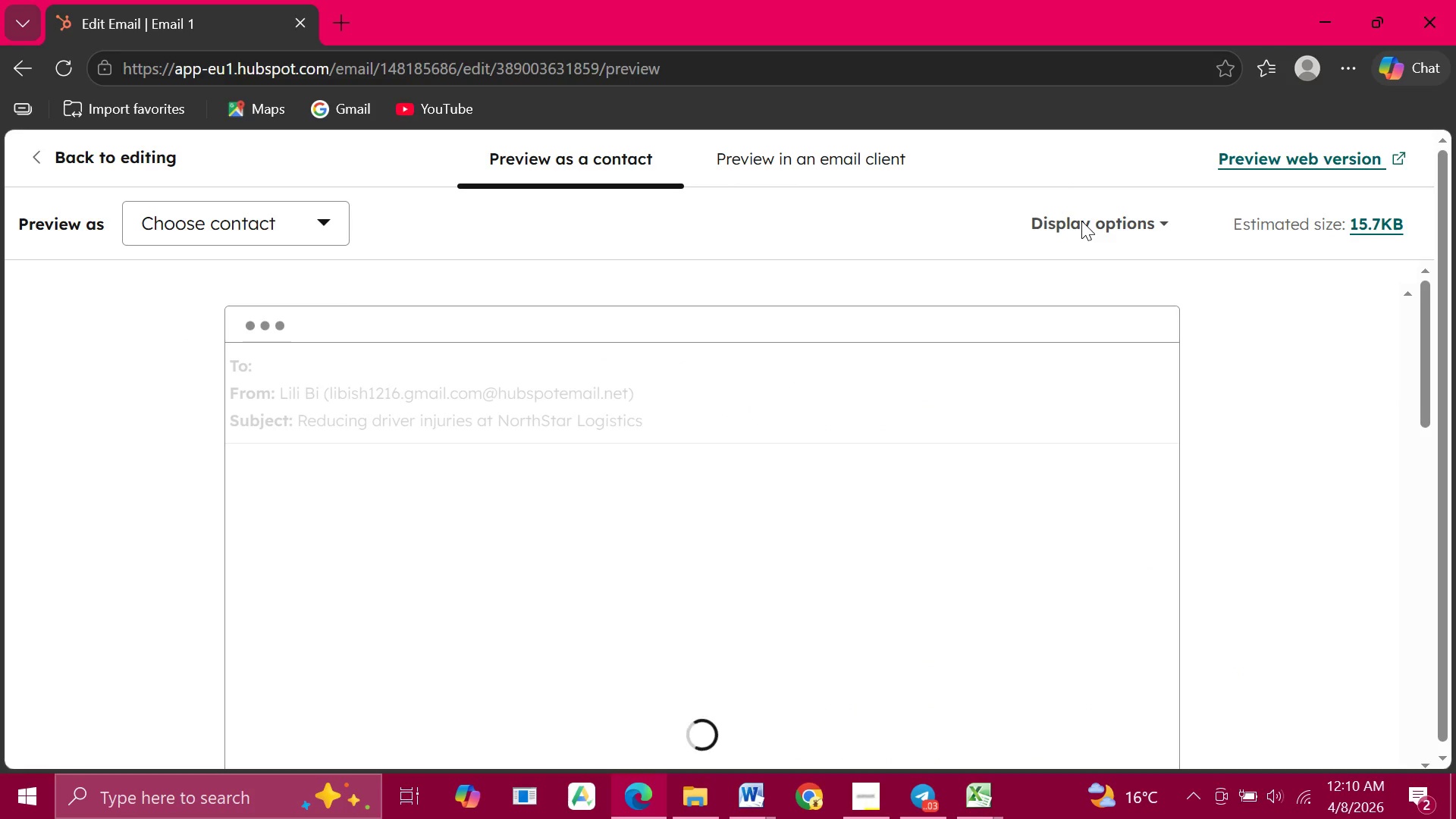 
left_click([256, 224])
 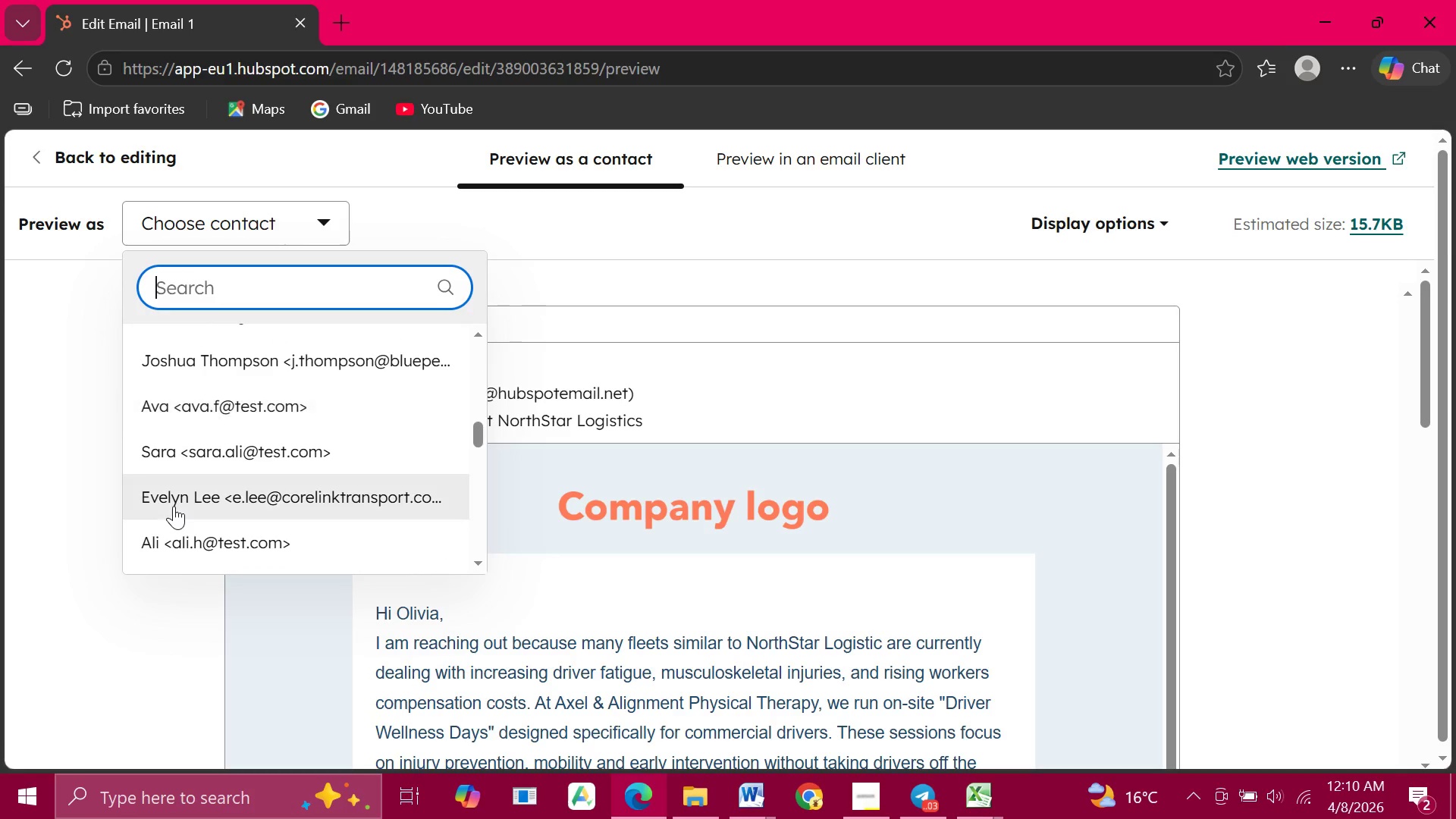 
wait(12.89)
 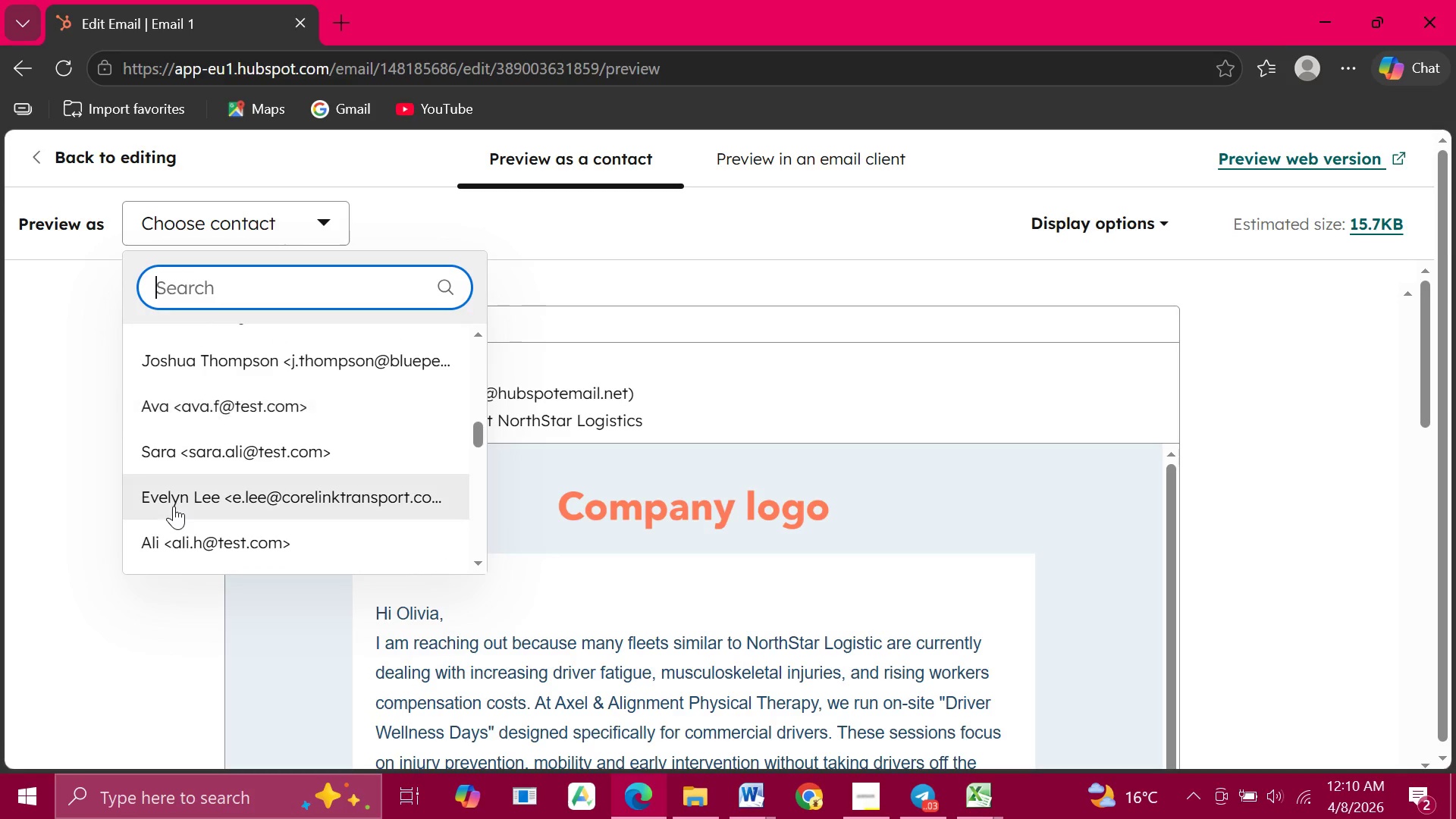 
left_click([230, 392])
 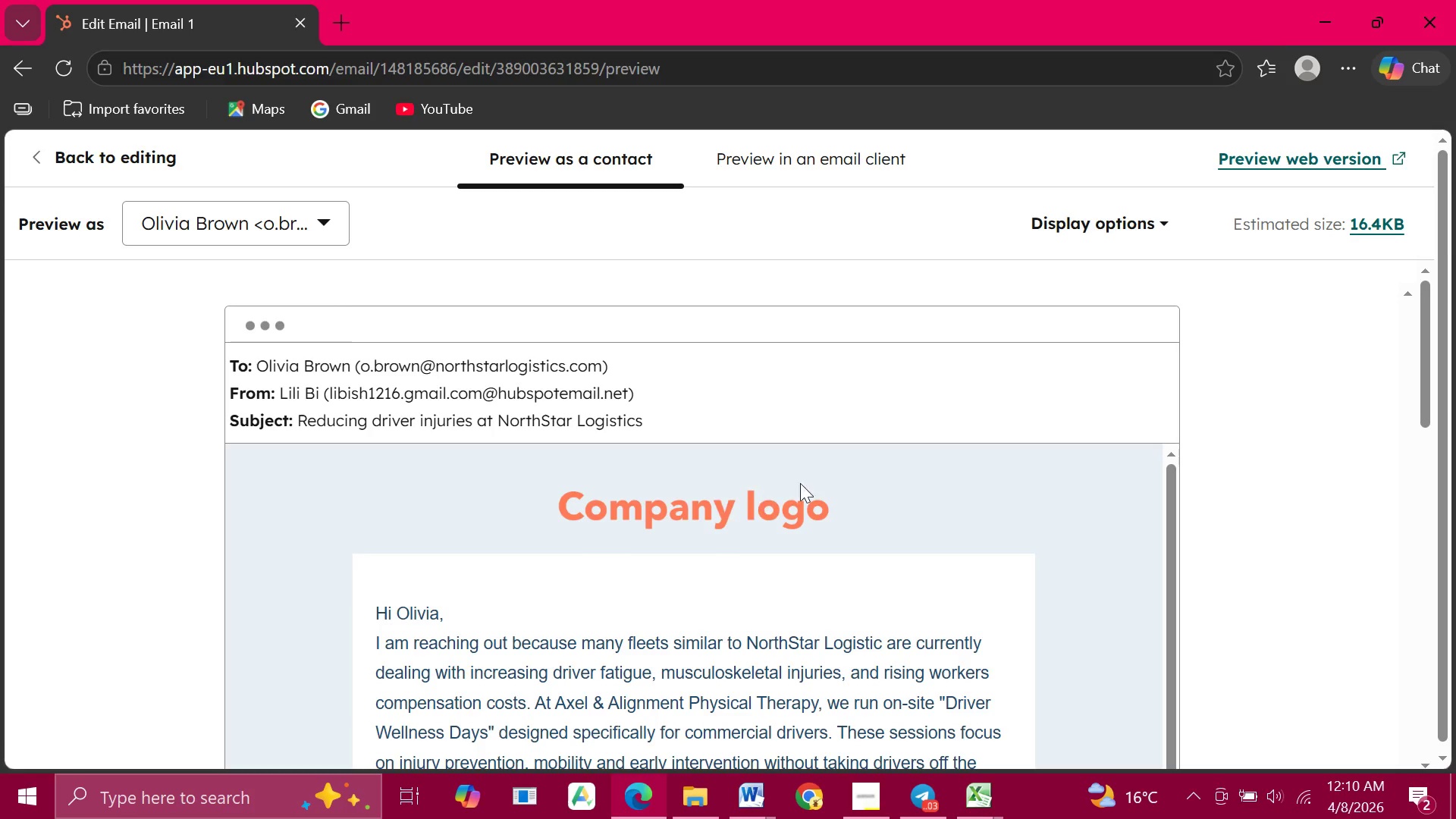 
wait(5.12)
 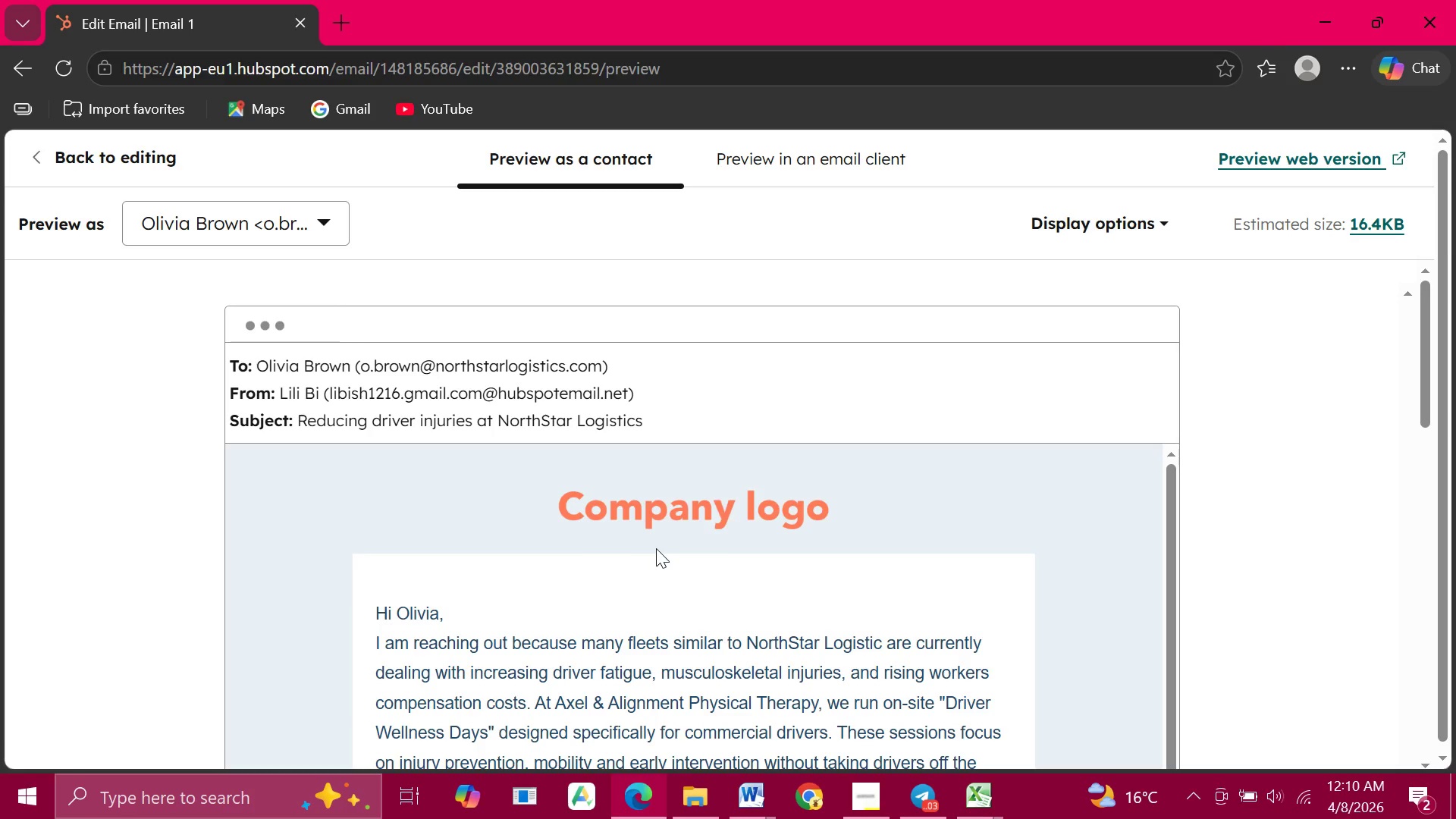 
mouse_move([1021, 275])
 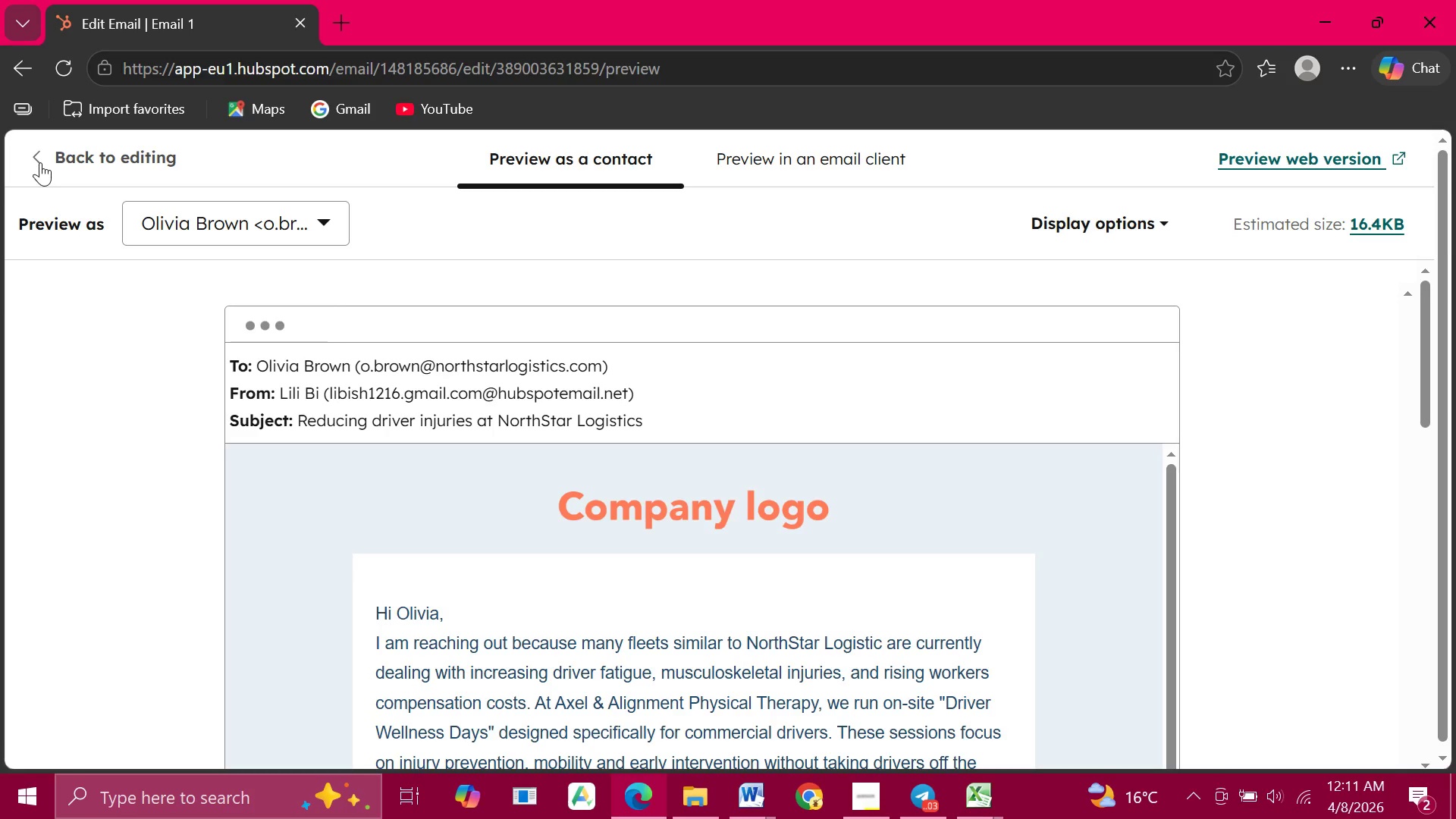 
wait(9.23)
 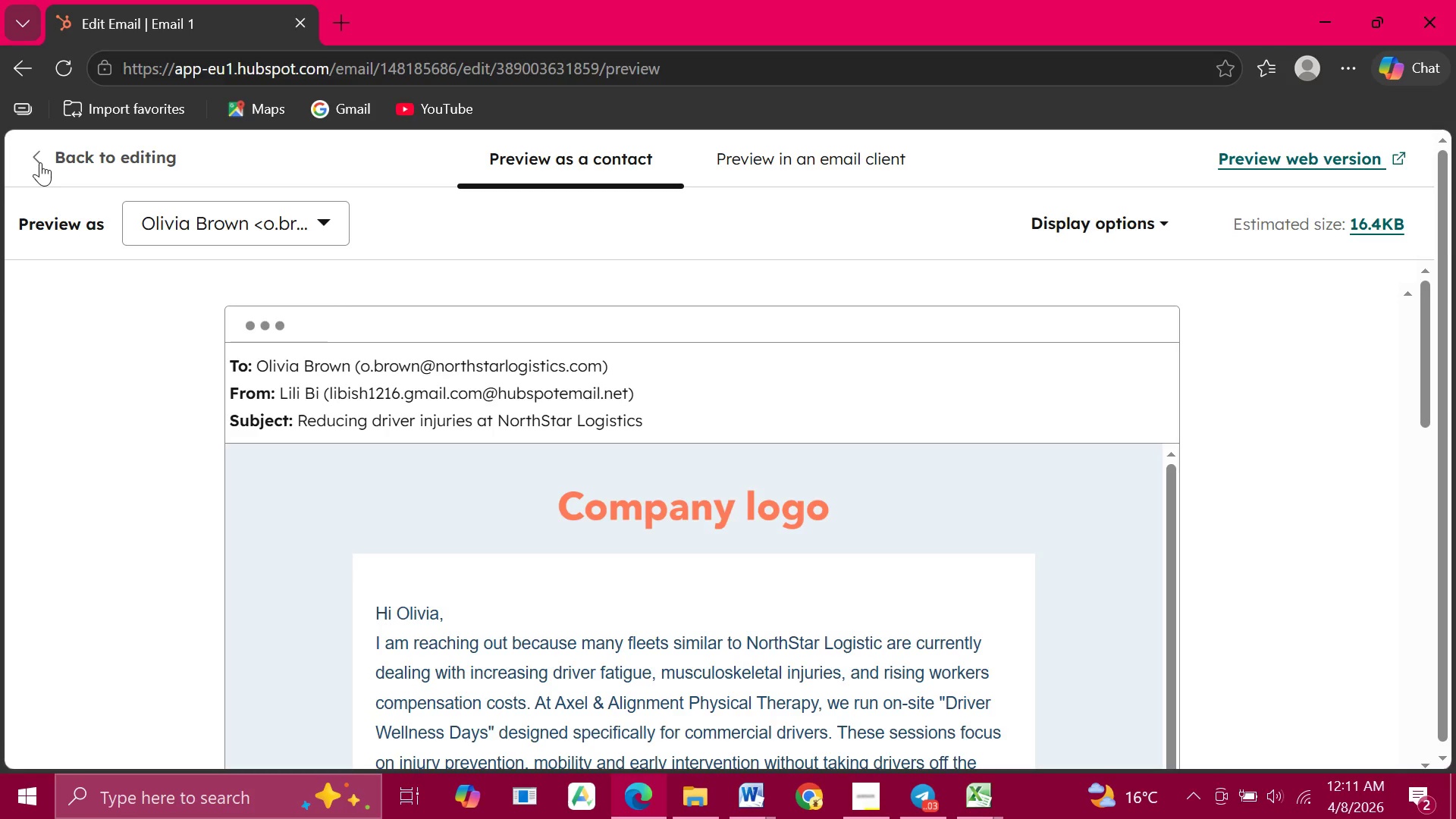 
left_click([36, 155])
 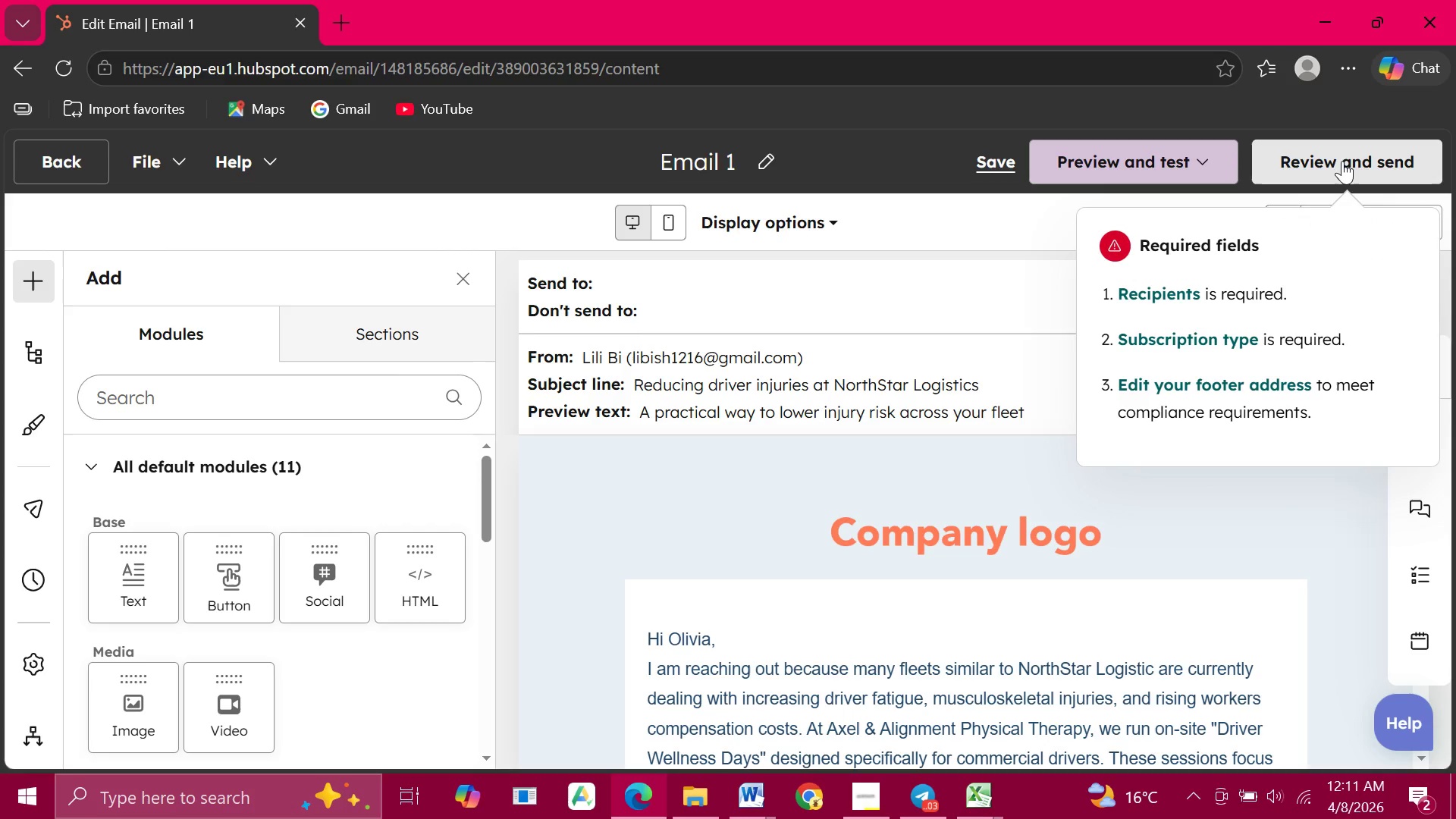 
wait(9.52)
 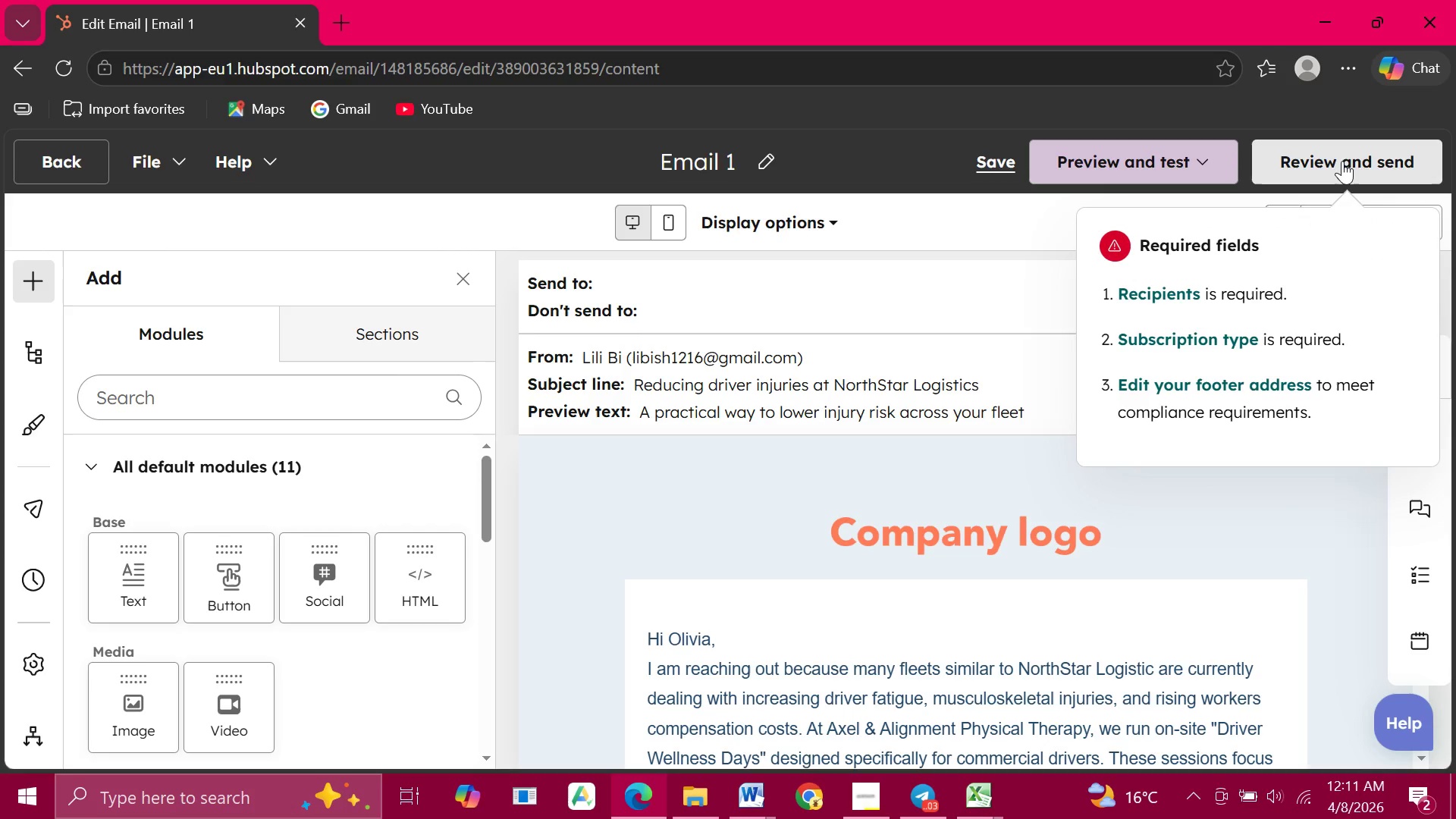 
left_click([1095, 168])
 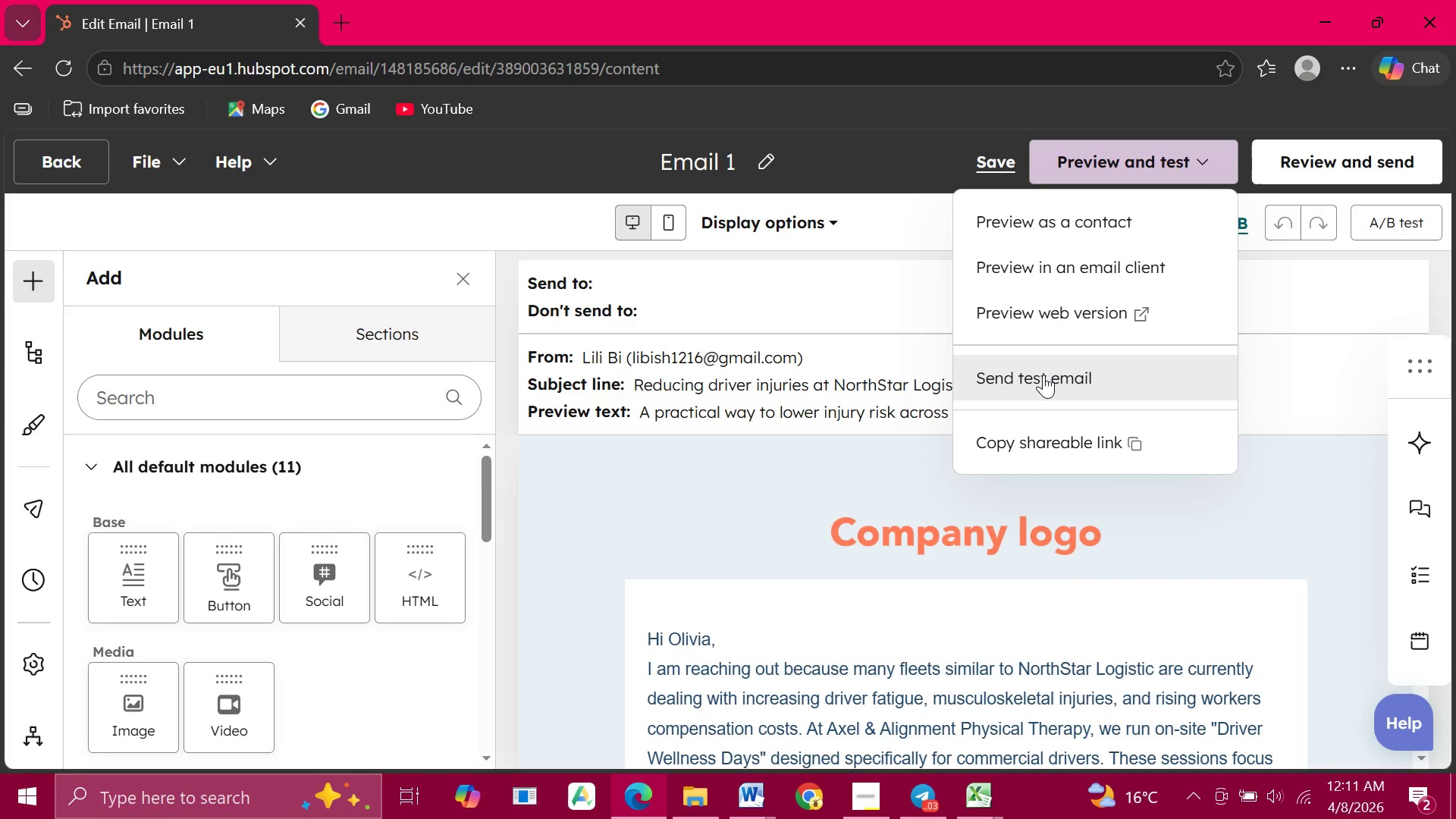 
left_click([1042, 378])
 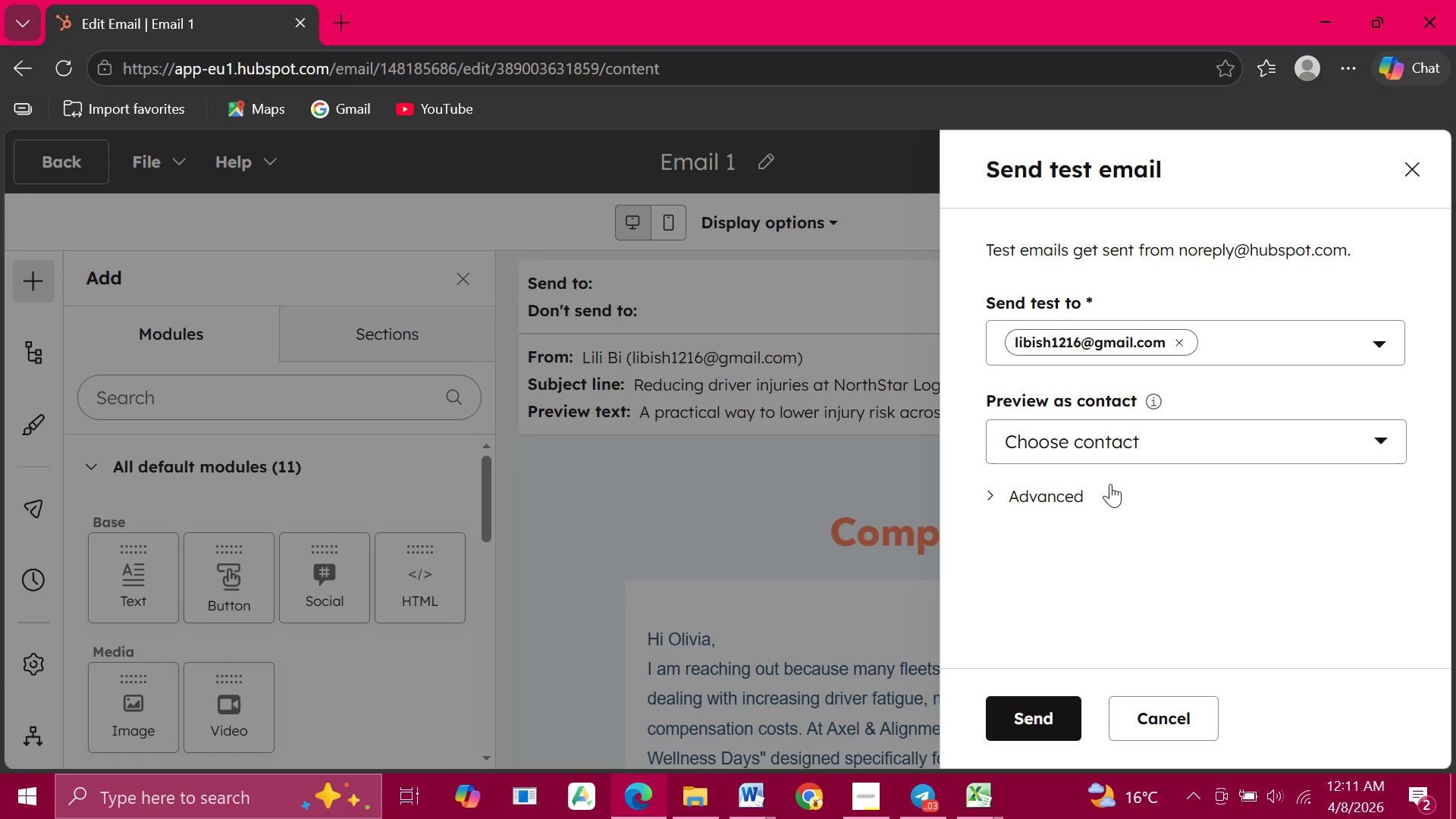 
left_click([1100, 440])
 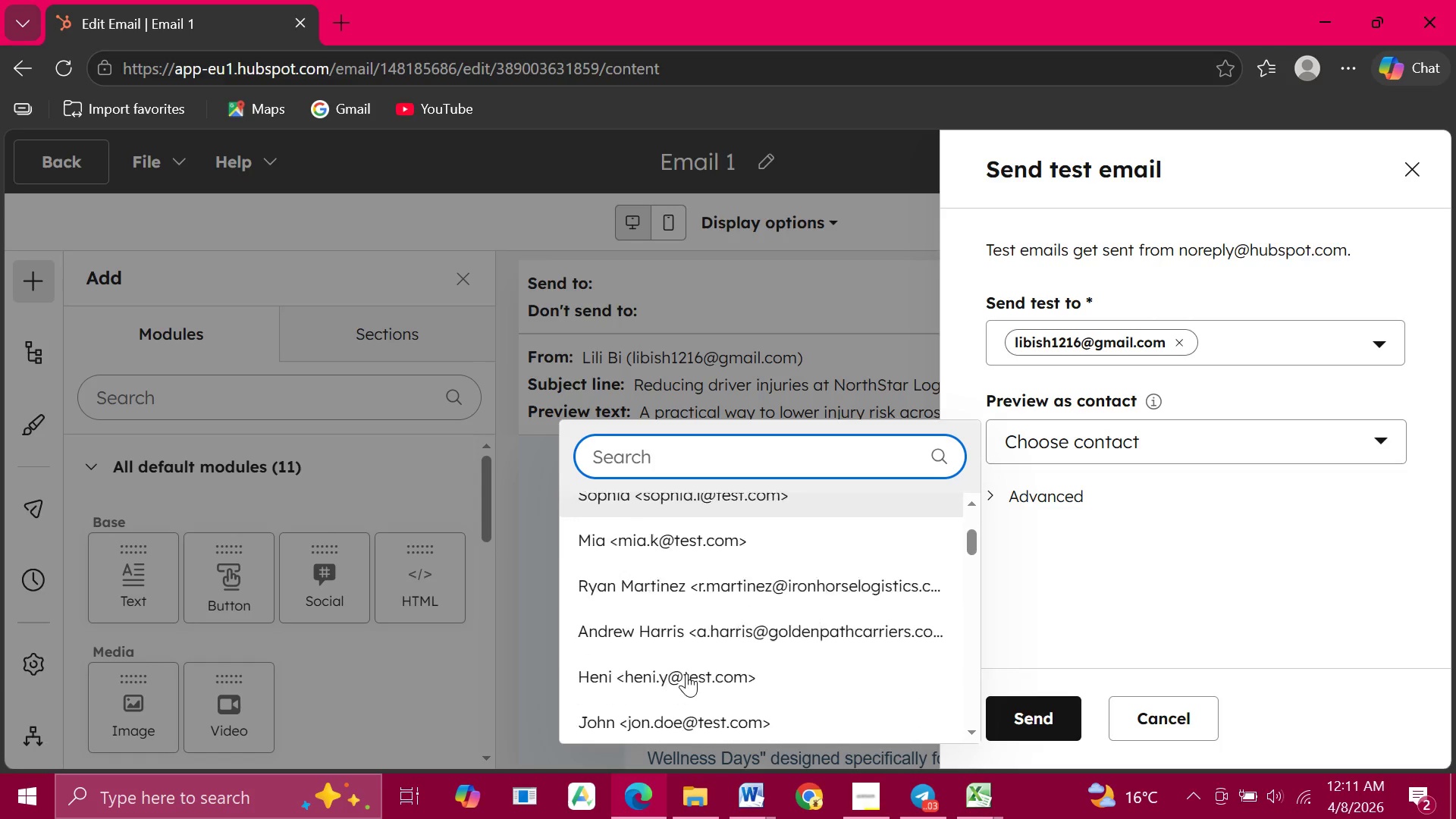 
wait(8.14)
 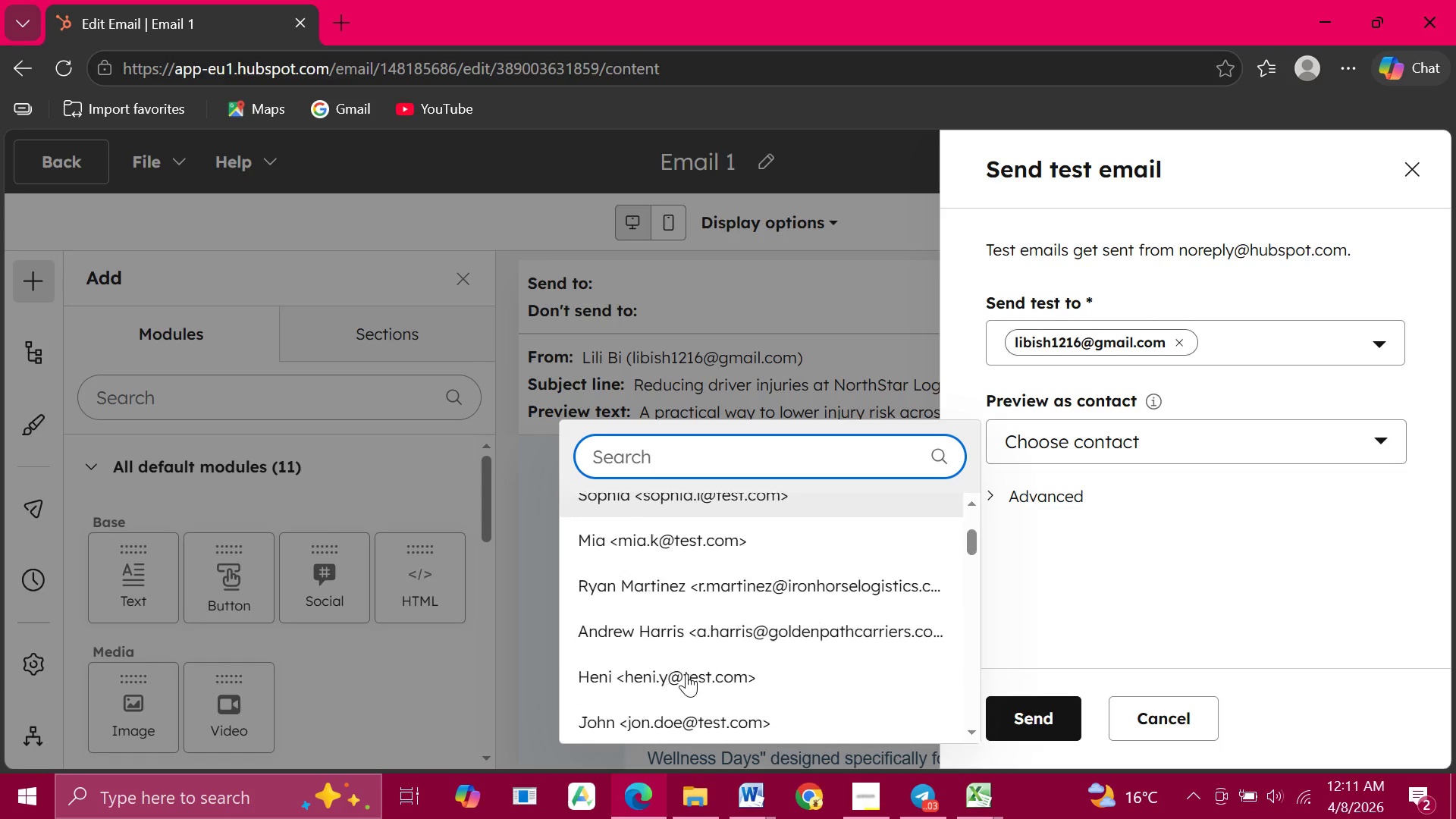 
left_click([1071, 541])
 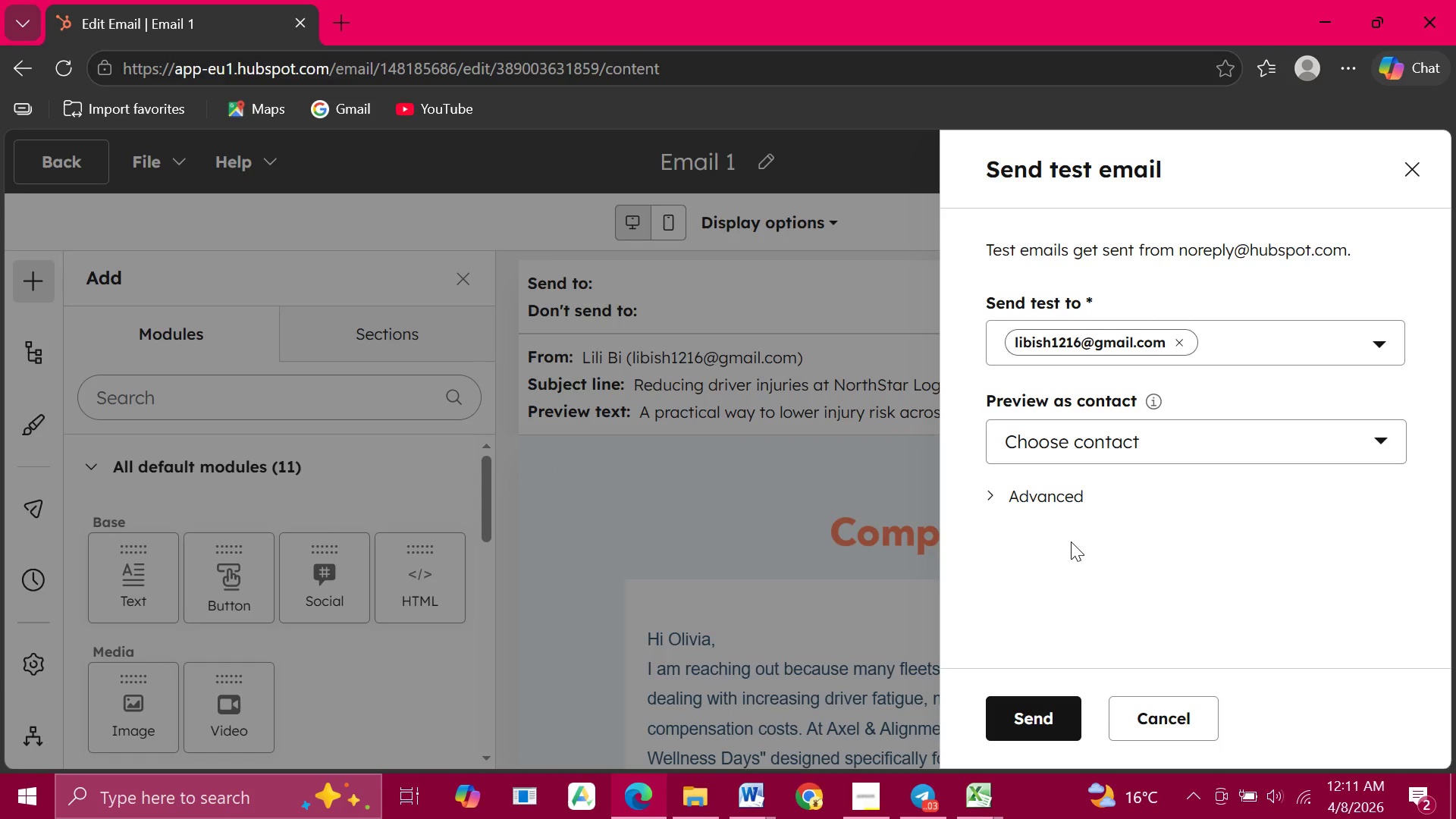 
wait(12.41)
 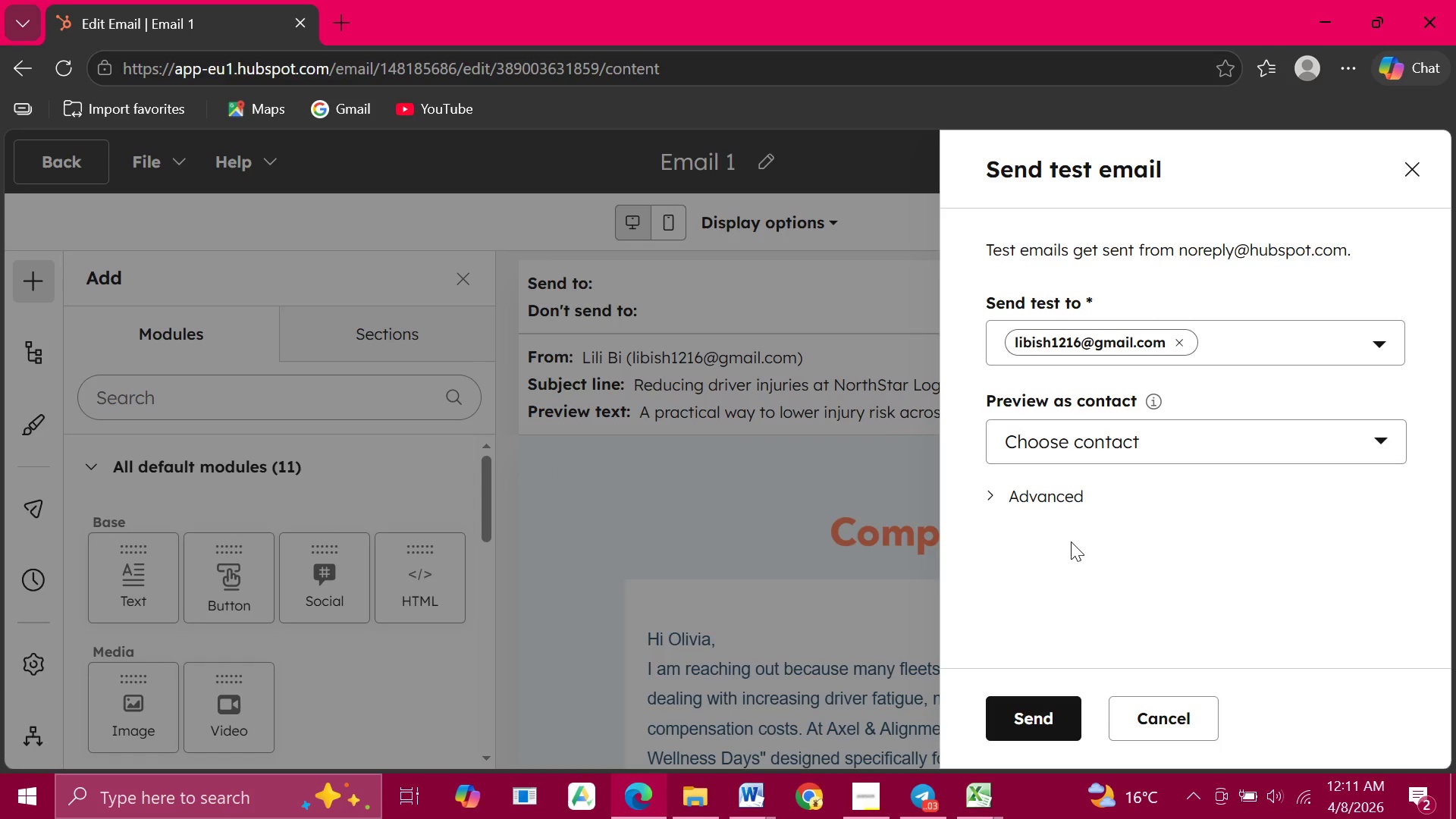 
left_click([1159, 444])
 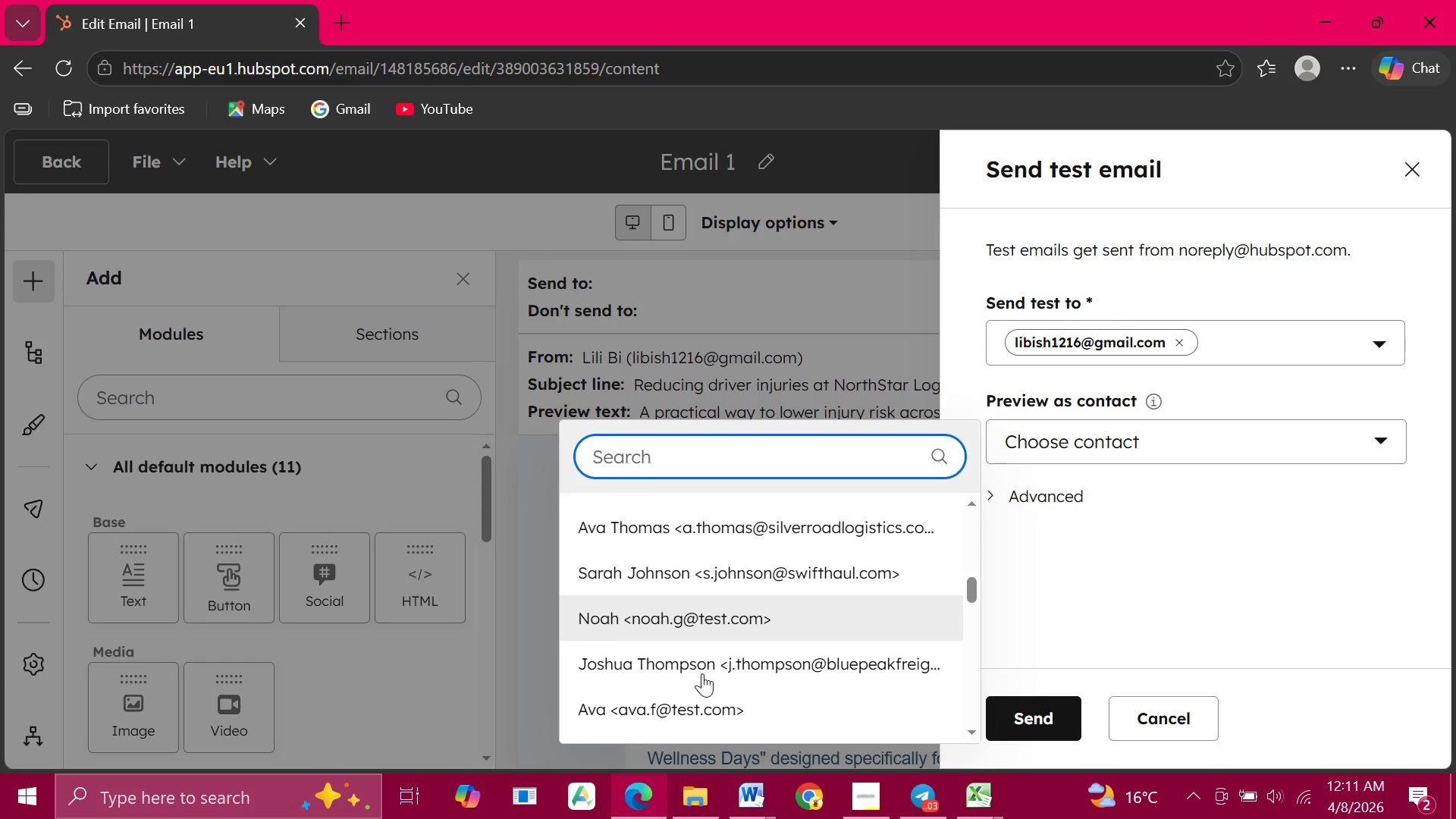 
wait(10.33)
 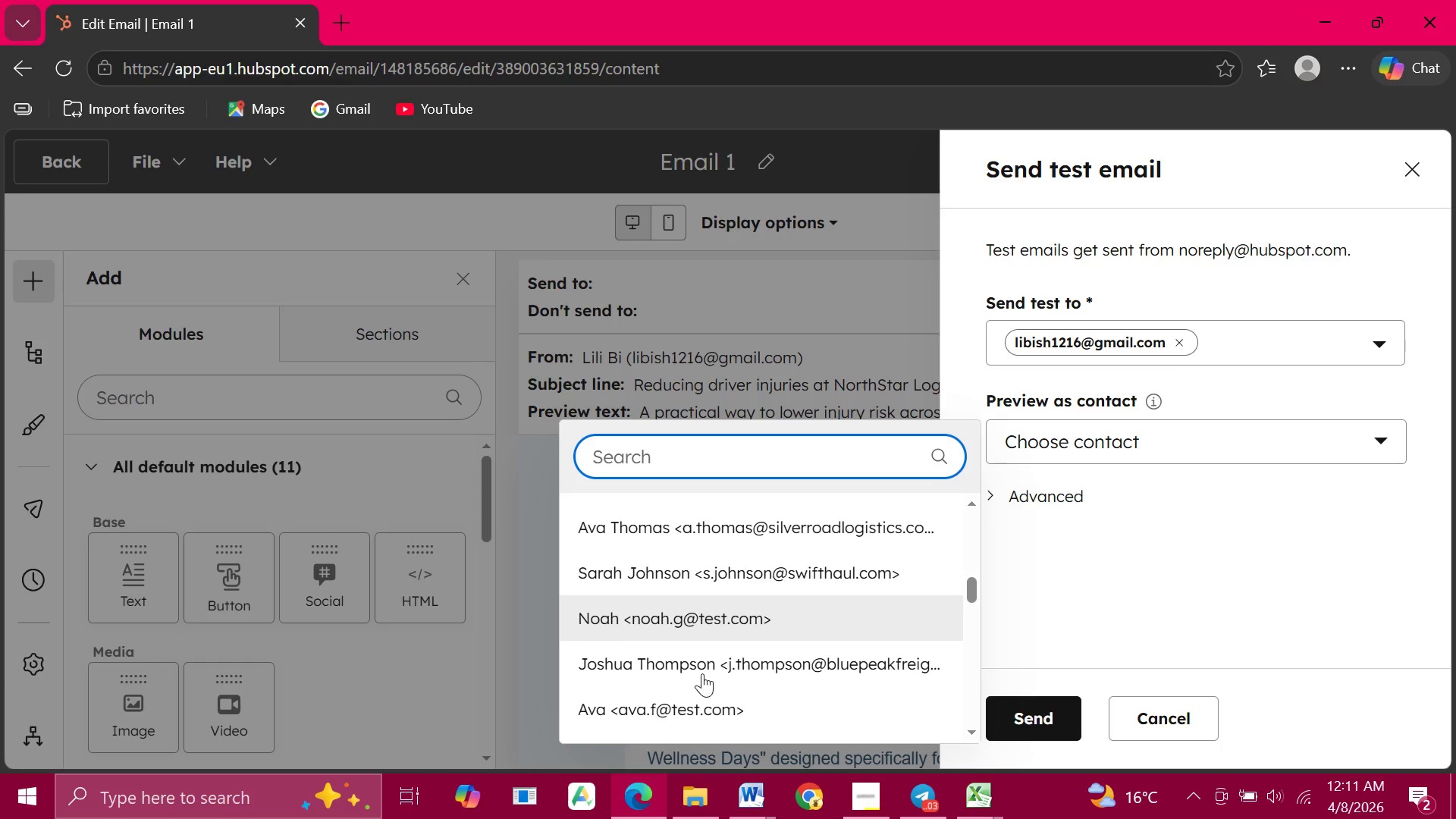 
left_click([799, 526])
 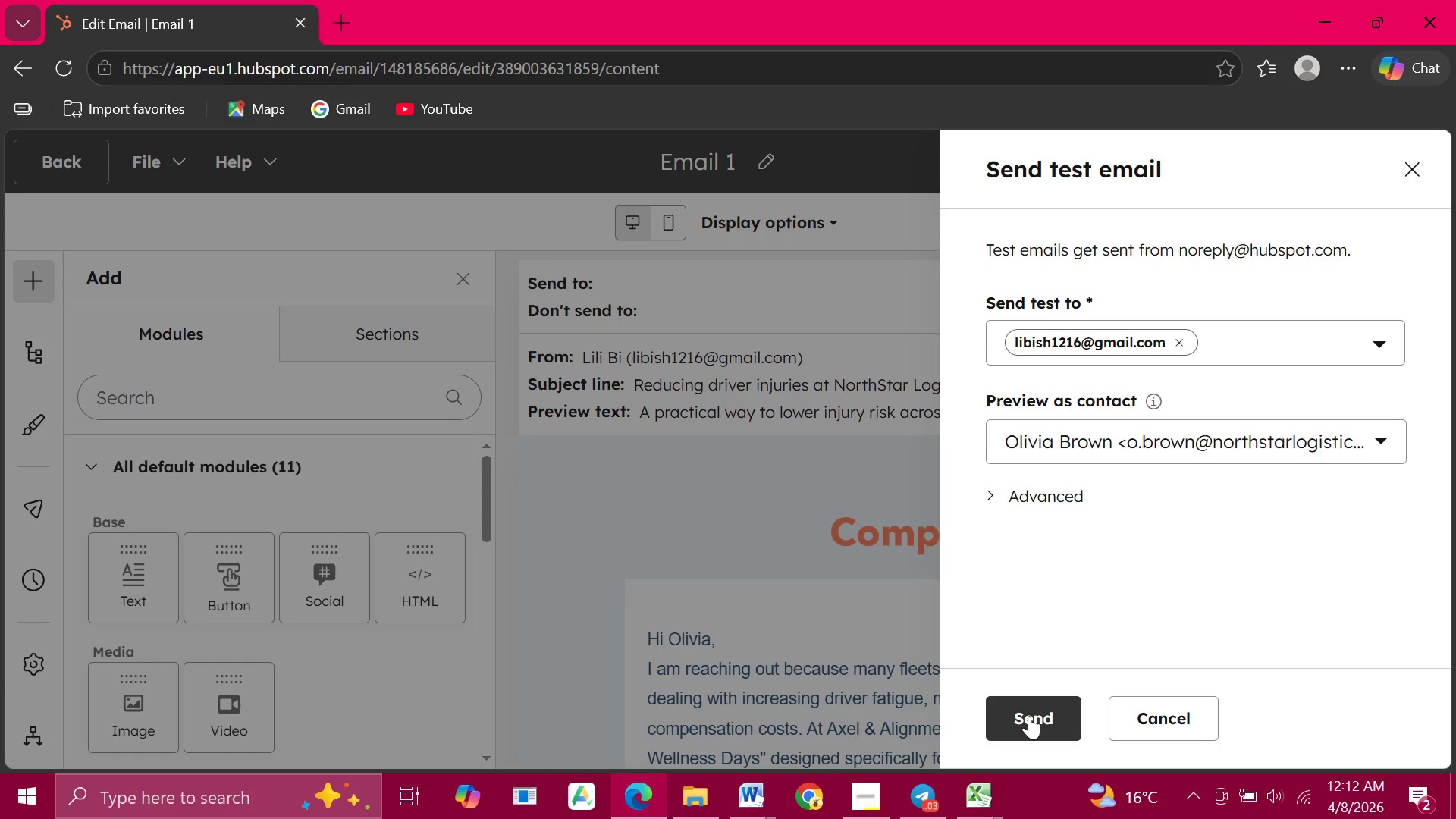 
left_click([1029, 716])
 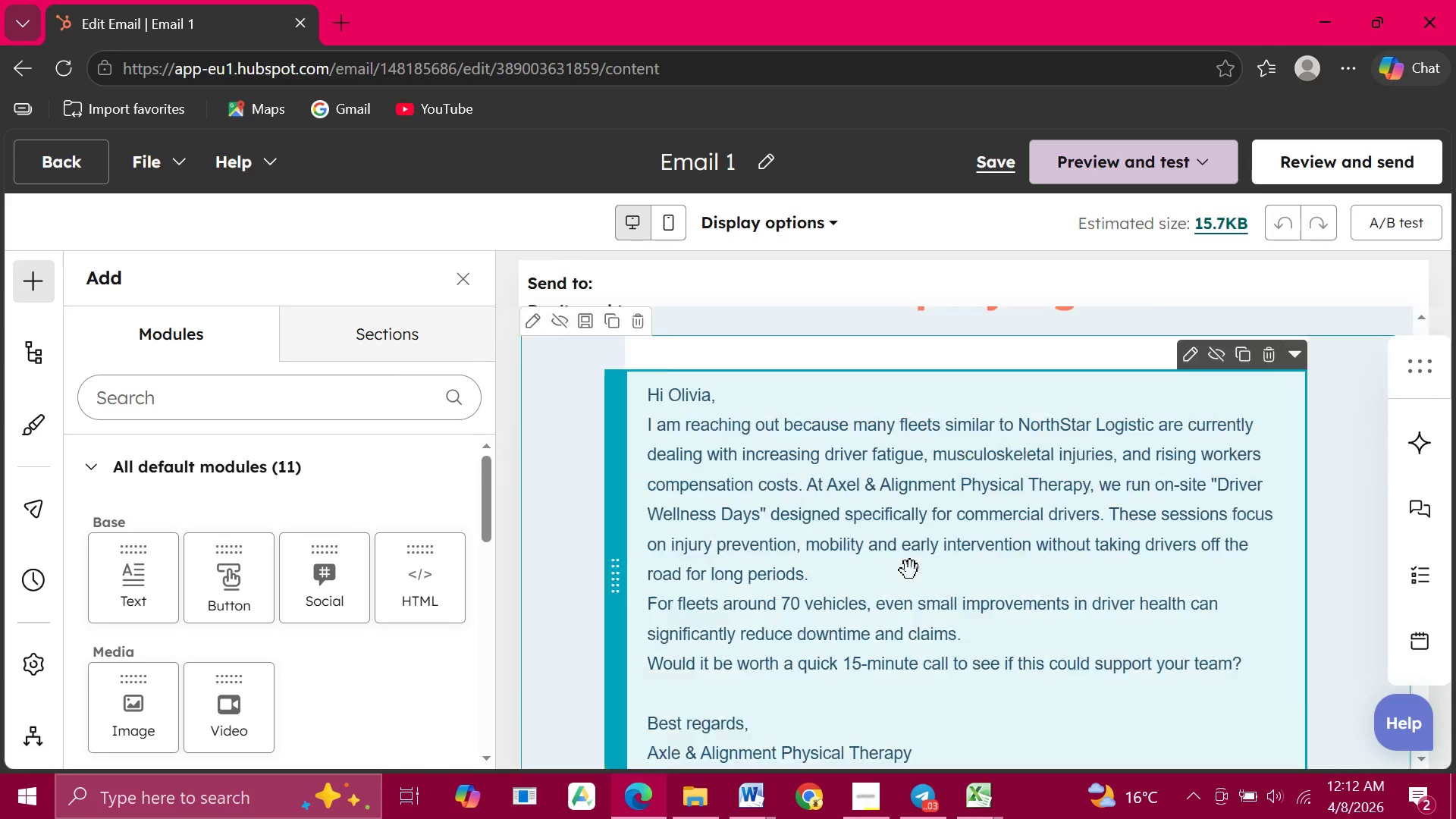 
wait(30.02)
 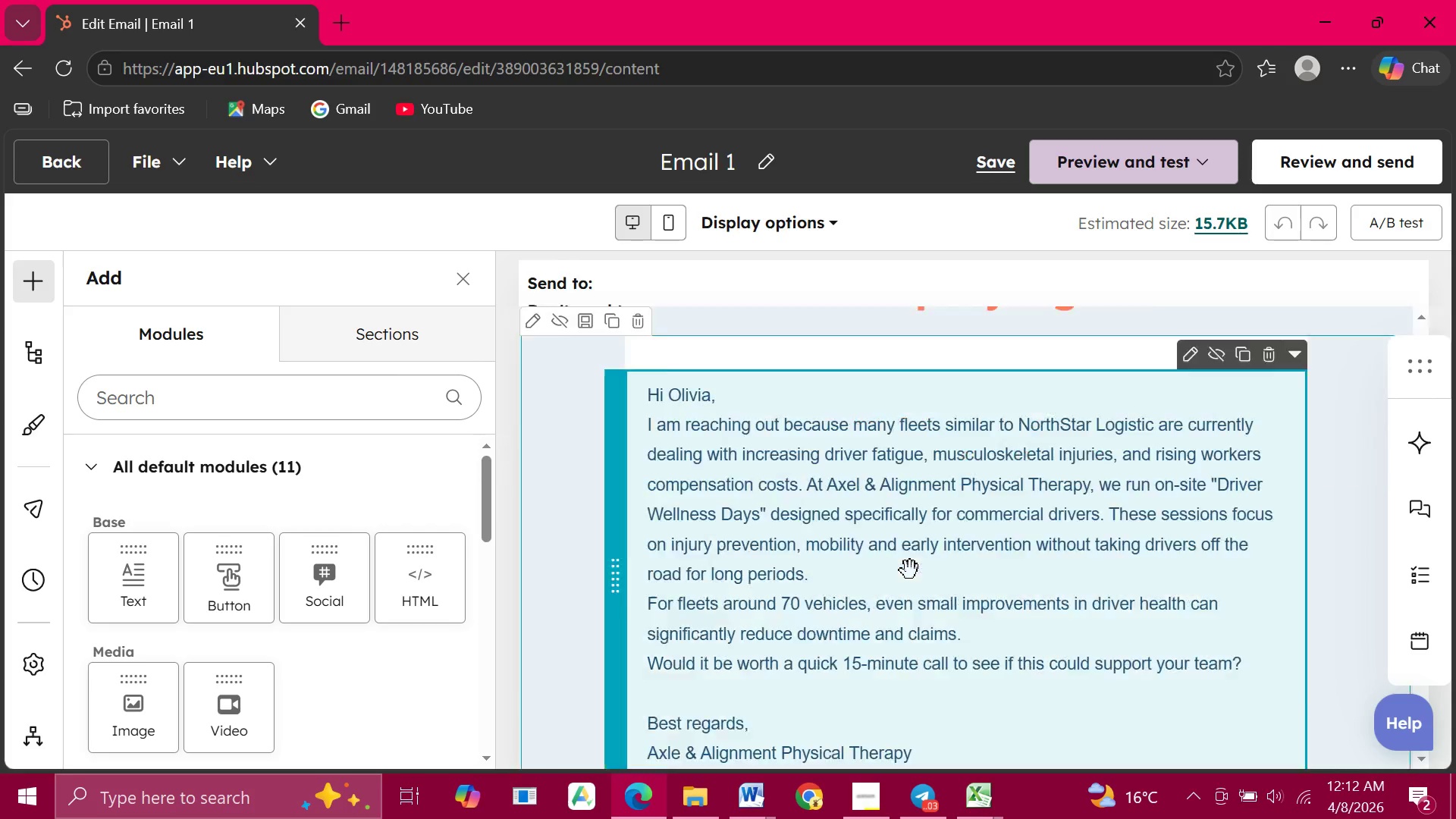 
left_click_drag(start_coordinate=[800, 77], to_coordinate=[807, 29])
 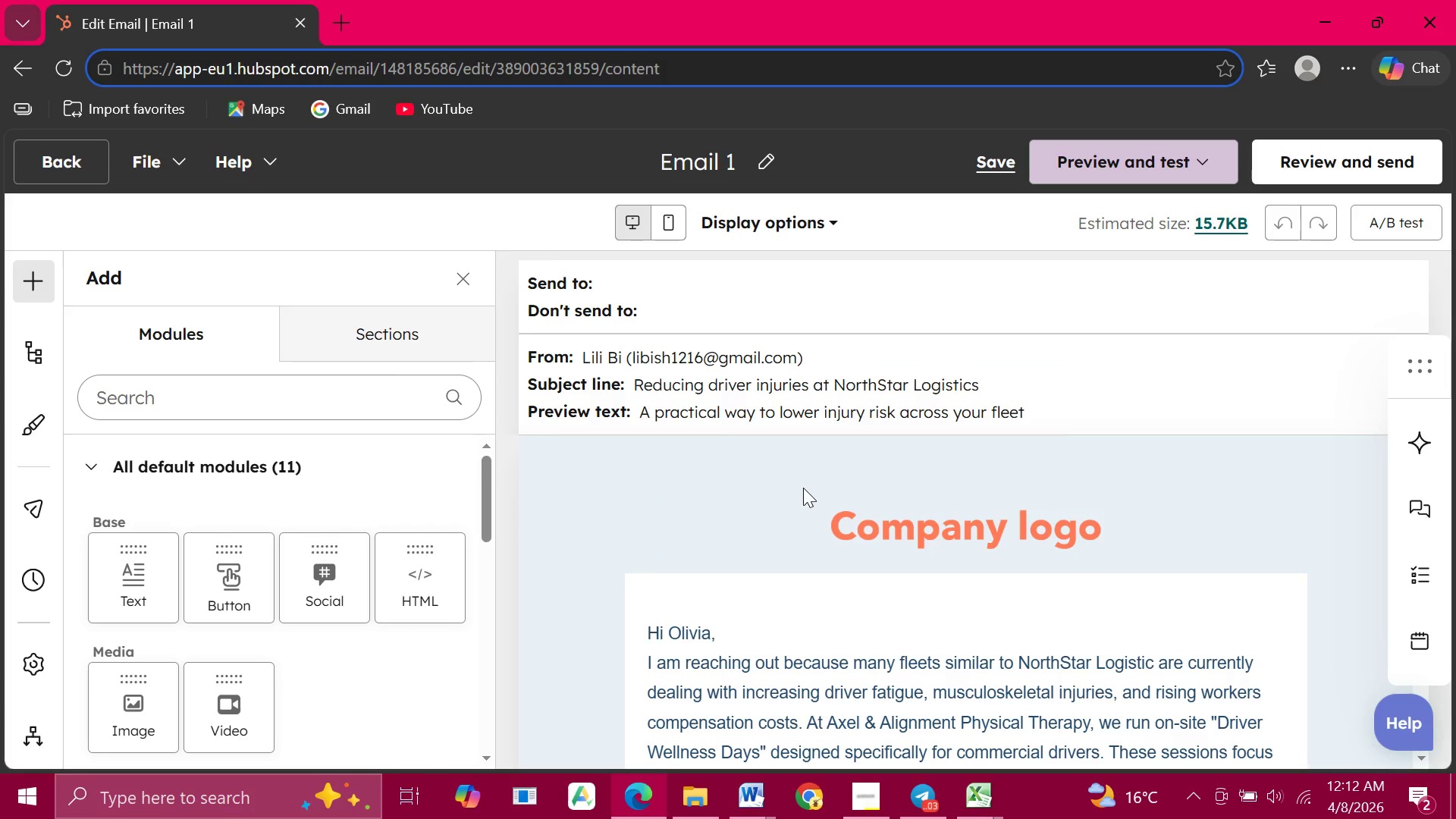 
wait(13.33)
 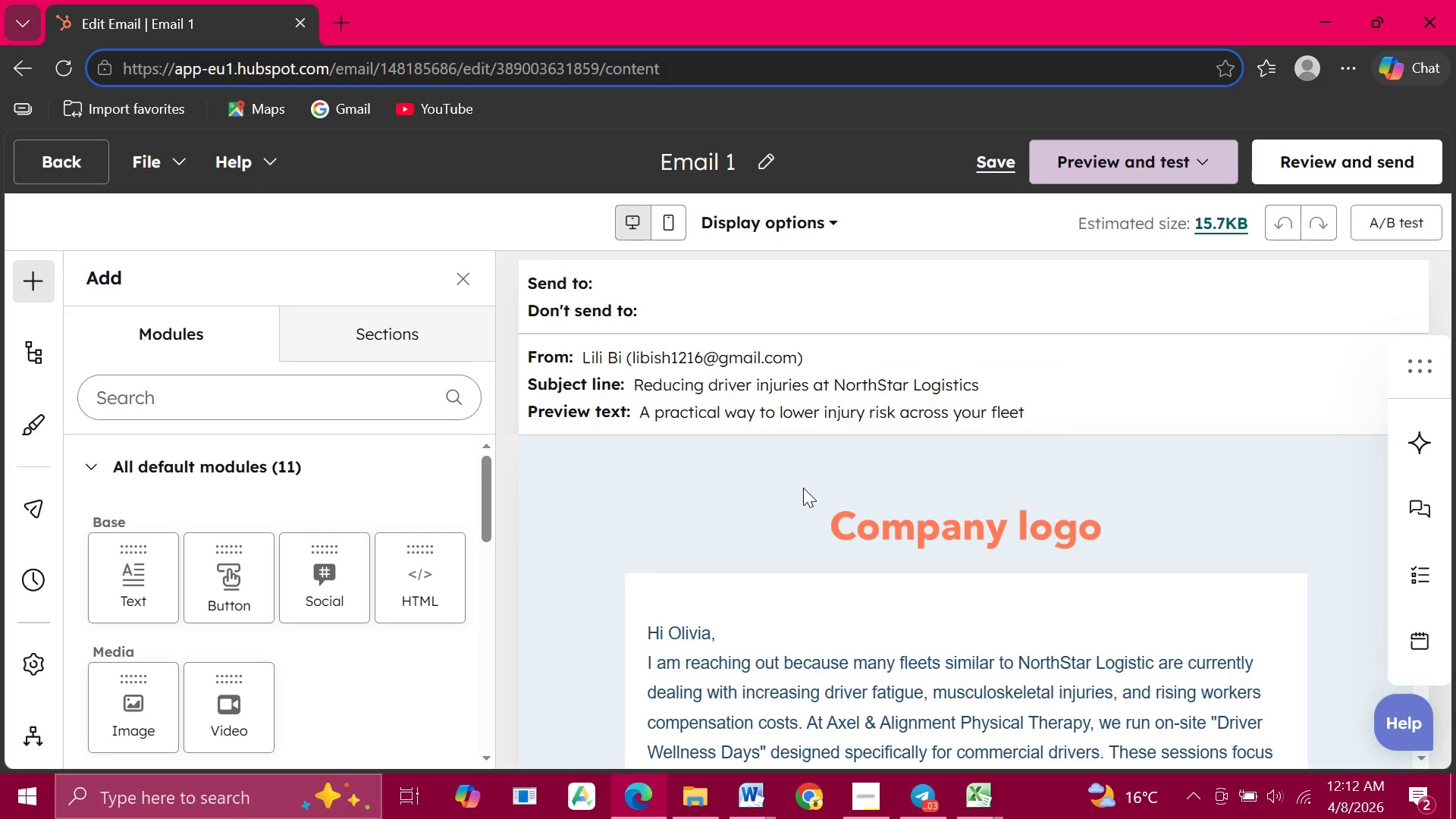 
scroll: coordinate [1168, 686], scroll_direction: none, amount: 0.0
 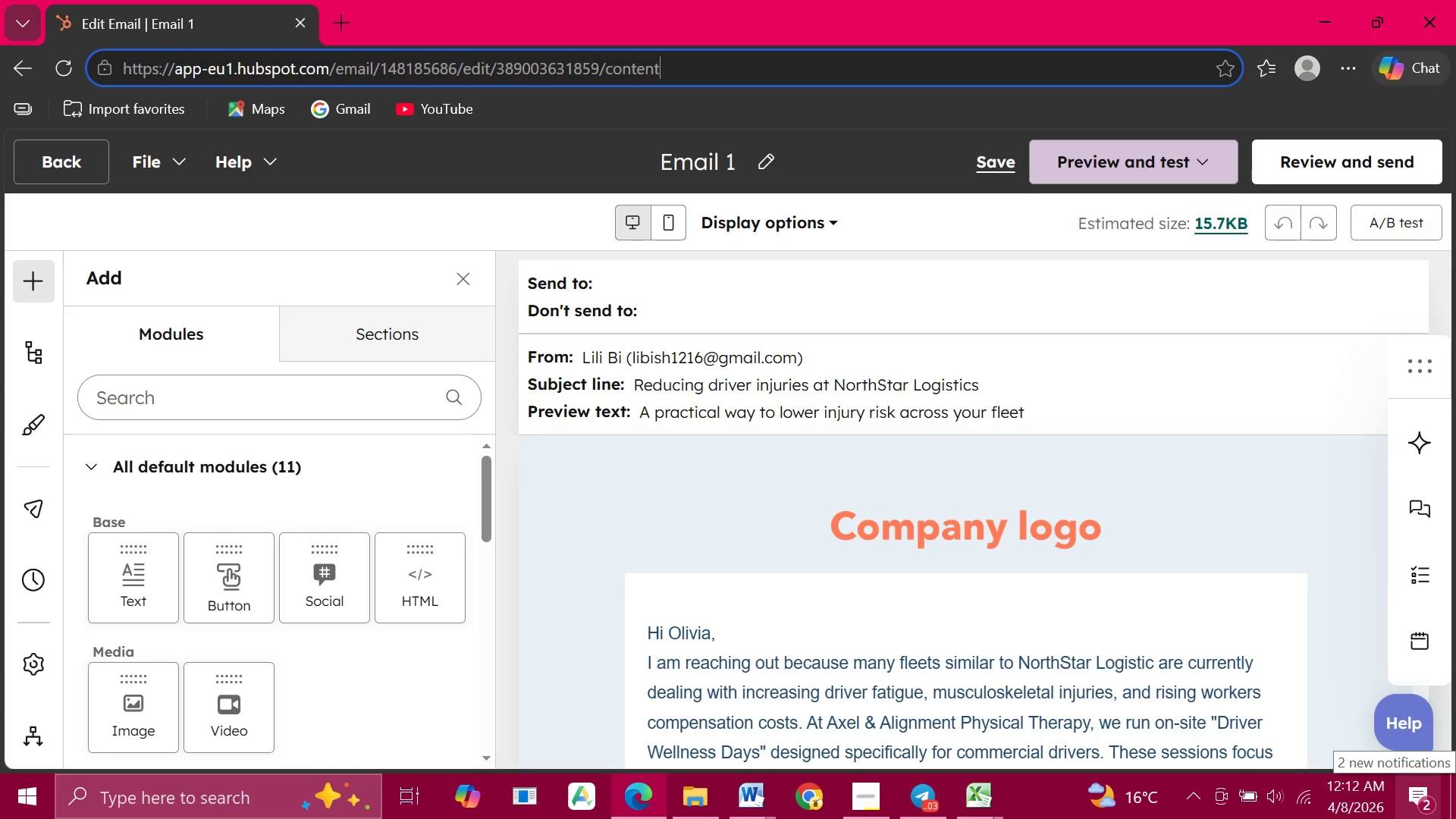 
wait(8.6)
 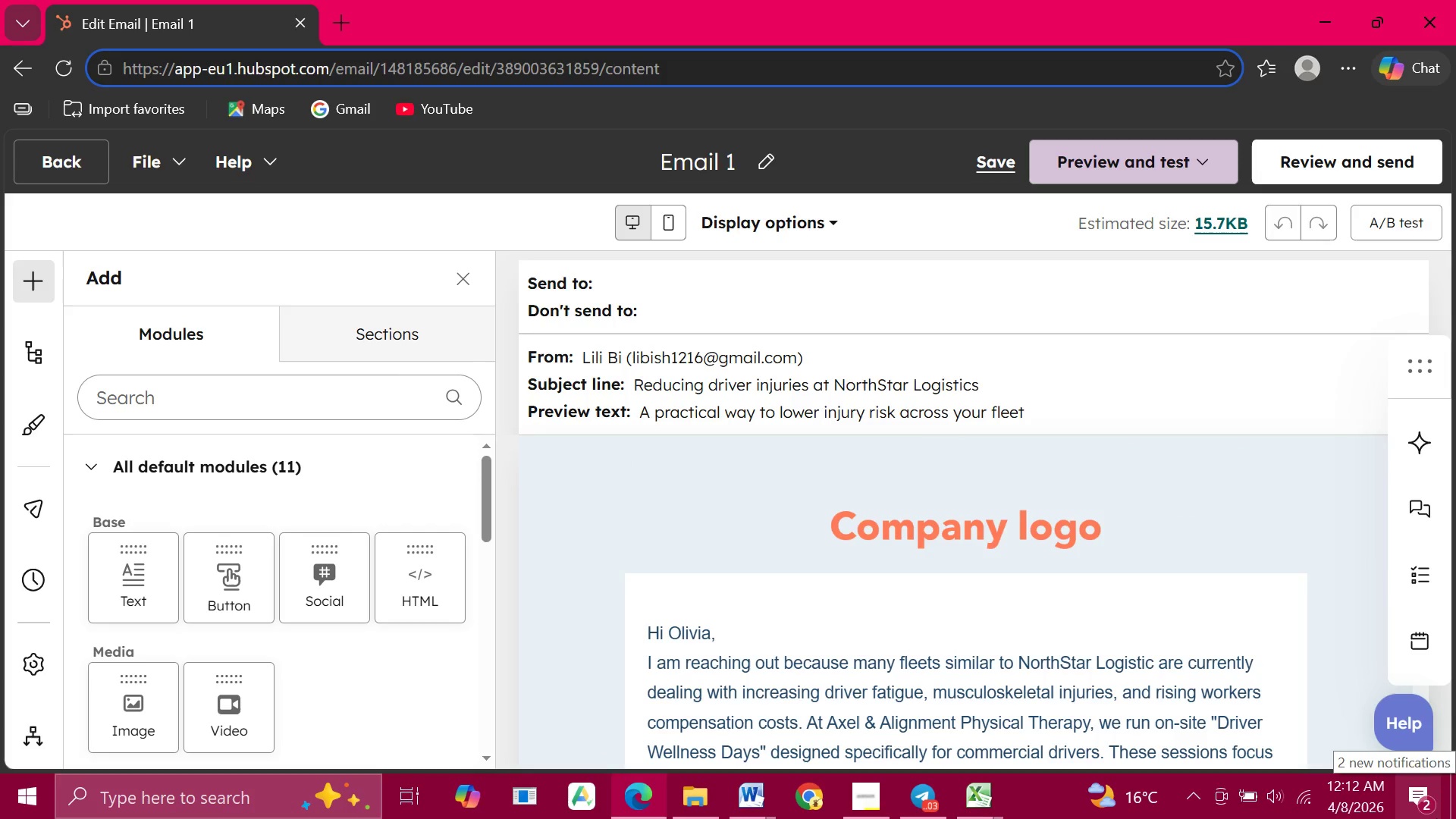 
key(Meta+PrintScreen)
 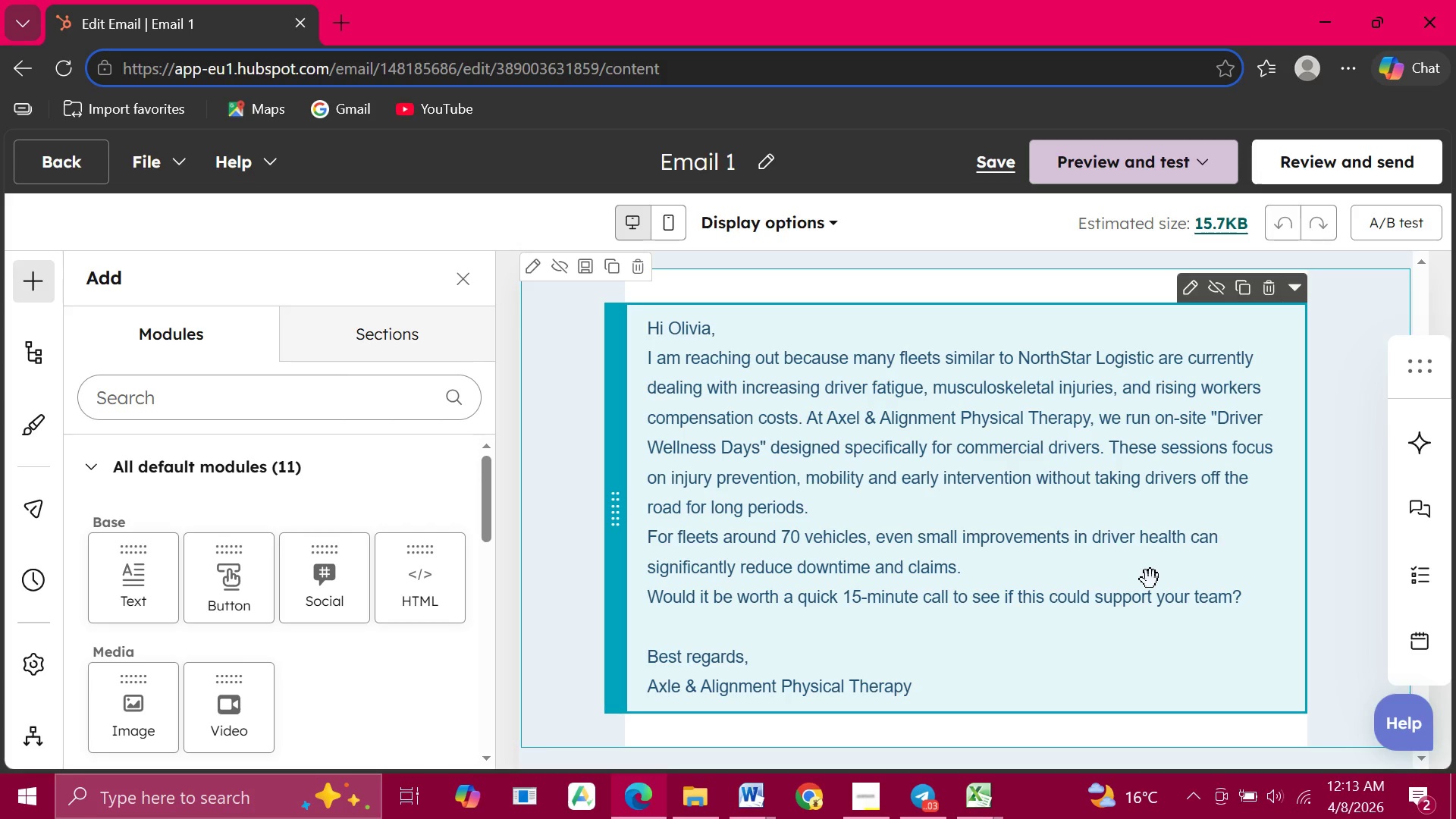 
wait(12.25)
 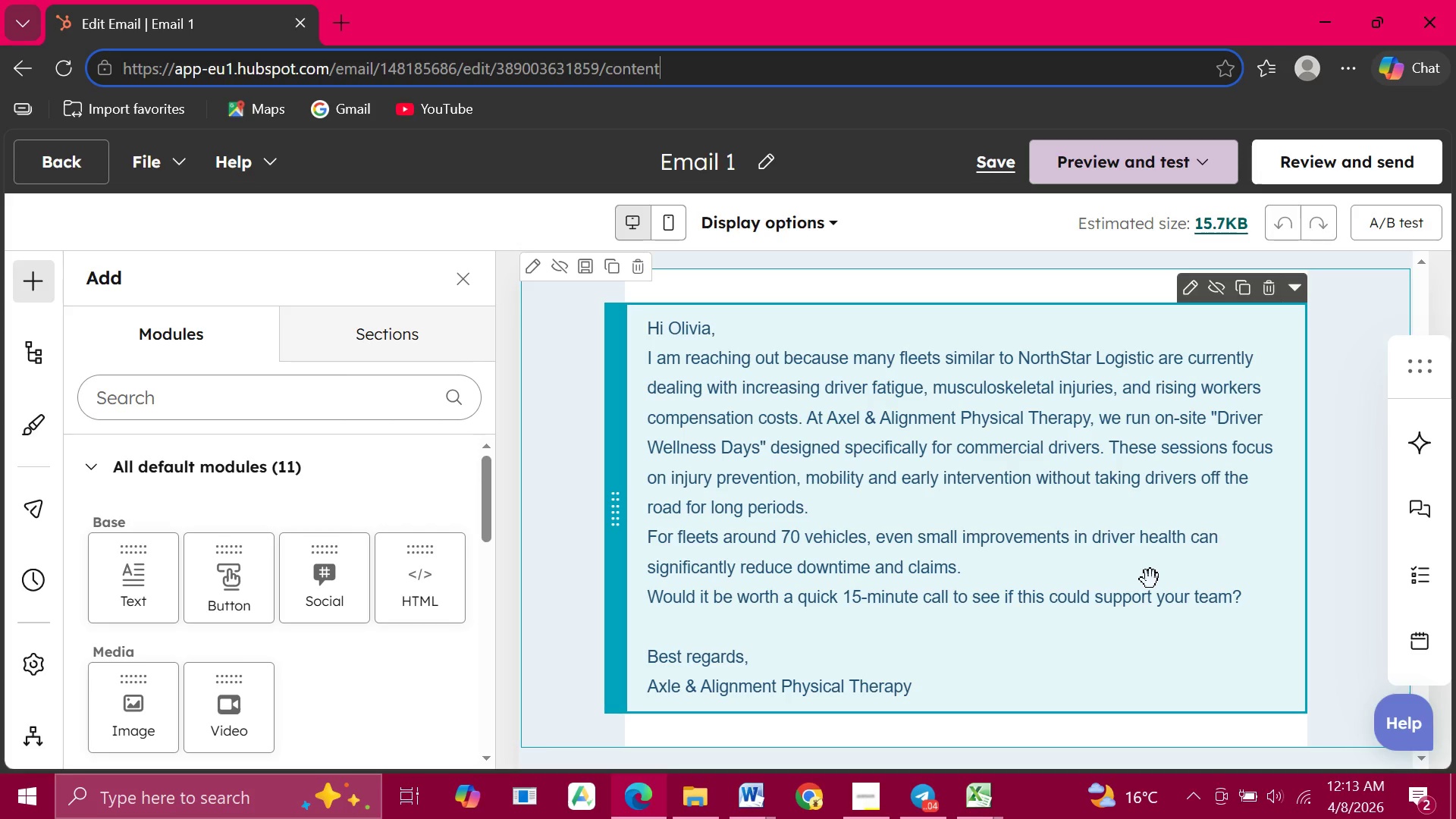 
key(Meta+PrintScreen)
 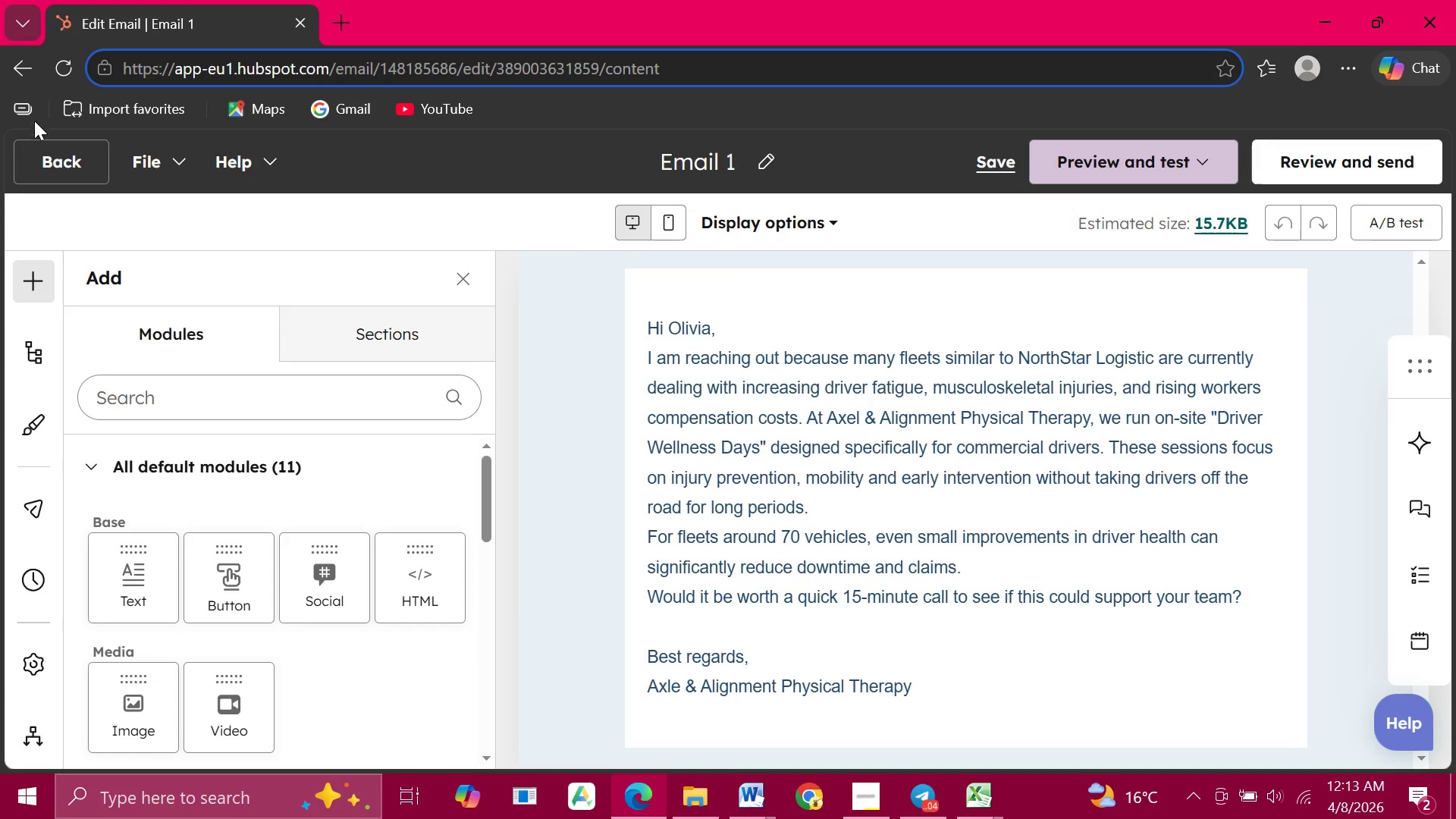 
left_click([41, 154])
 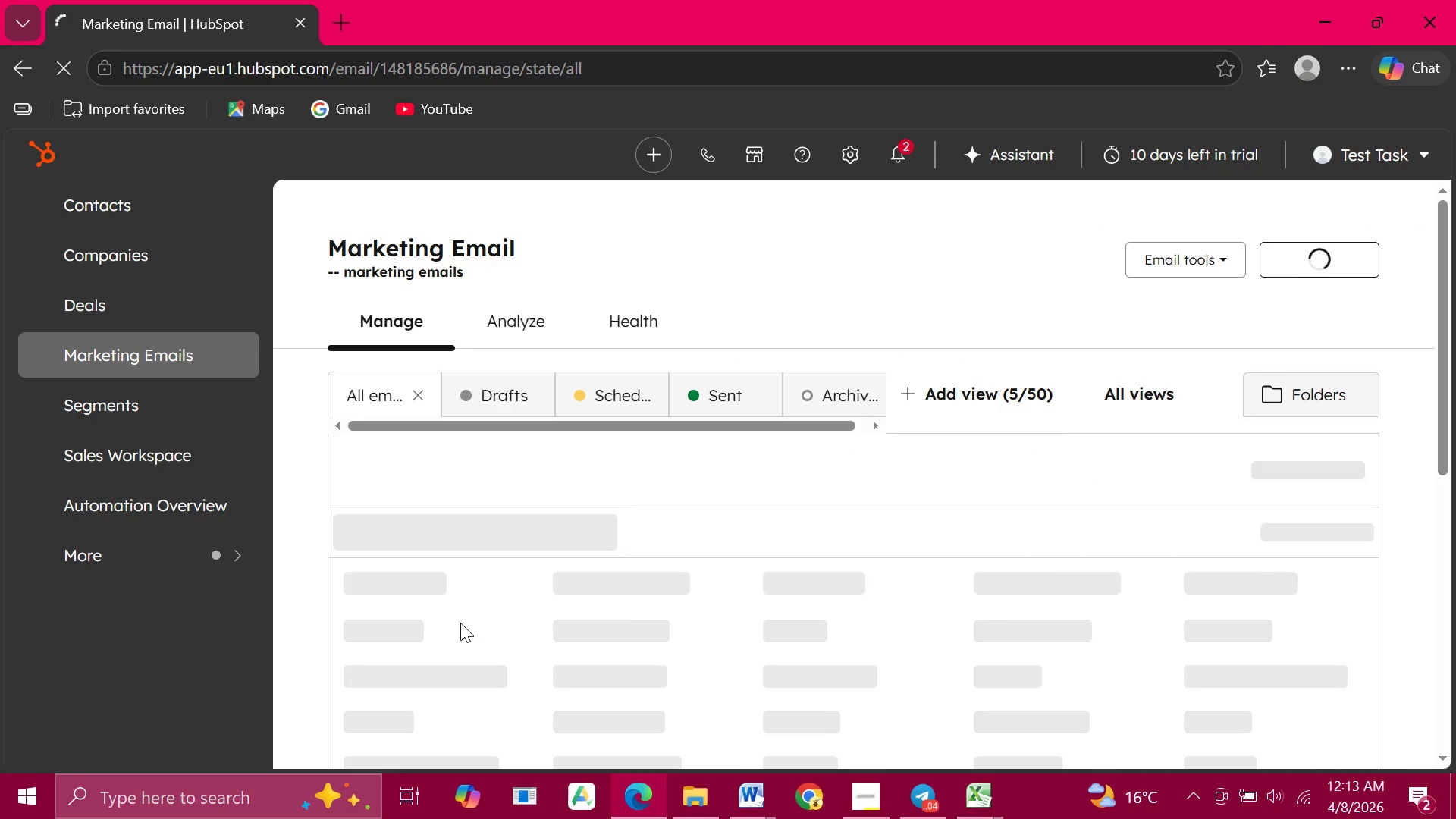 
wait(11.98)
 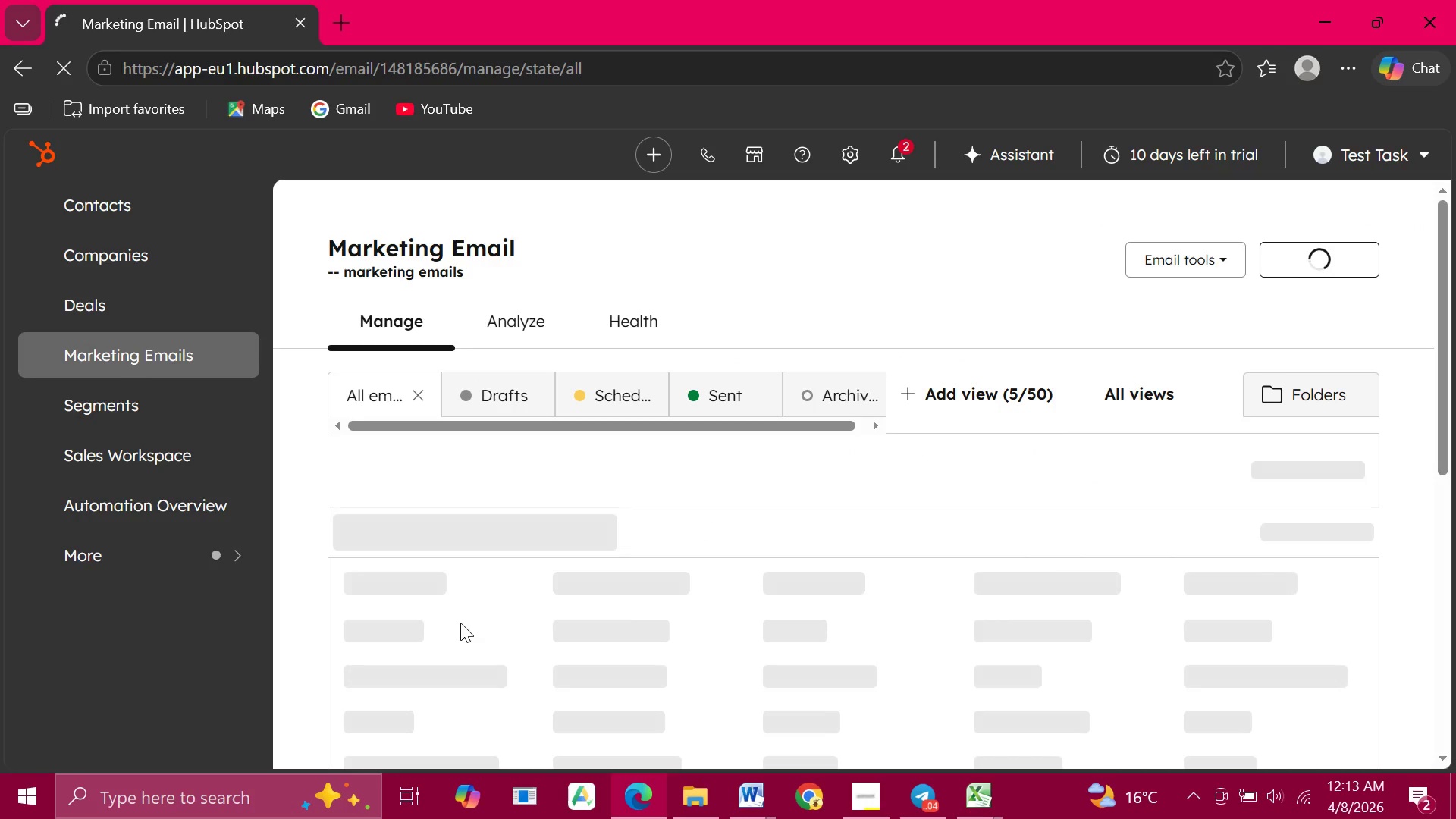 
left_click([463, 670])
 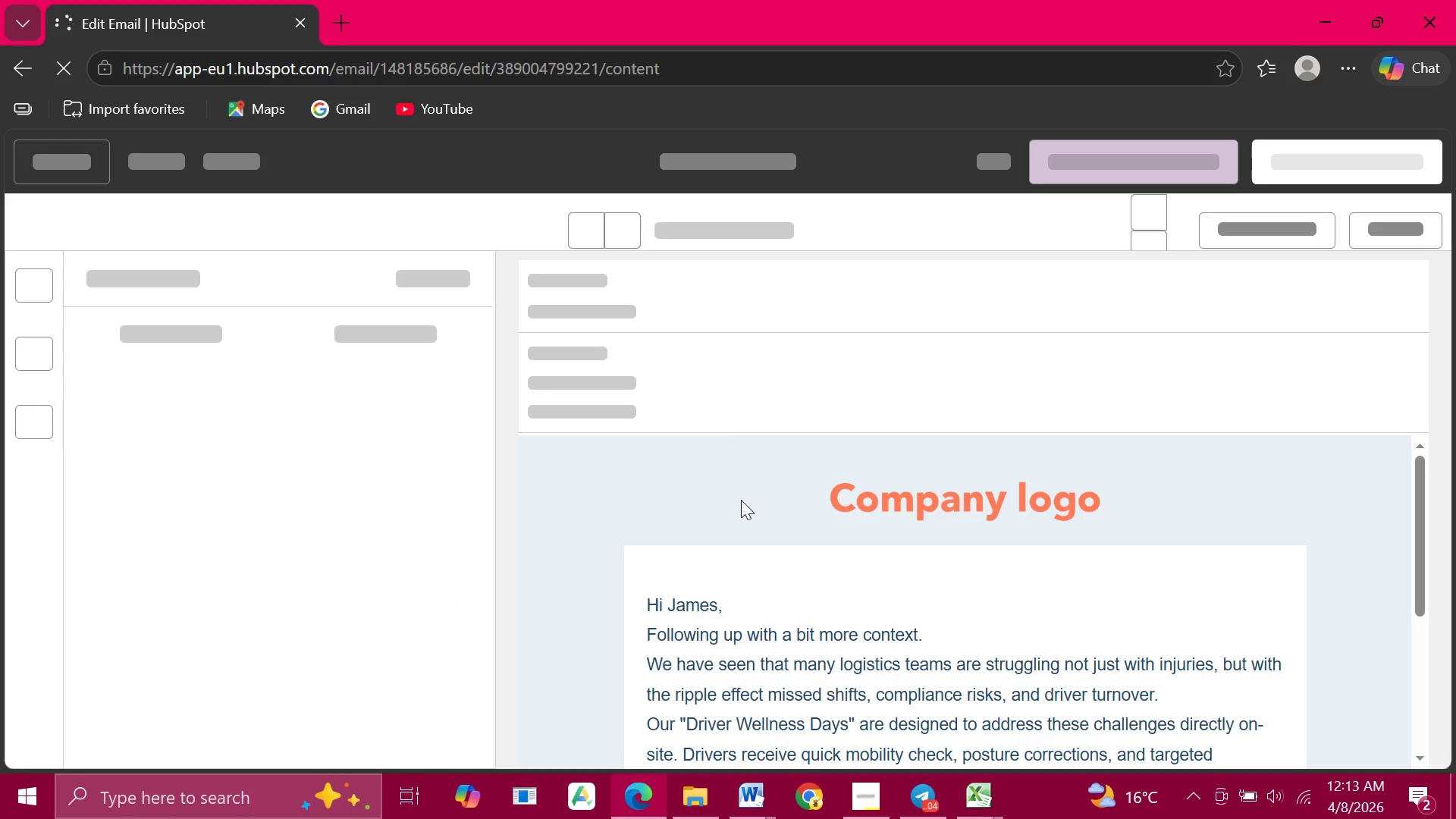 
scroll: coordinate [733, 589], scroll_direction: none, amount: 0.0
 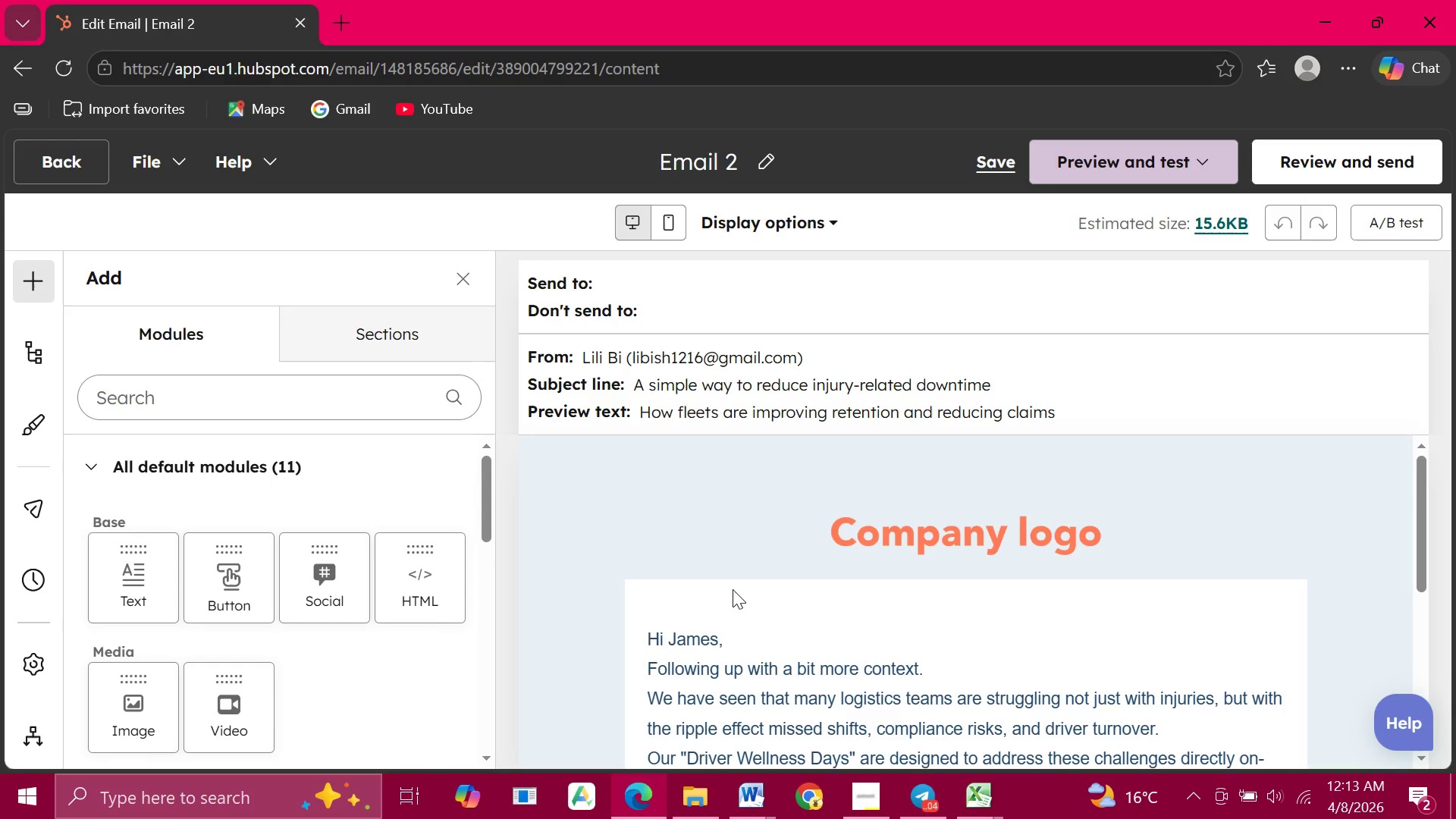 
scroll: coordinate [733, 589], scroll_direction: down, amount: 1.0
 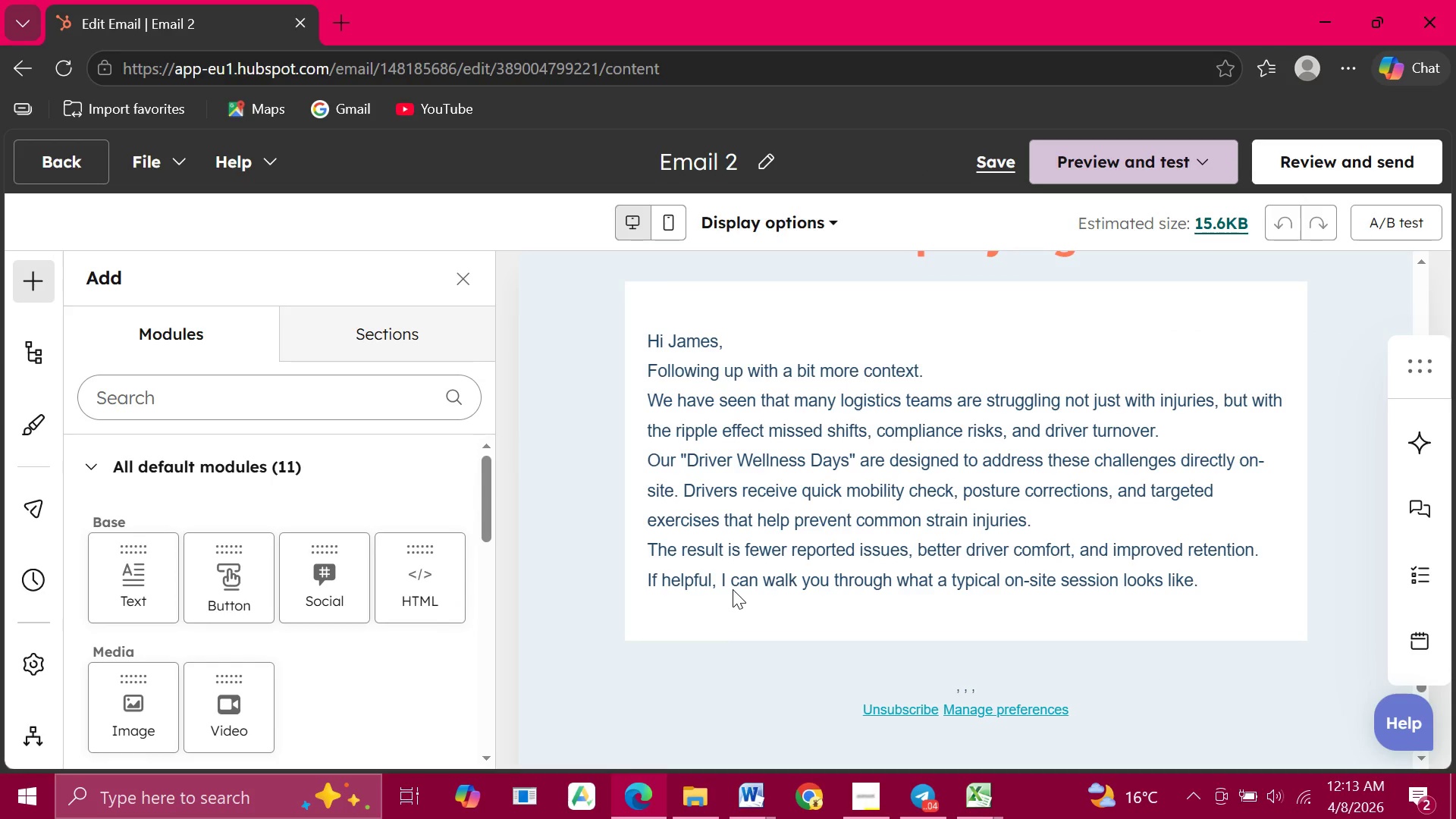 
scroll: coordinate [733, 589], scroll_direction: none, amount: 0.0
 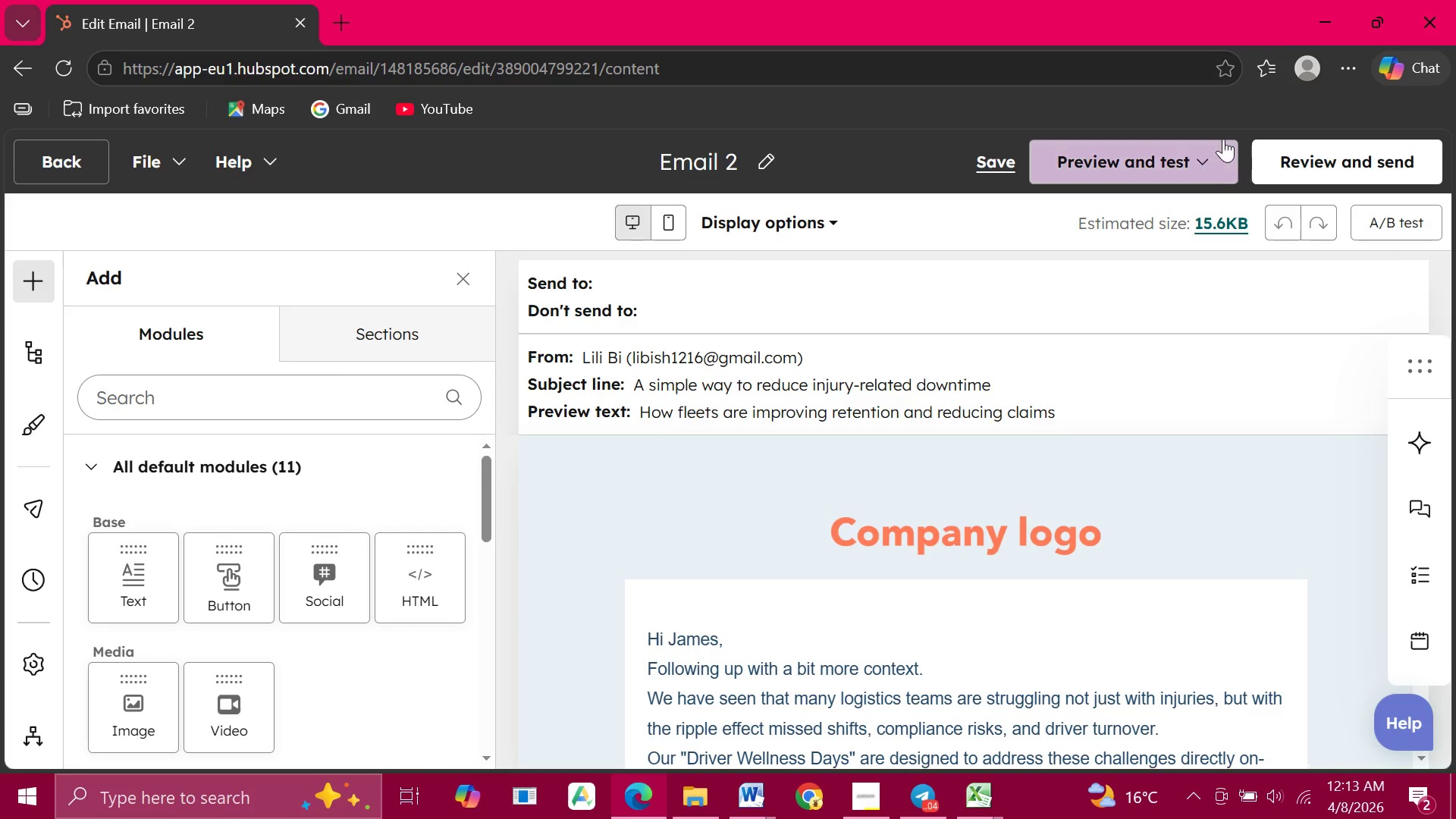 
wait(8.14)
 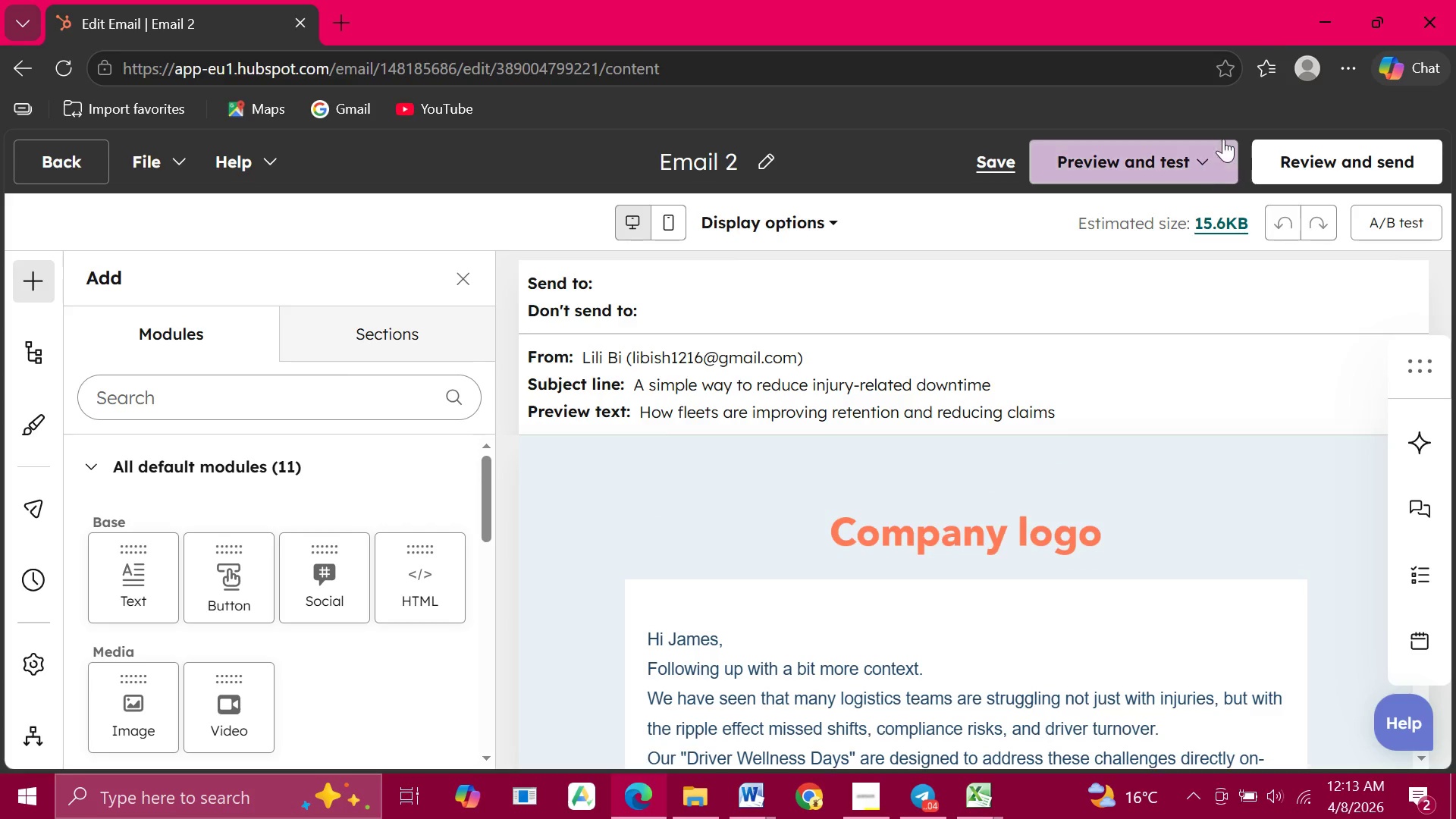 
left_click([1128, 170])
 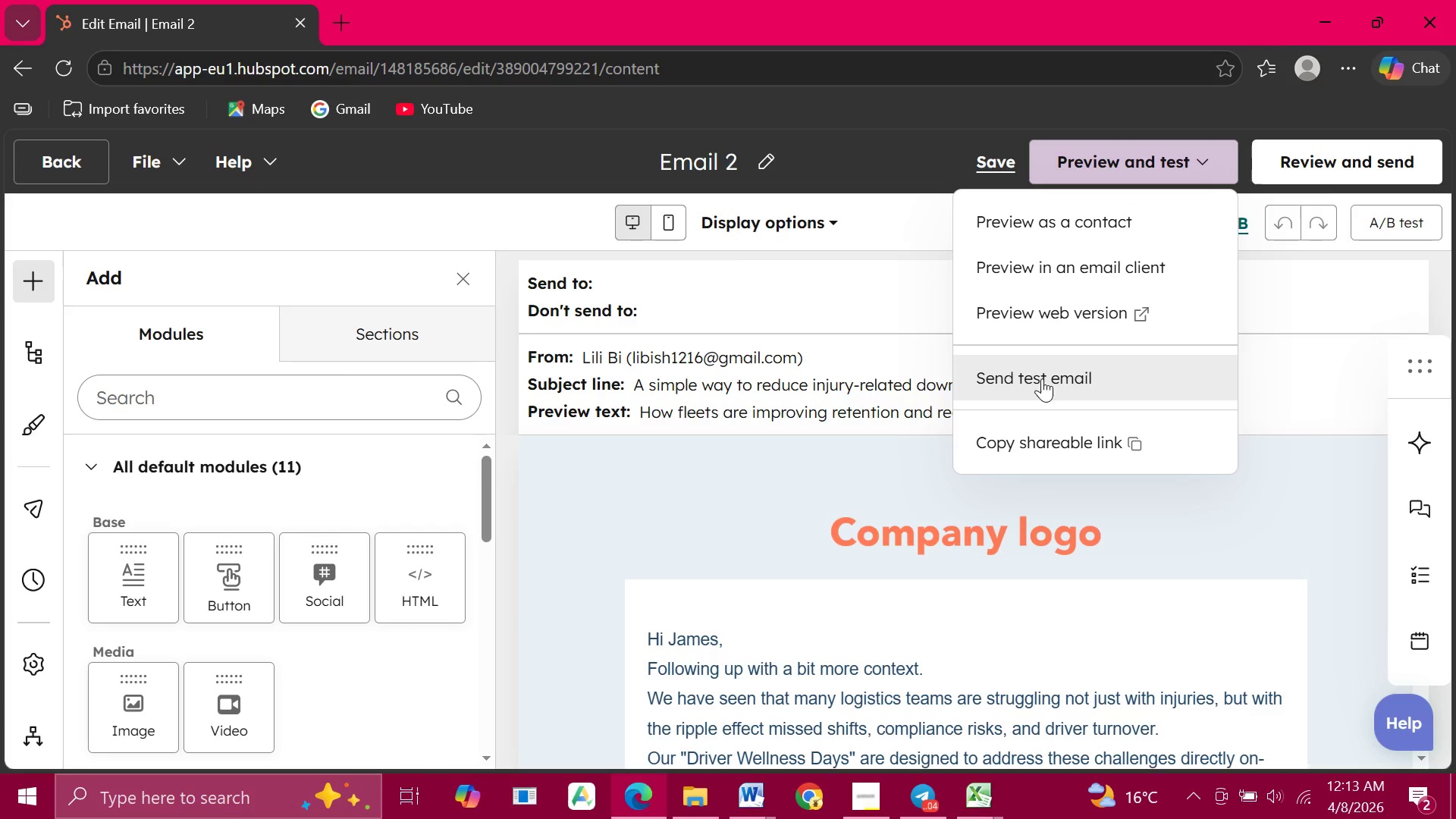 
left_click([1042, 378])
 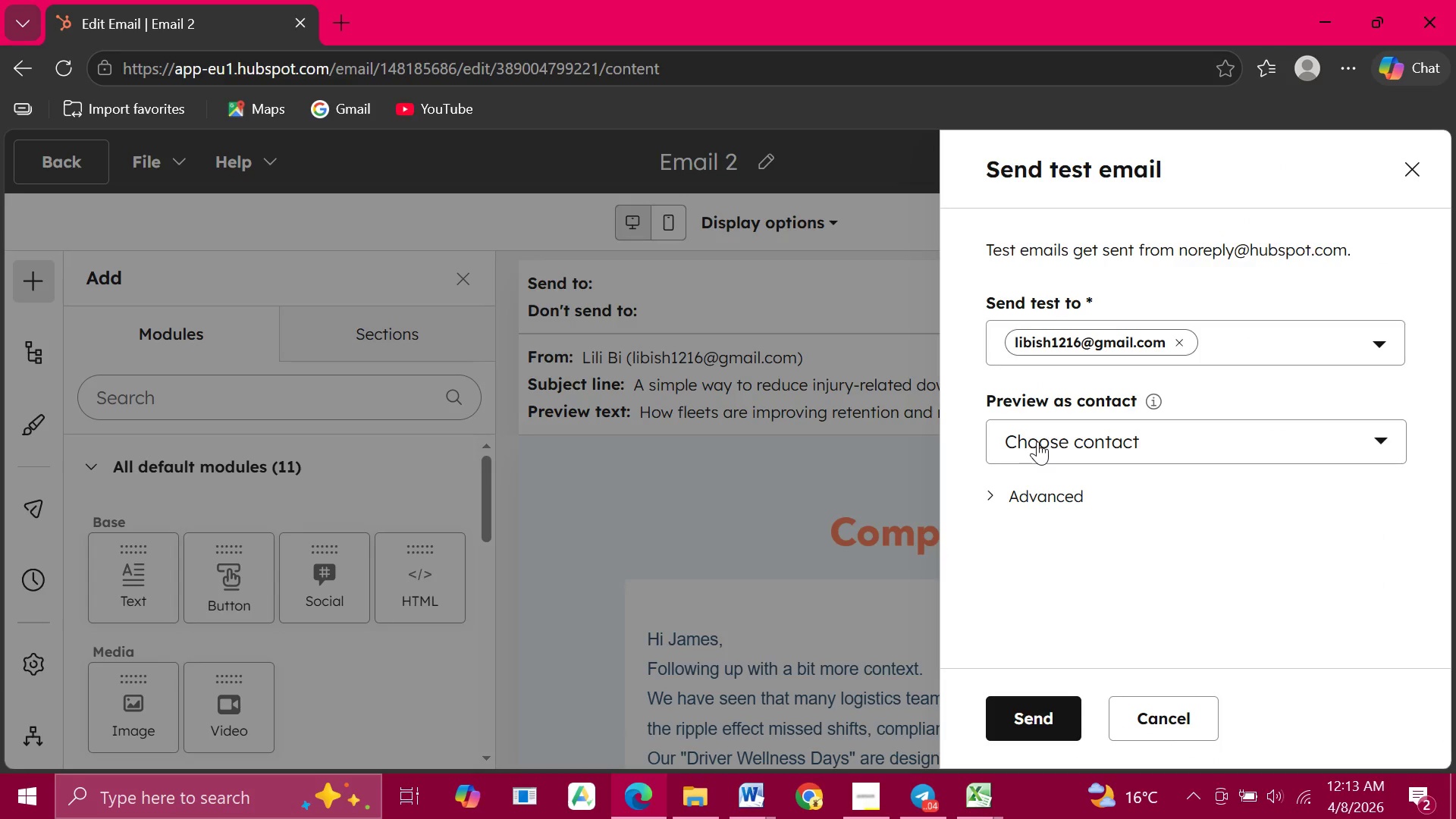 
left_click([1037, 441])
 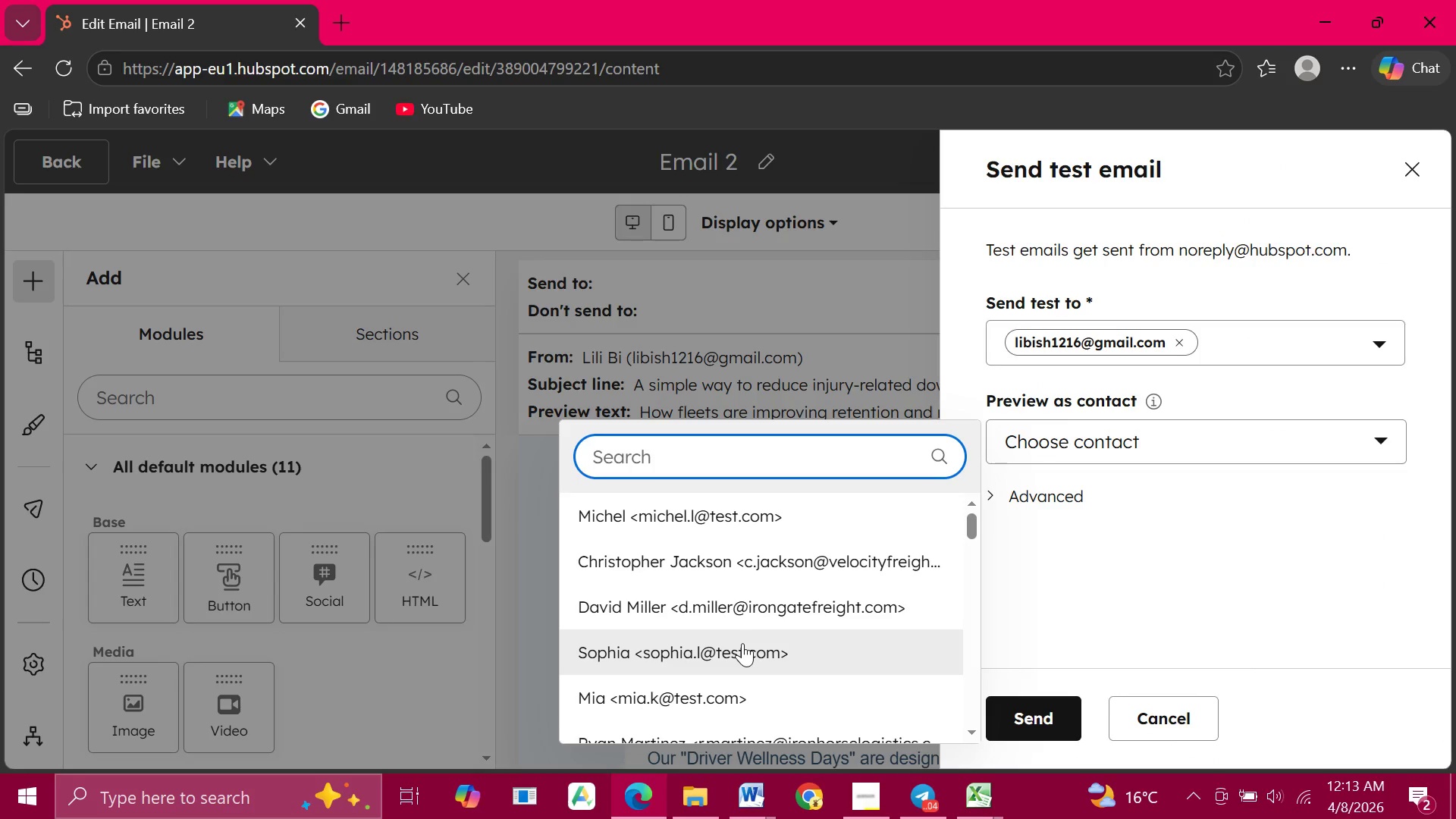 
scroll: coordinate [676, 652], scroll_direction: down, amount: 2.0
 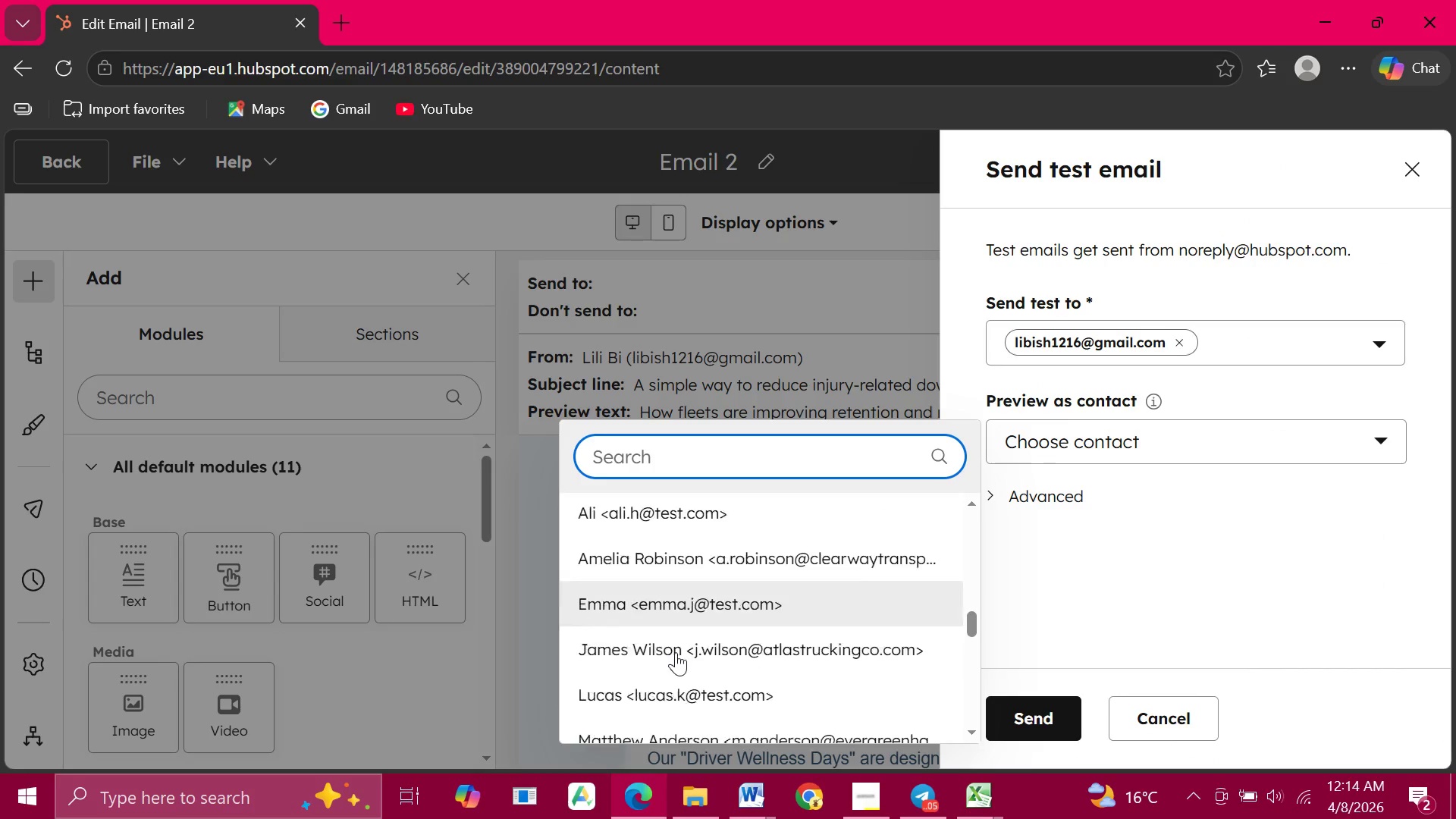 
scroll: coordinate [663, 576], scroll_direction: none, amount: 0.0
 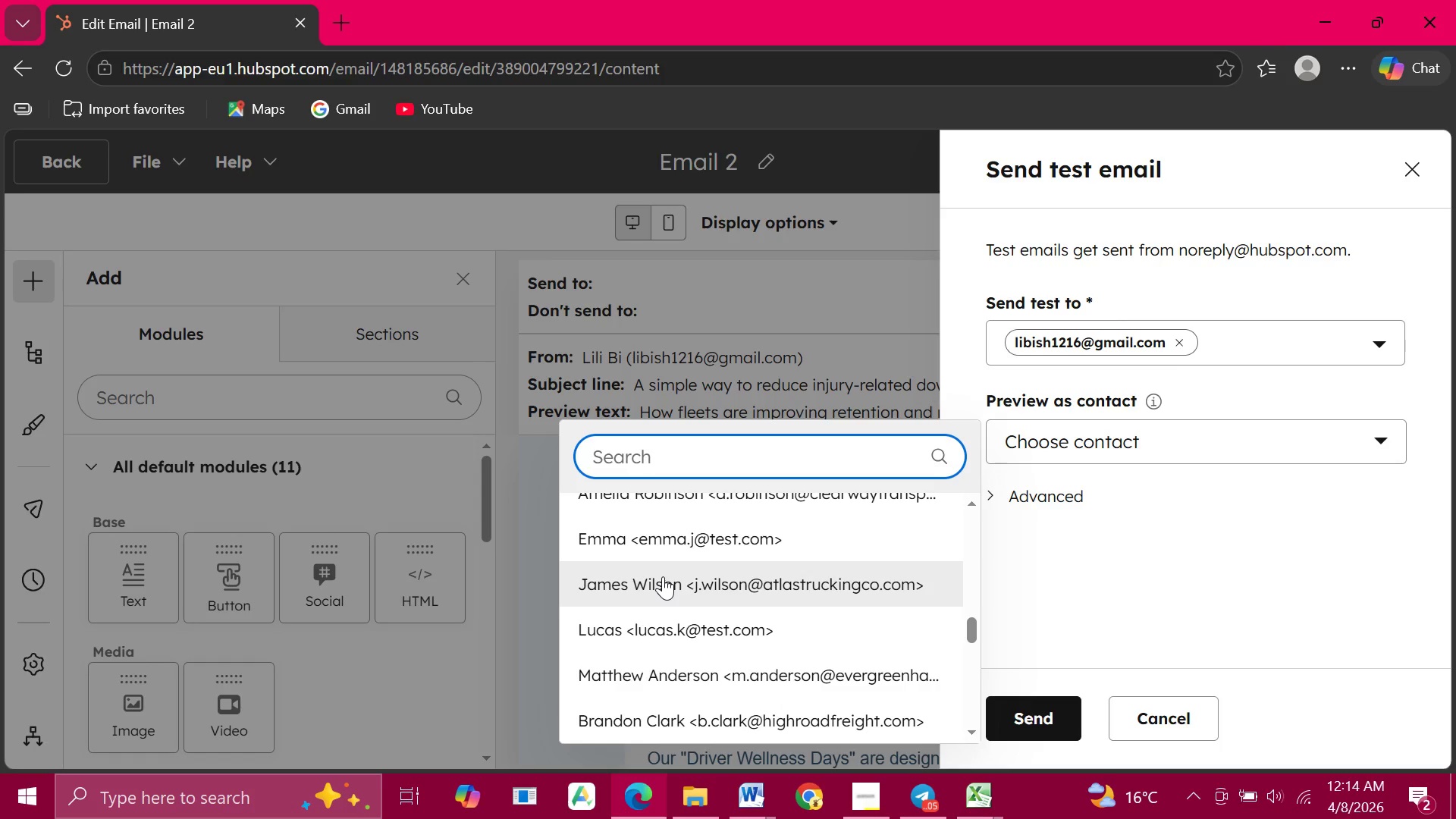 
left_click([663, 576])
 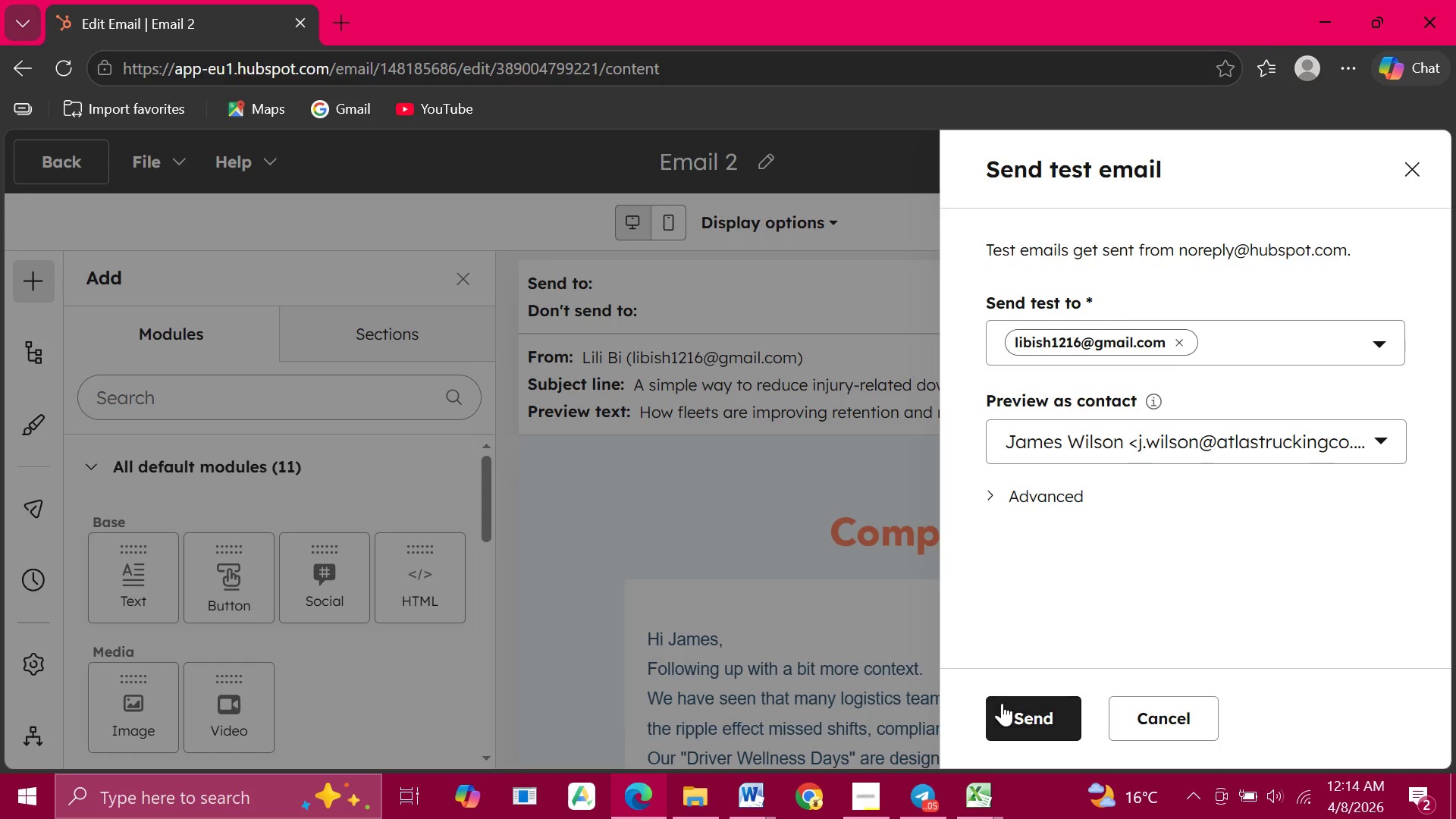 
left_click([1008, 708])
 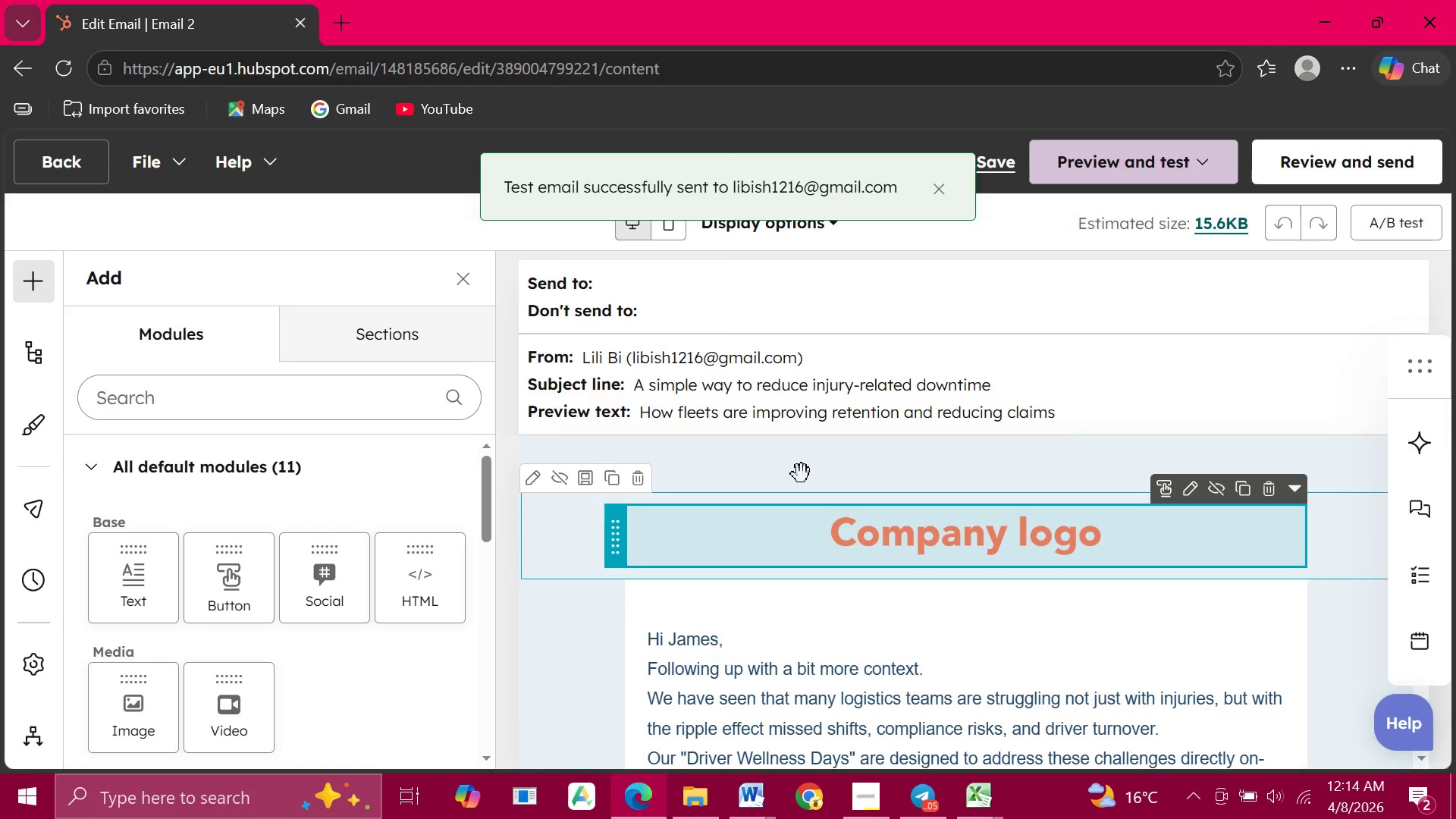 
wait(5.91)
 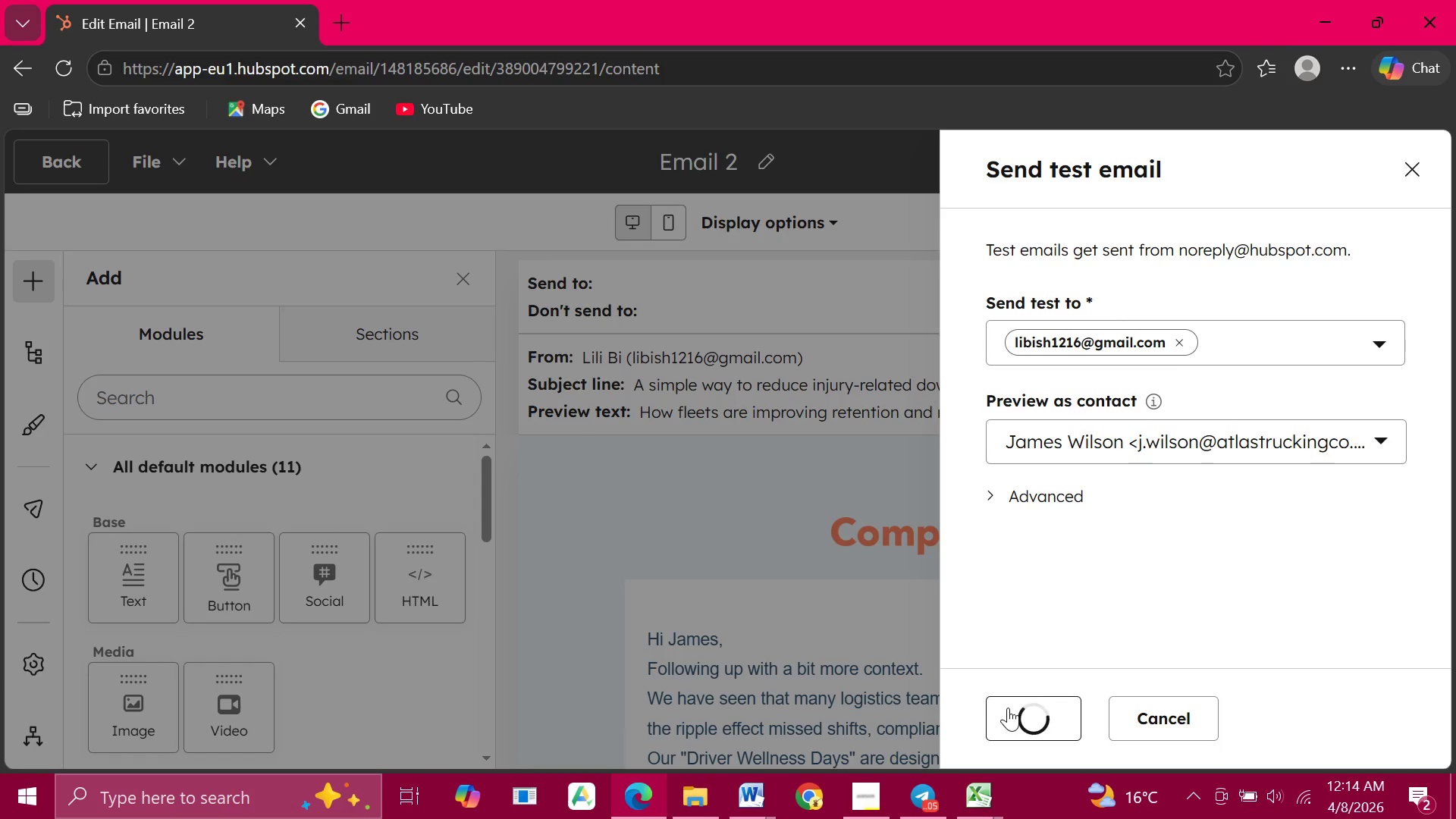 
scroll: coordinate [1232, 665], scroll_direction: down, amount: 1.0
 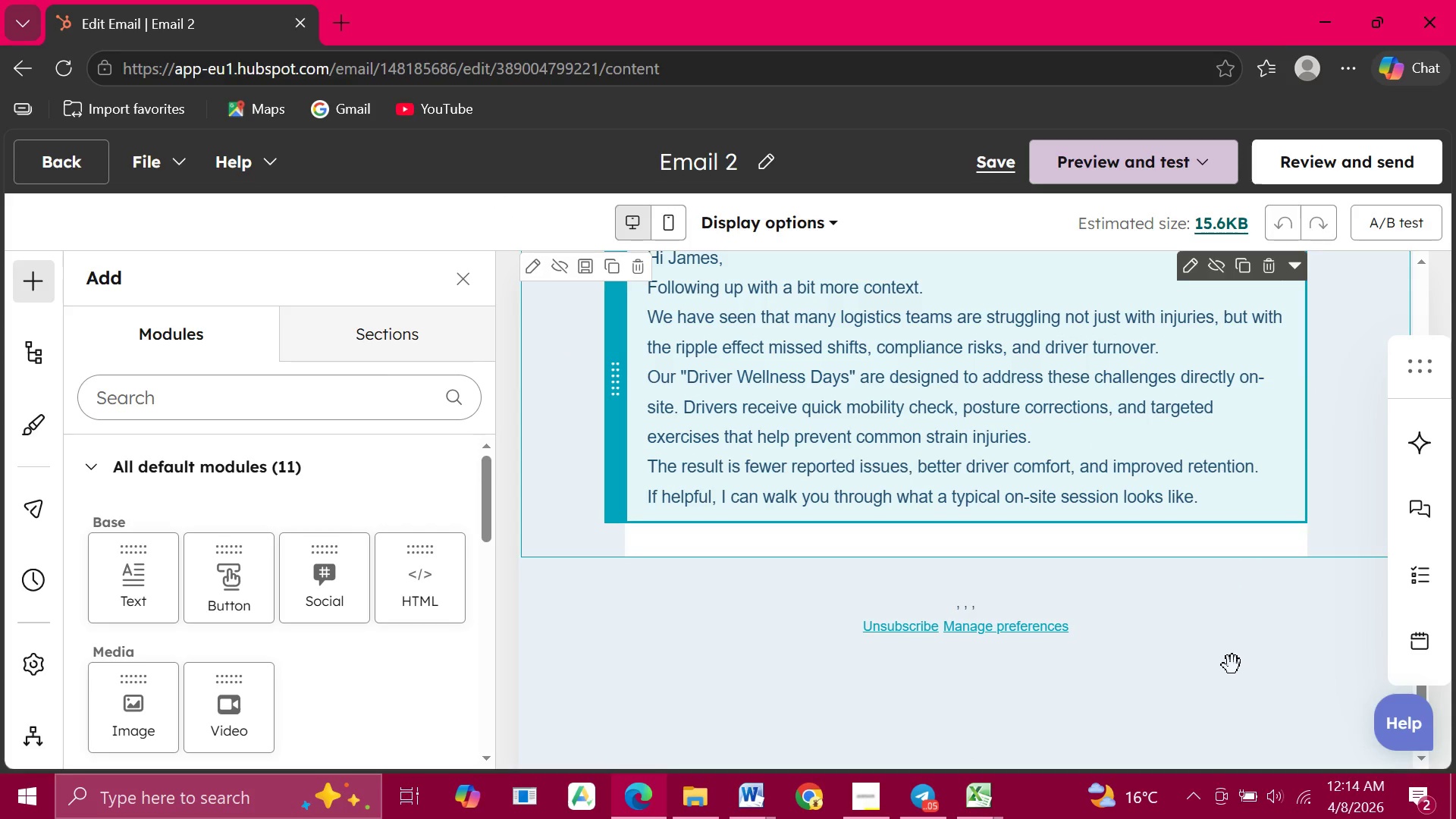 
scroll: coordinate [1232, 665], scroll_direction: none, amount: 0.0
 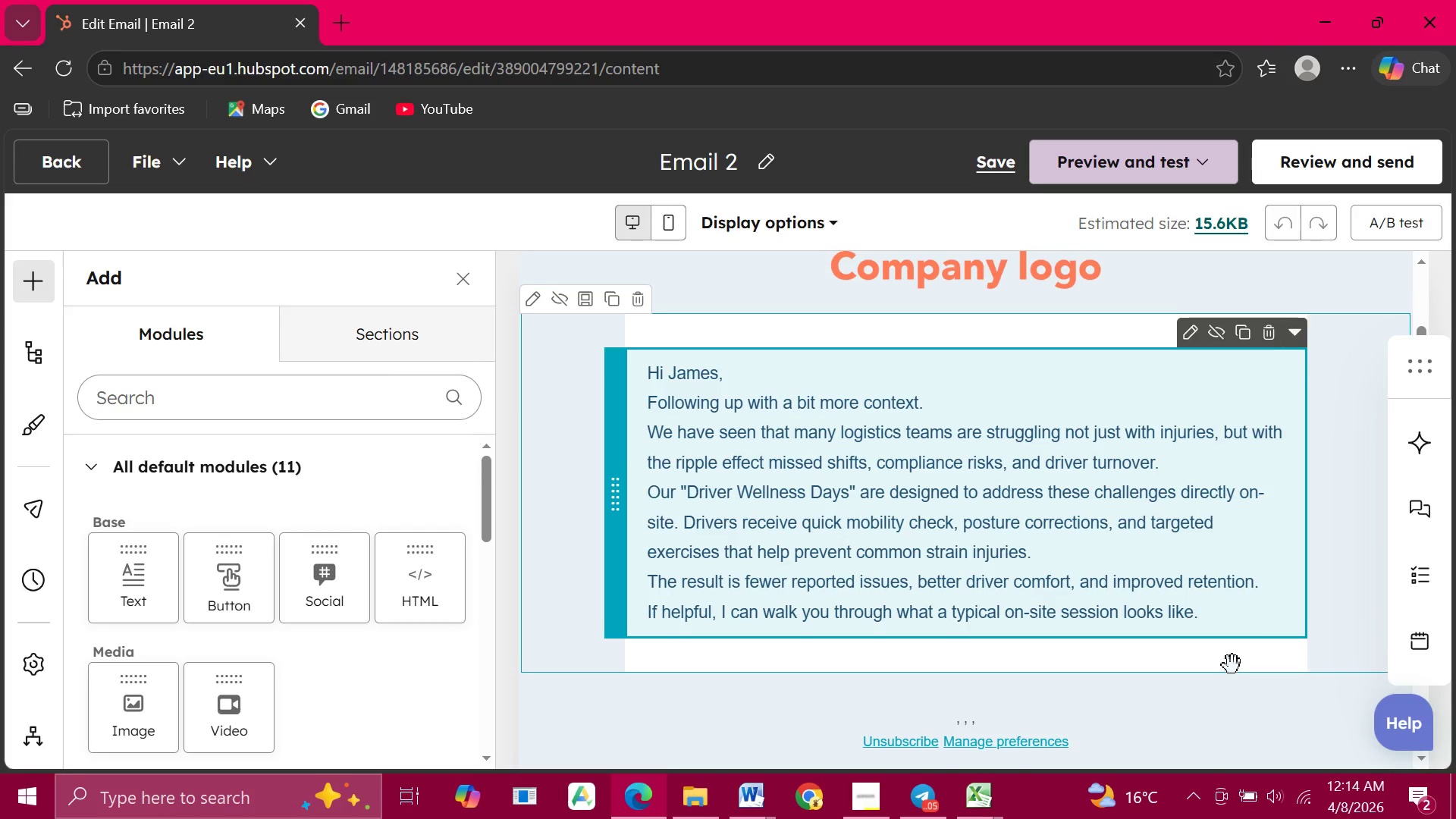 
scroll: coordinate [1232, 665], scroll_direction: up, amount: 2.0
 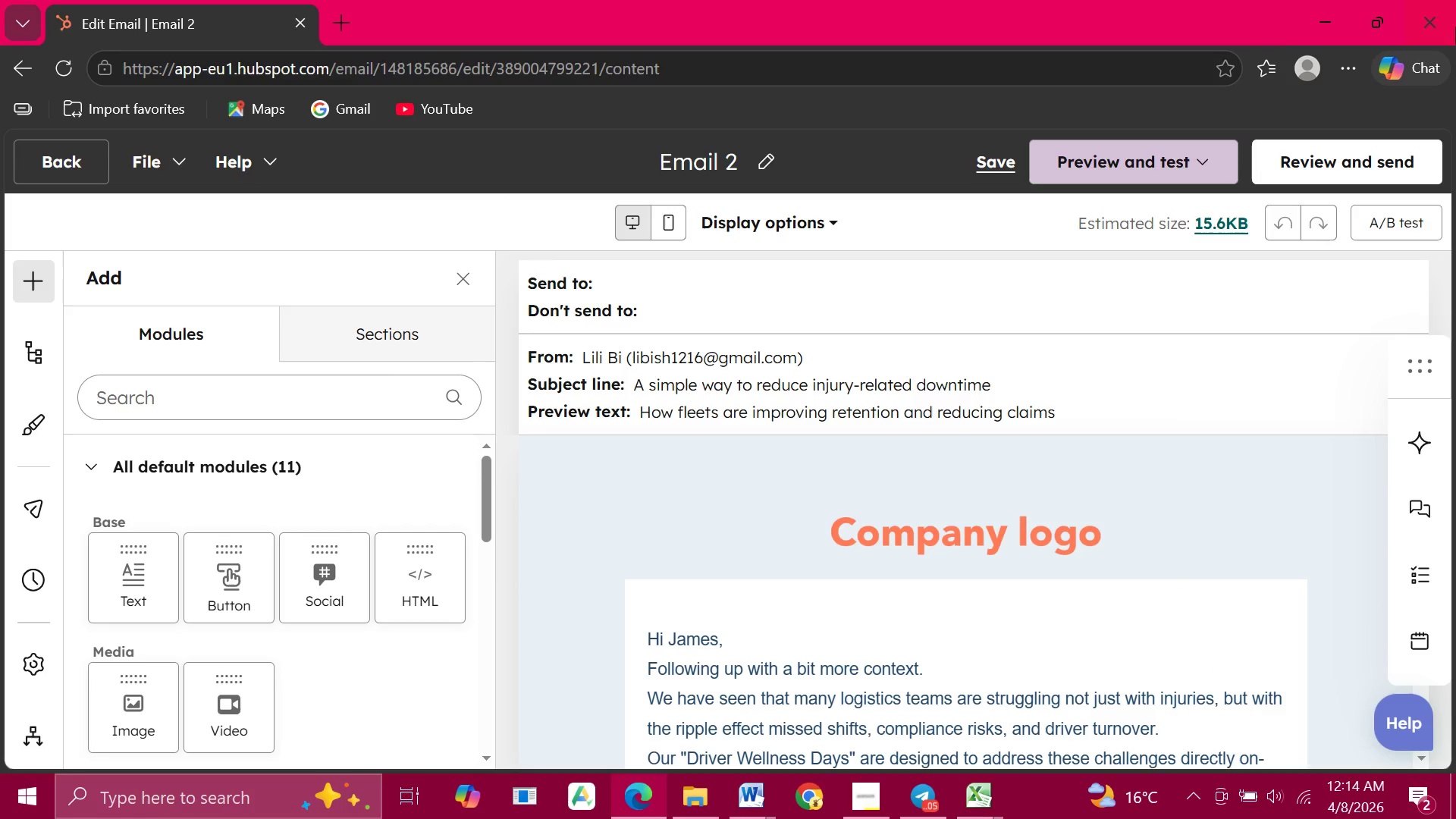 
wait(5.22)
 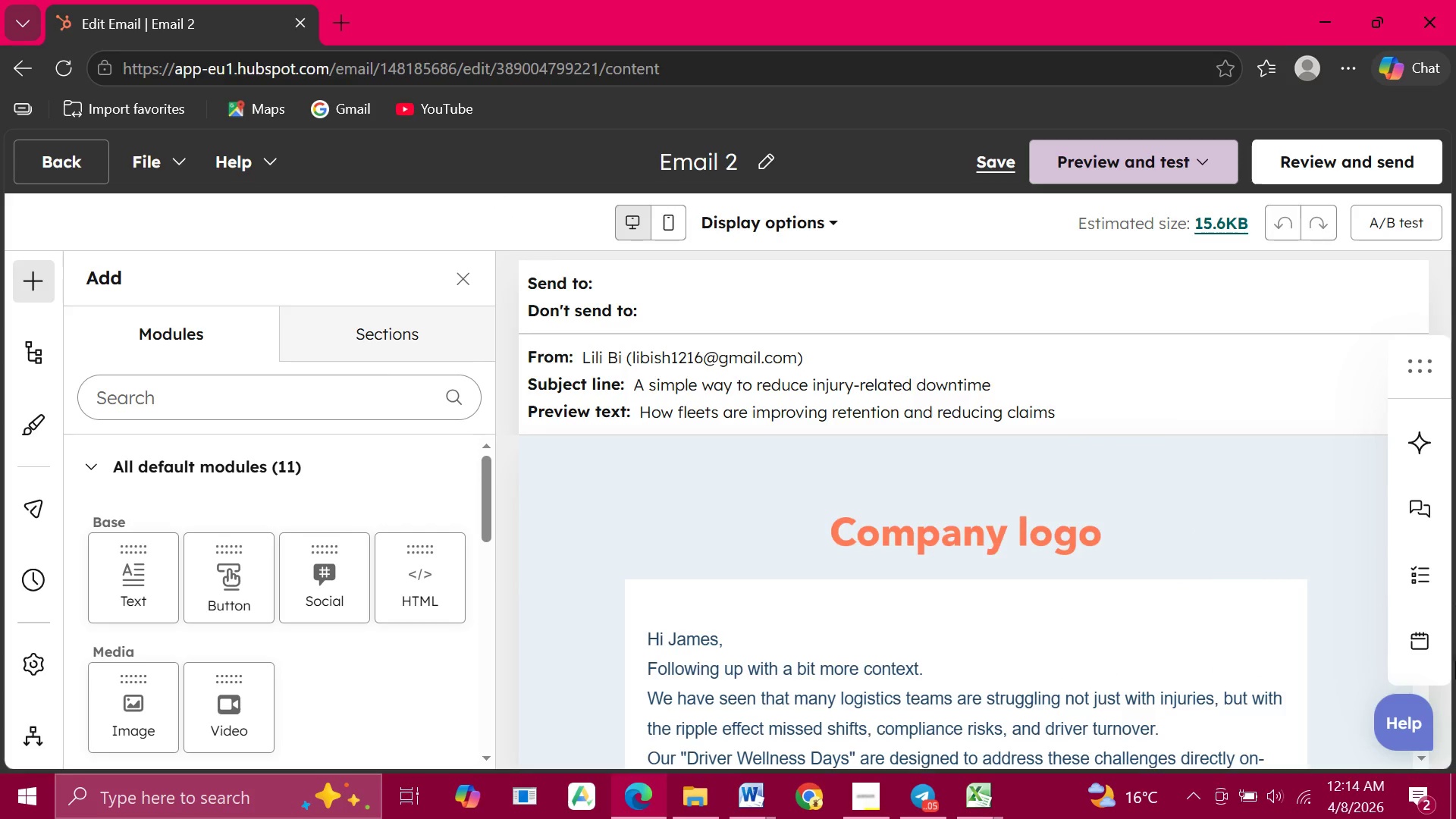 
left_click([1159, 148])
 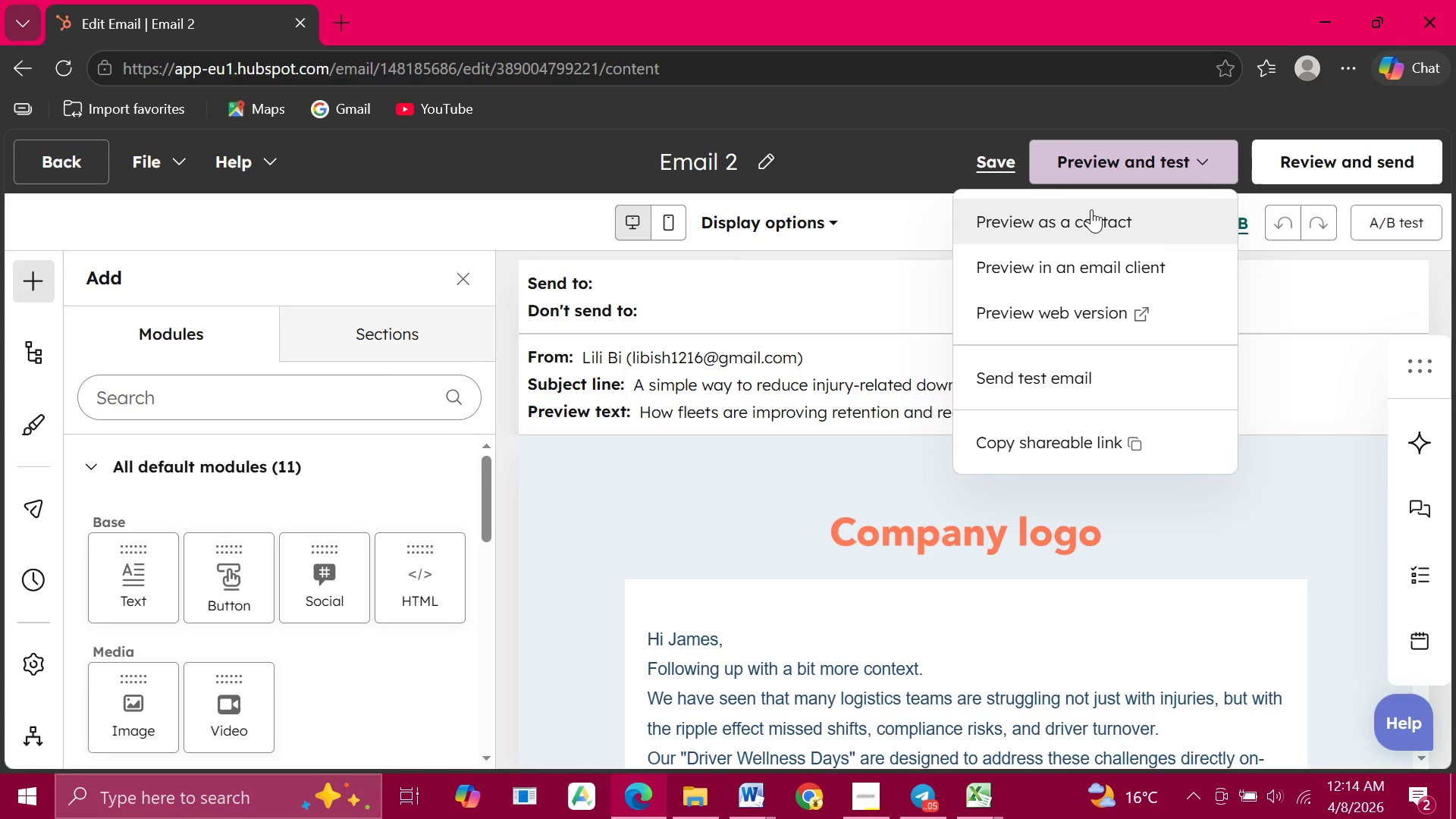 
left_click([1091, 209])
 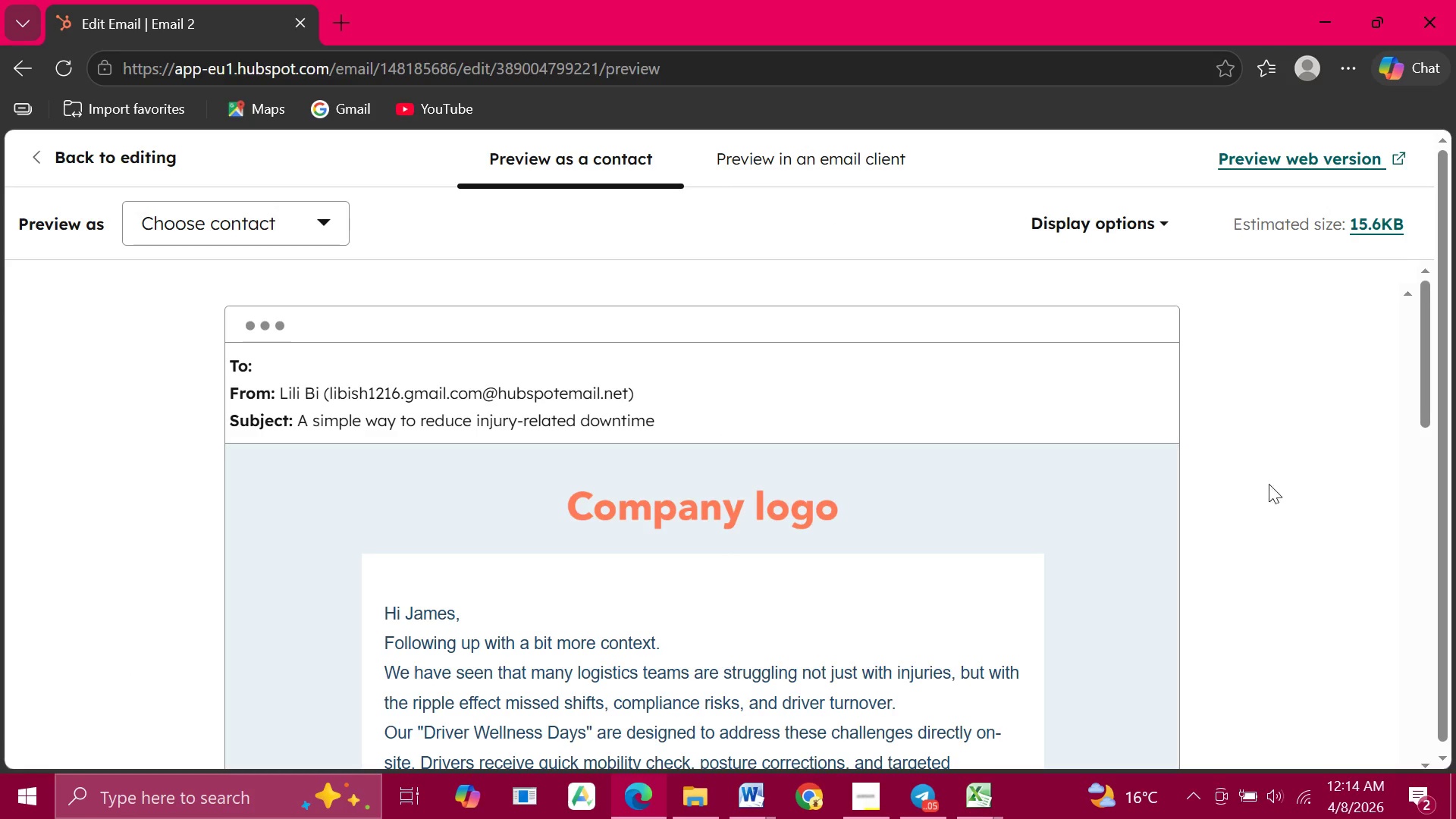 
scroll: coordinate [1272, 493], scroll_direction: none, amount: 0.0
 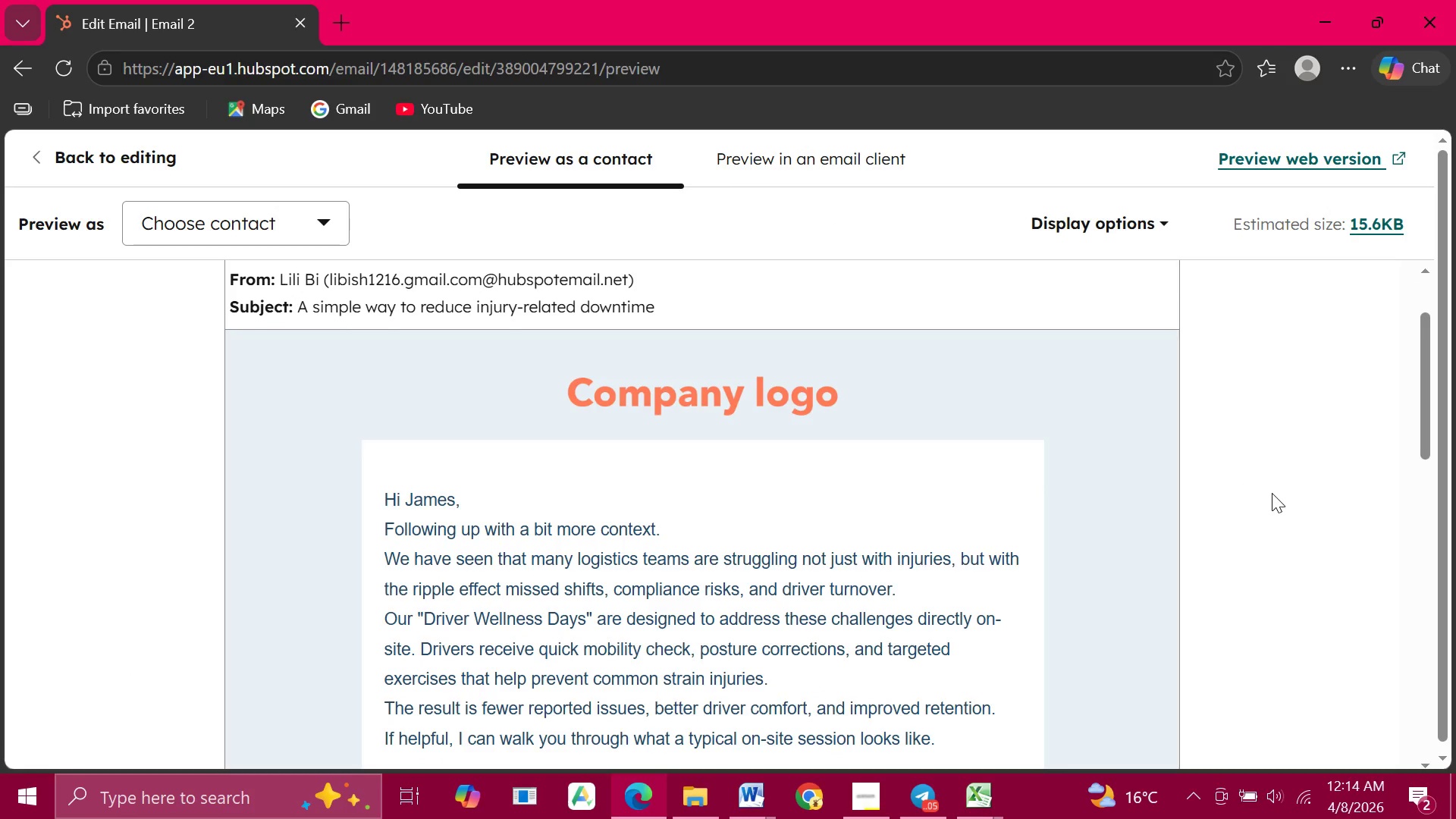 
scroll: coordinate [1272, 493], scroll_direction: up, amount: 1.0
 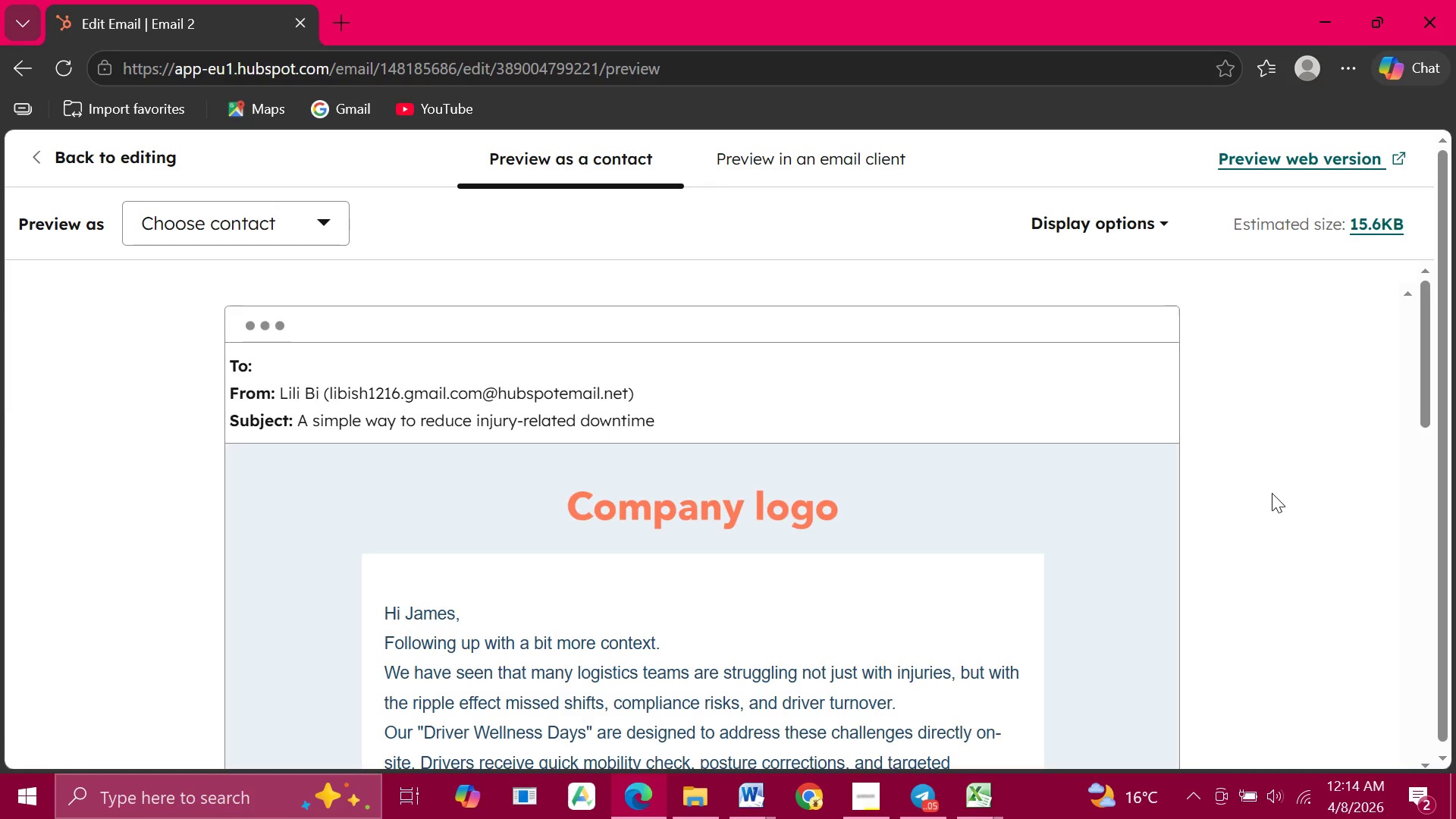 
scroll: coordinate [1272, 493], scroll_direction: none, amount: 0.0
 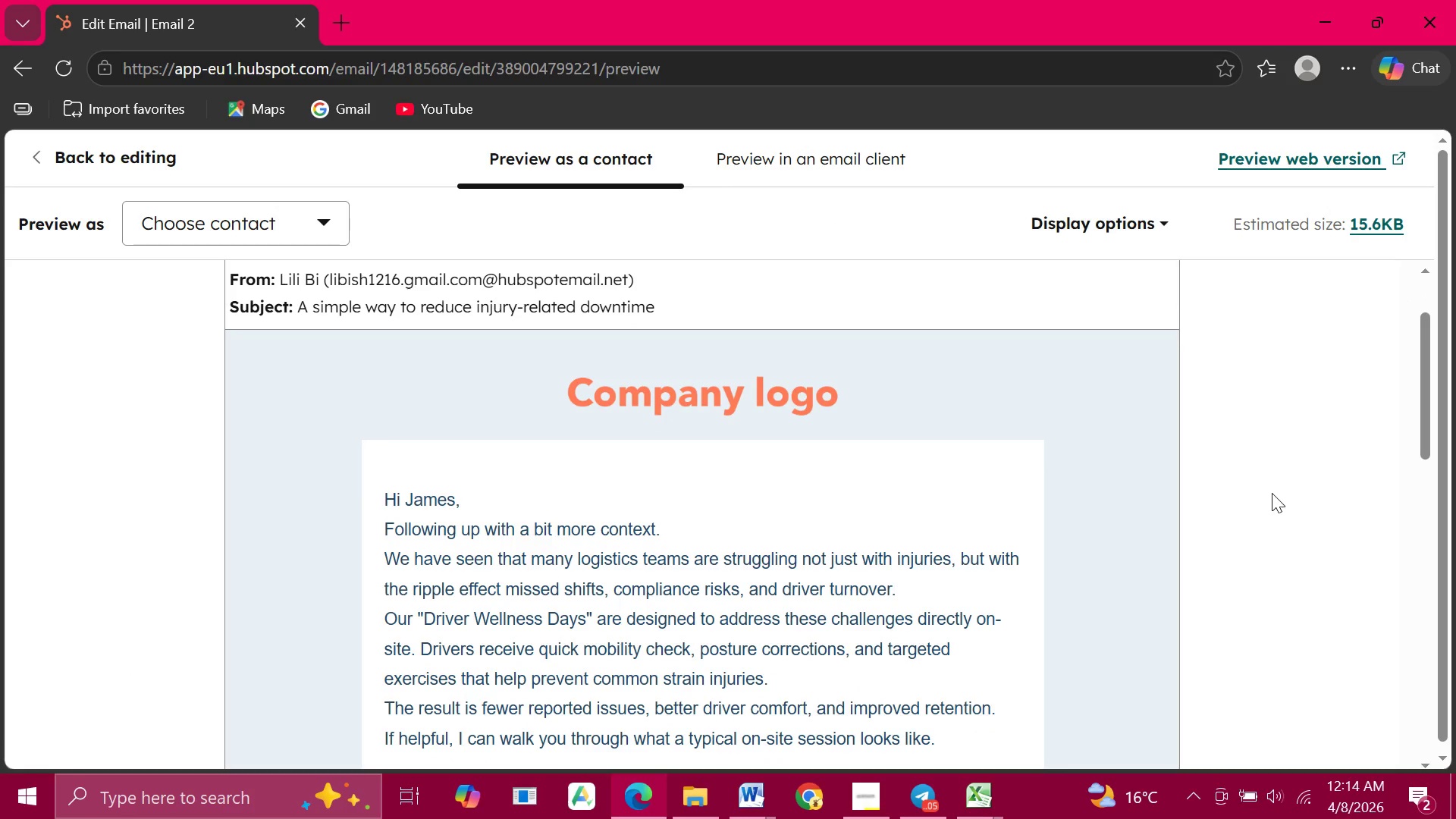 
wait(5.73)
 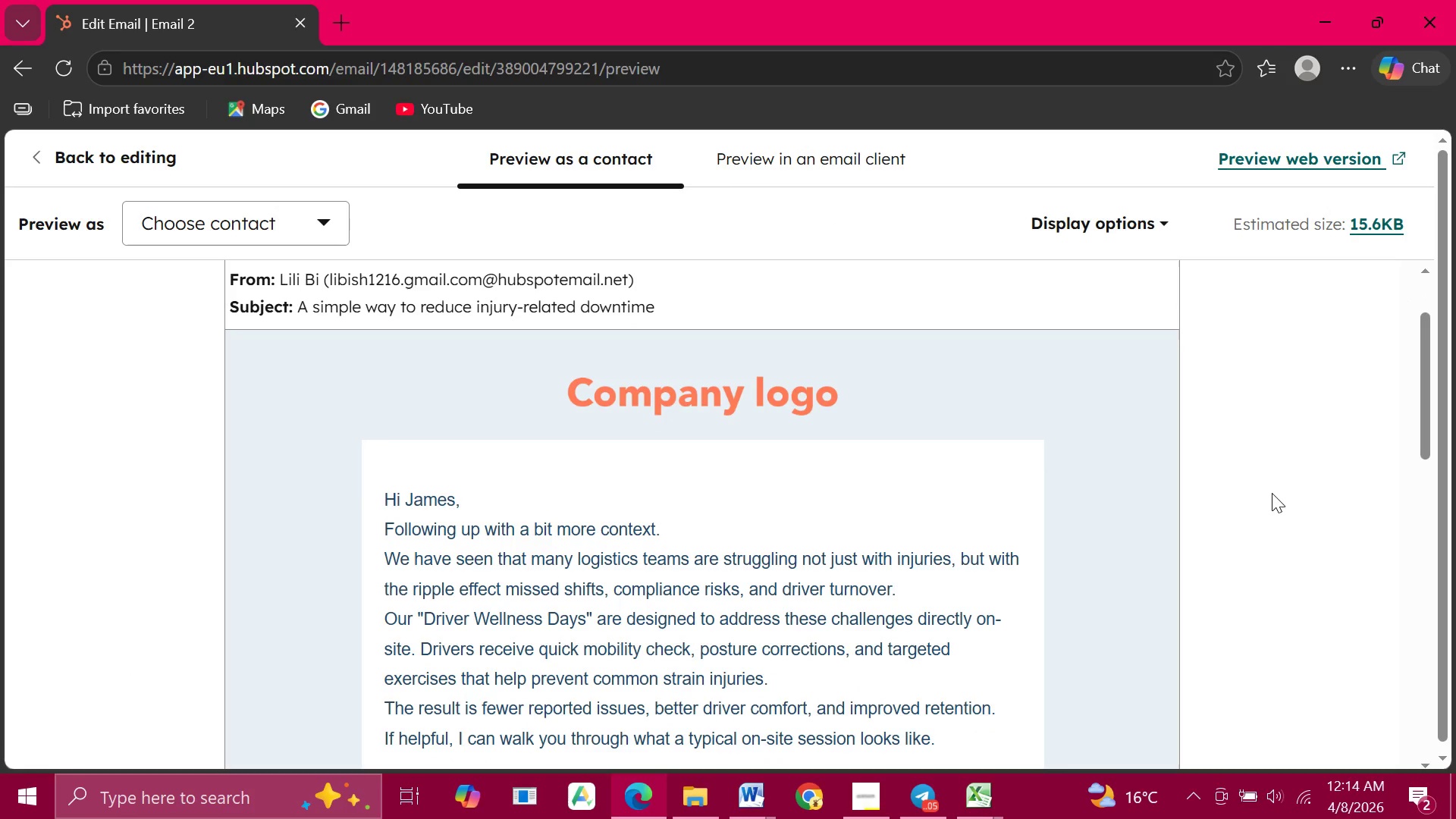 
scroll: coordinate [1272, 493], scroll_direction: down, amount: 1.0
 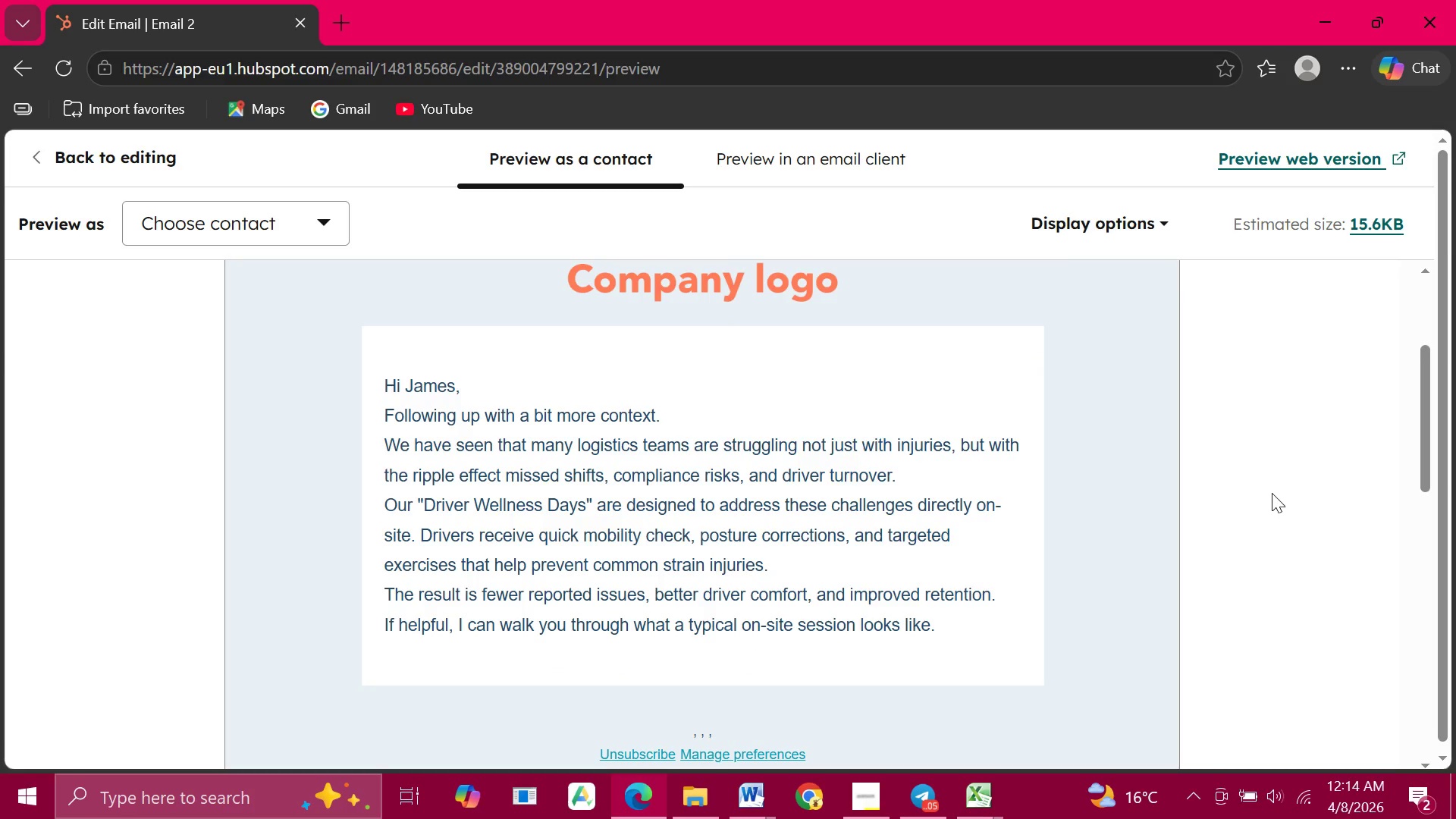 
scroll: coordinate [1272, 493], scroll_direction: none, amount: 0.0
 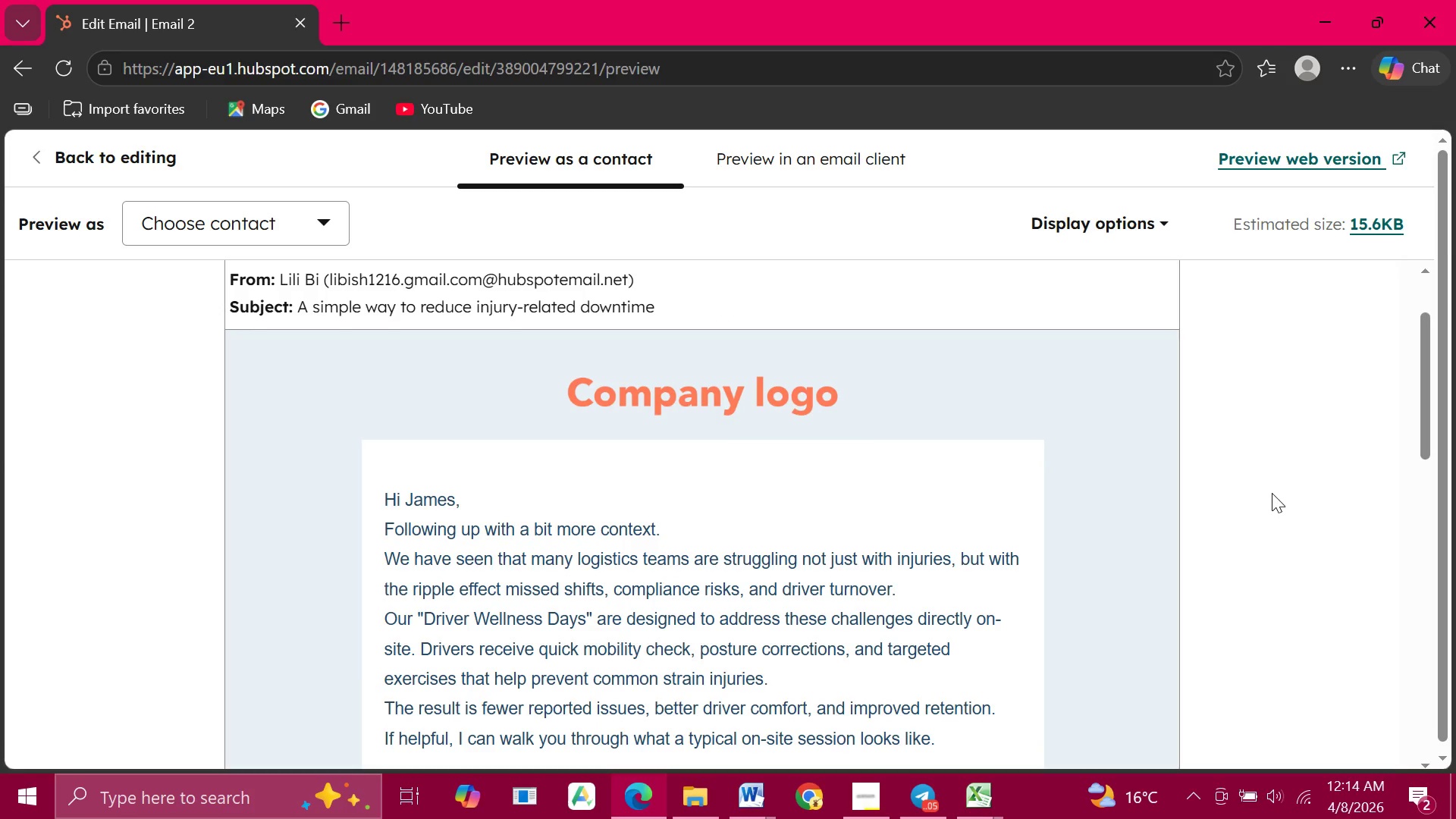 
key(Meta+PrintScreen)
 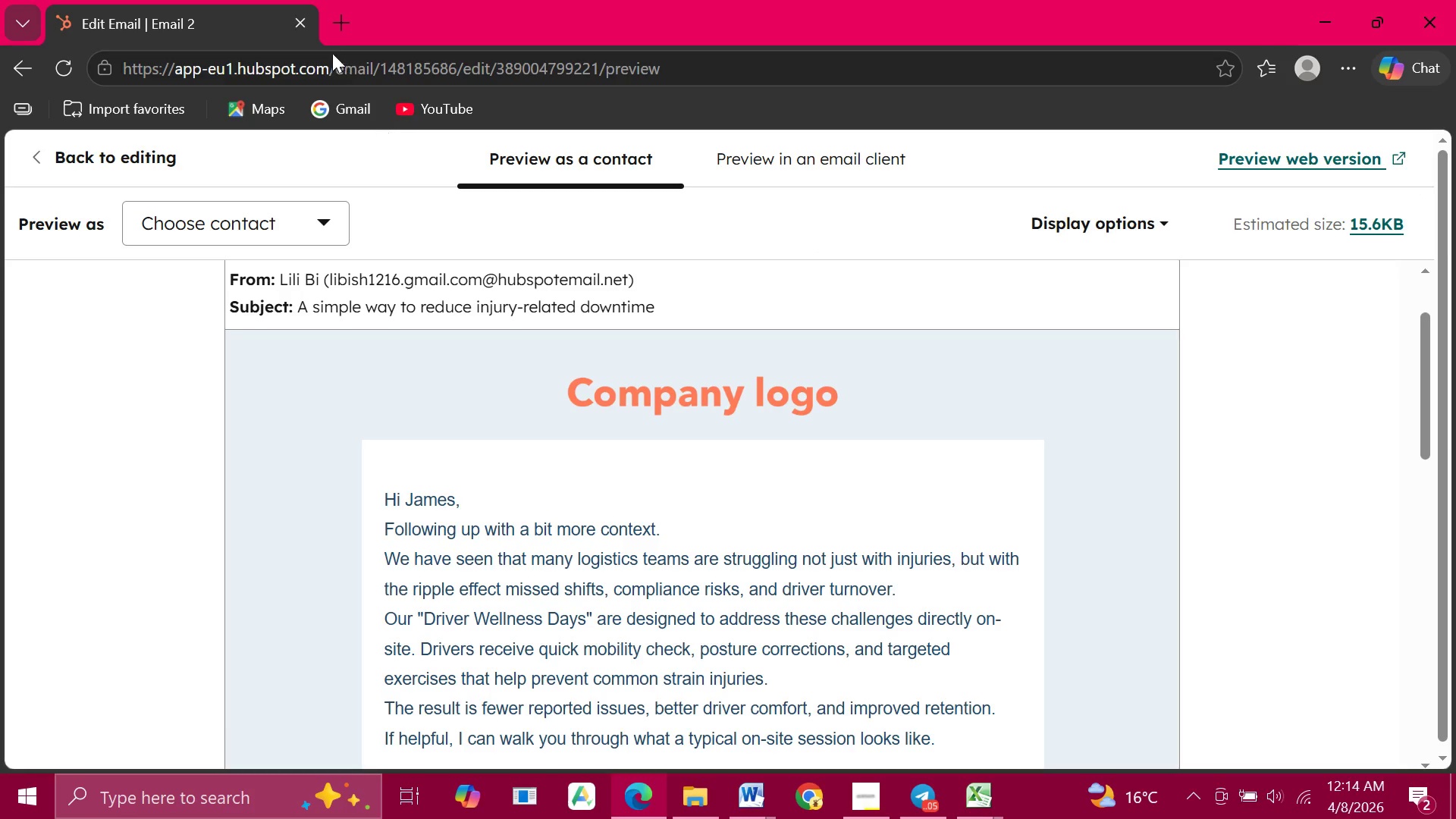 
wait(6.77)
 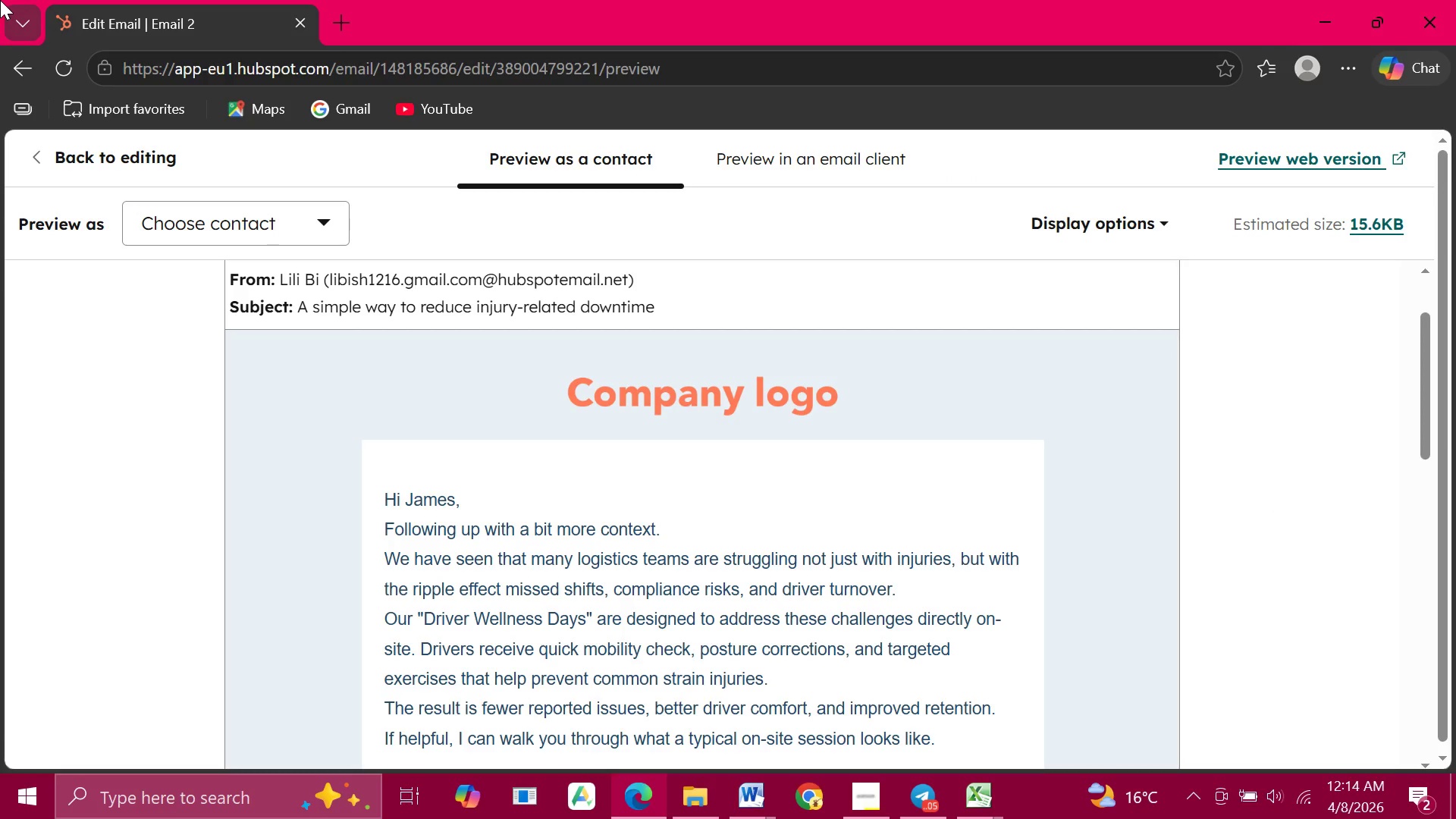 
left_click([43, 153])
 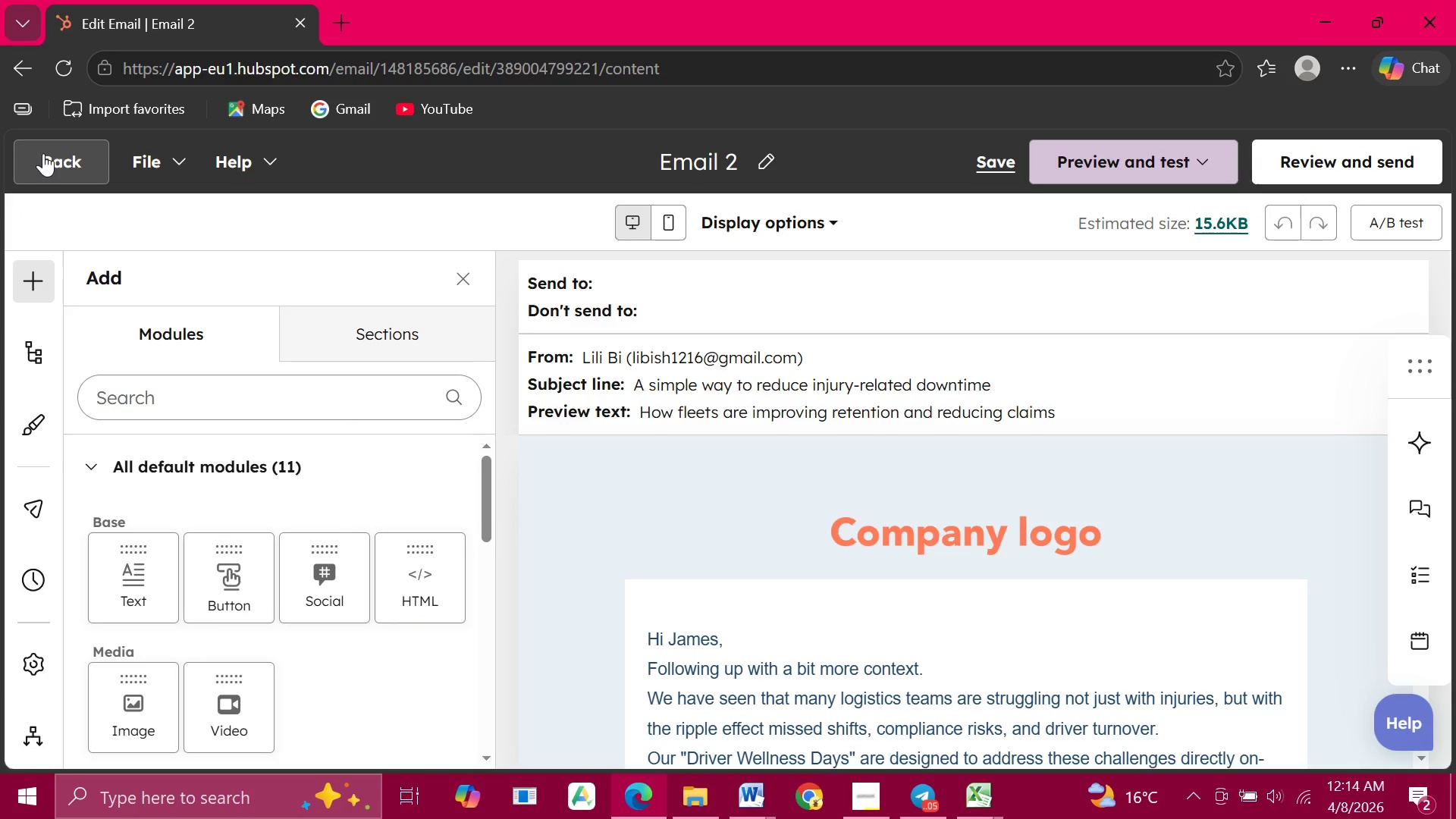 
left_click([43, 153])
 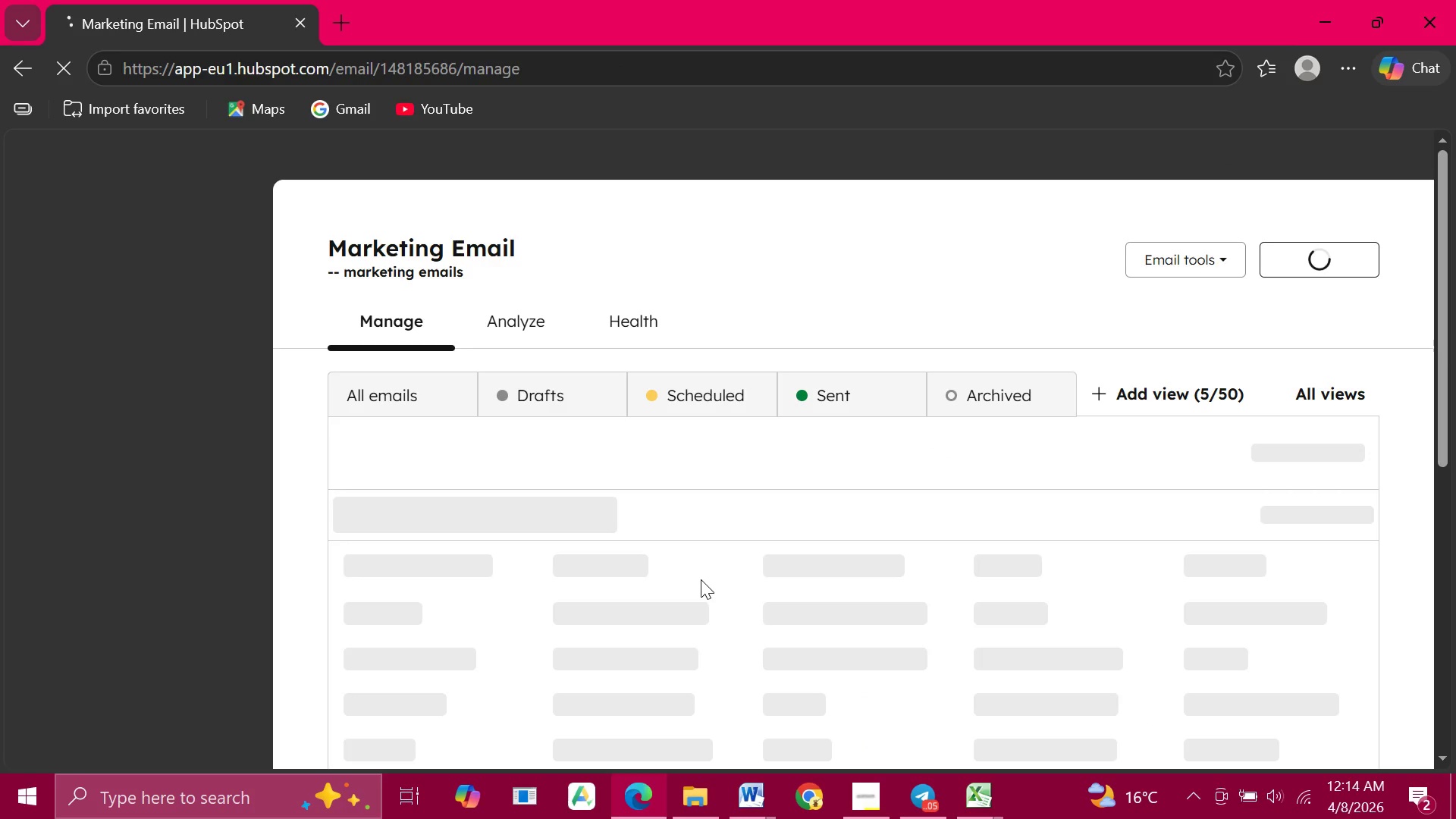 
wait(5.05)
 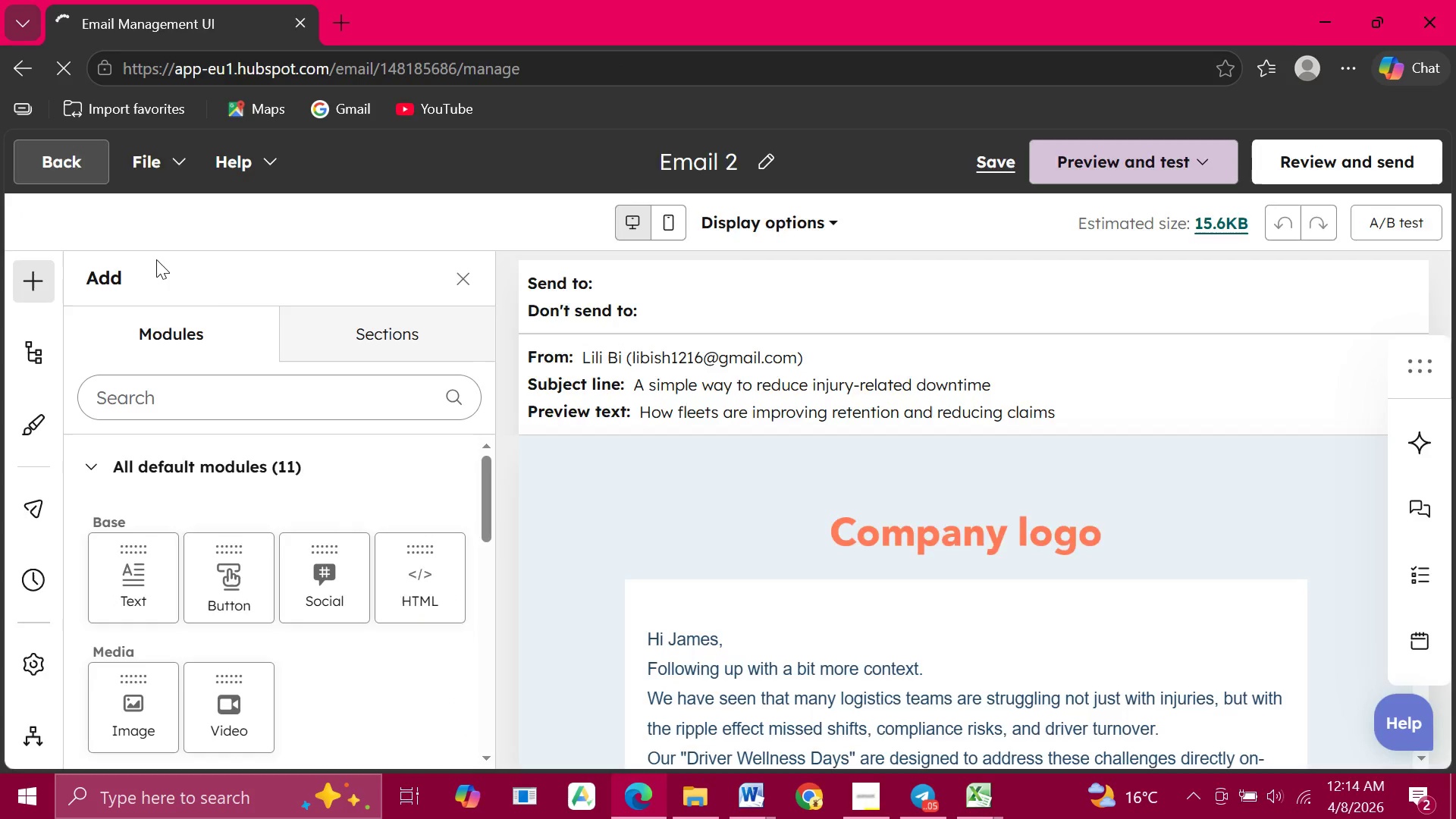 
scroll: coordinate [701, 582], scroll_direction: none, amount: 0.0
 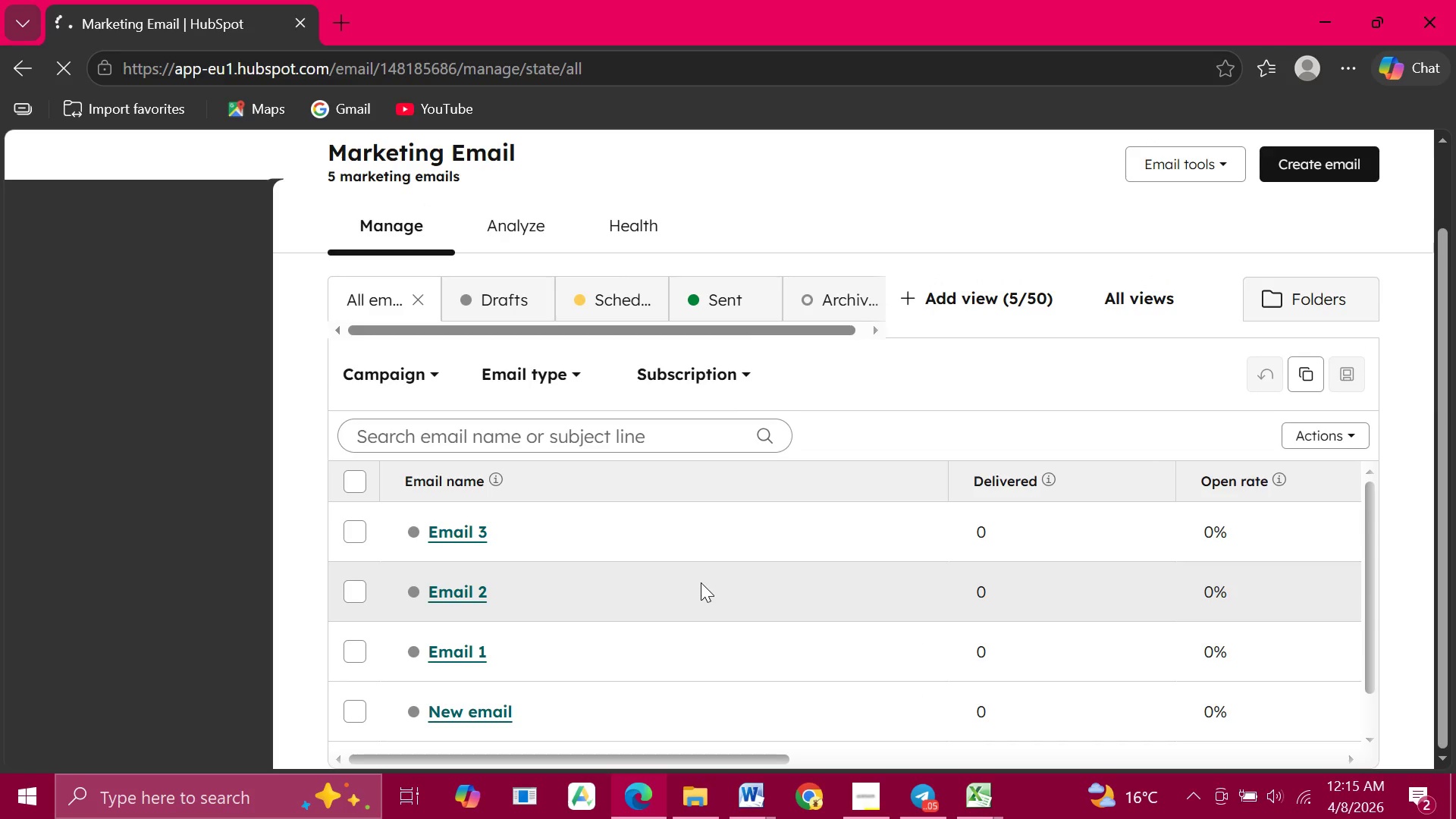 
wait(10.27)
 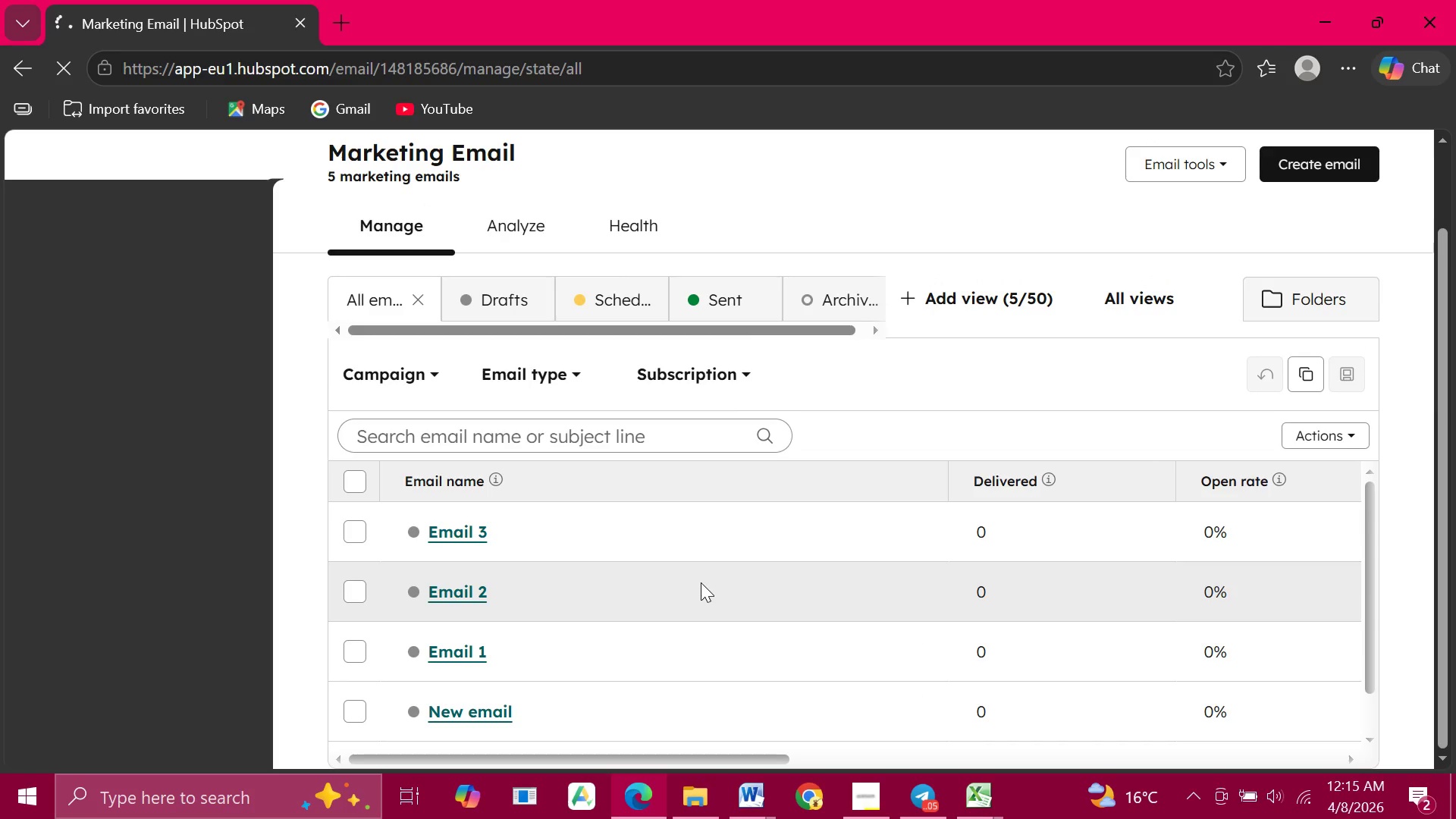 
left_click([450, 606])
 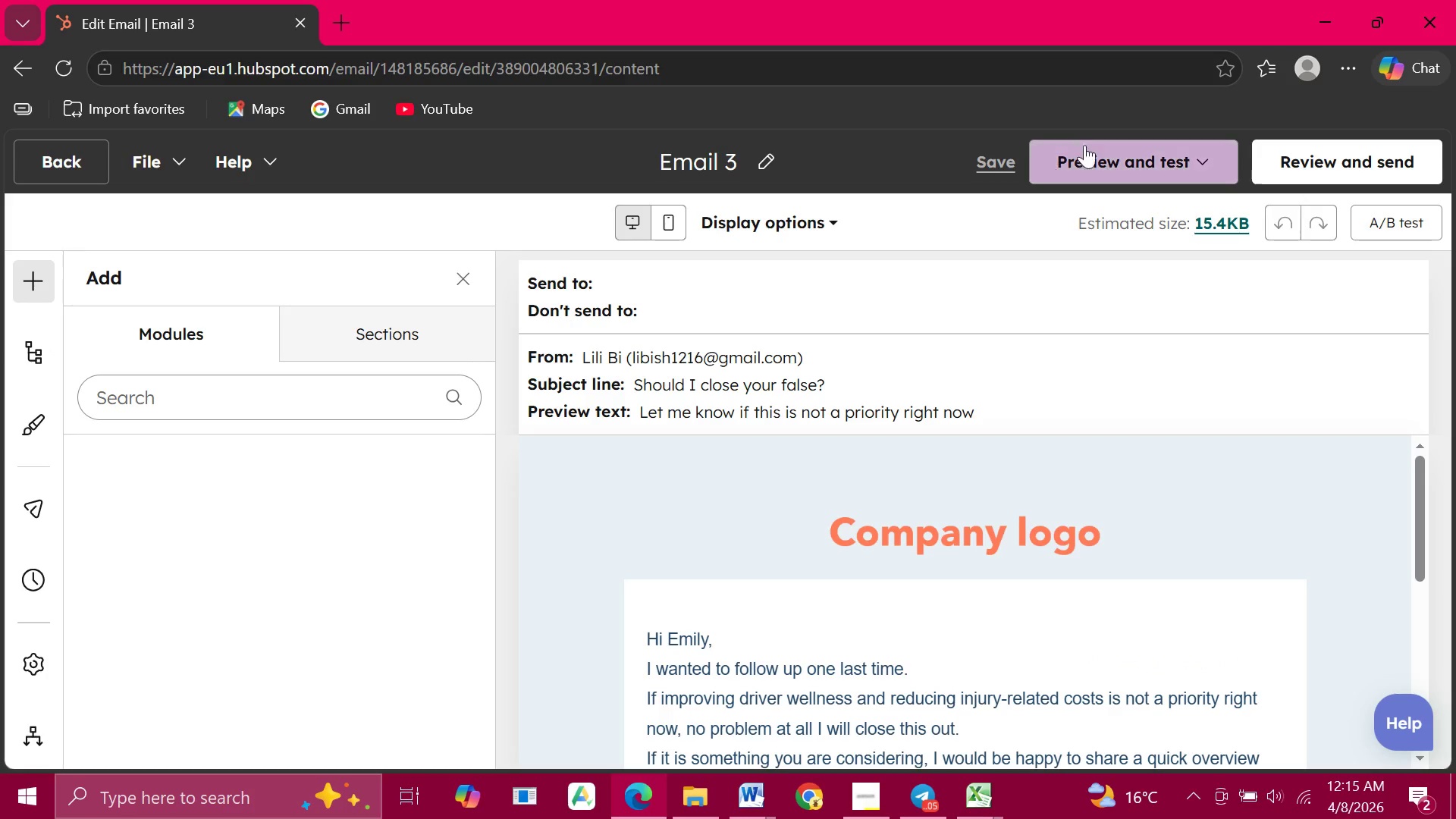 
wait(7.55)
 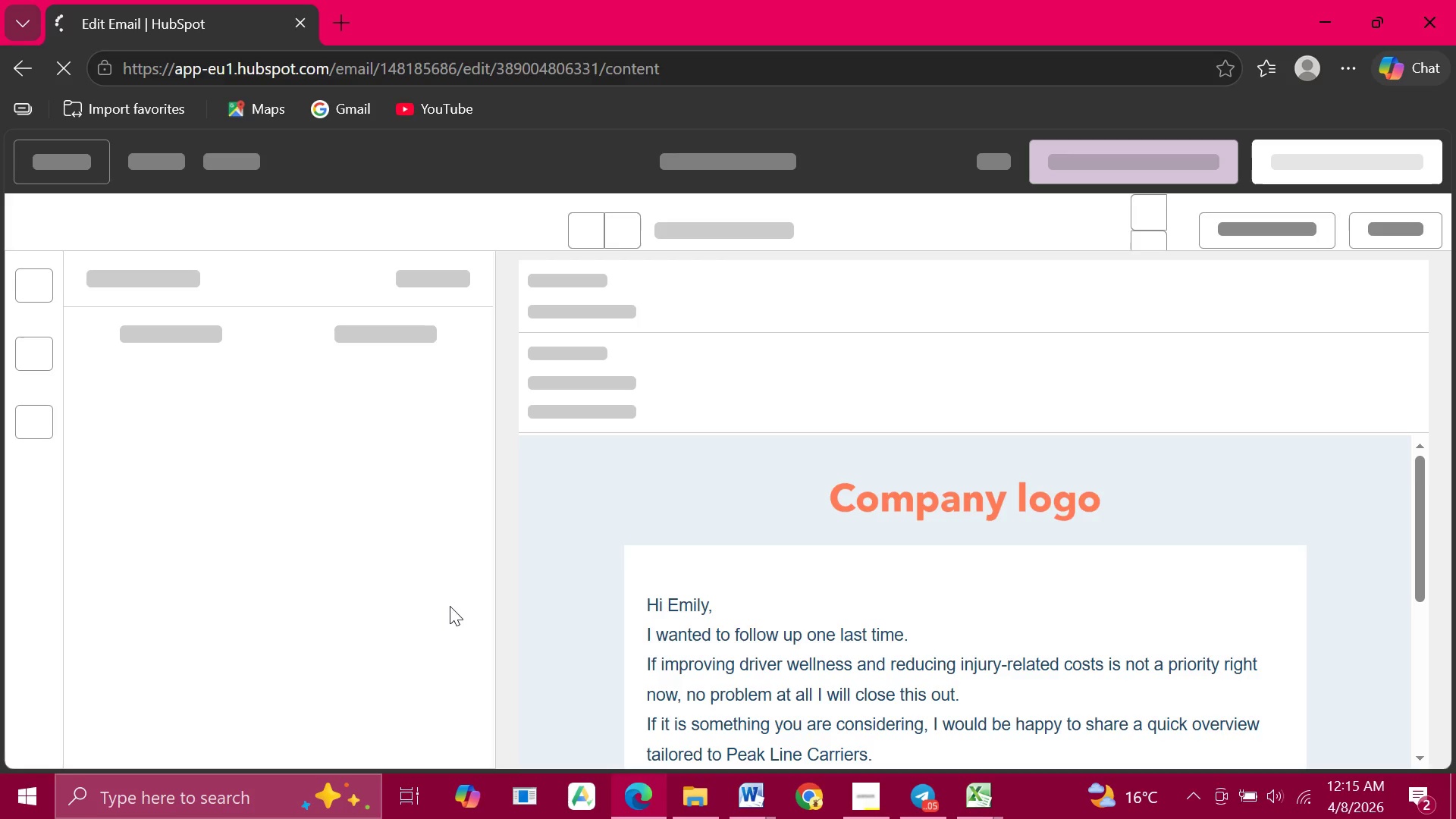 
left_click([1131, 158])
 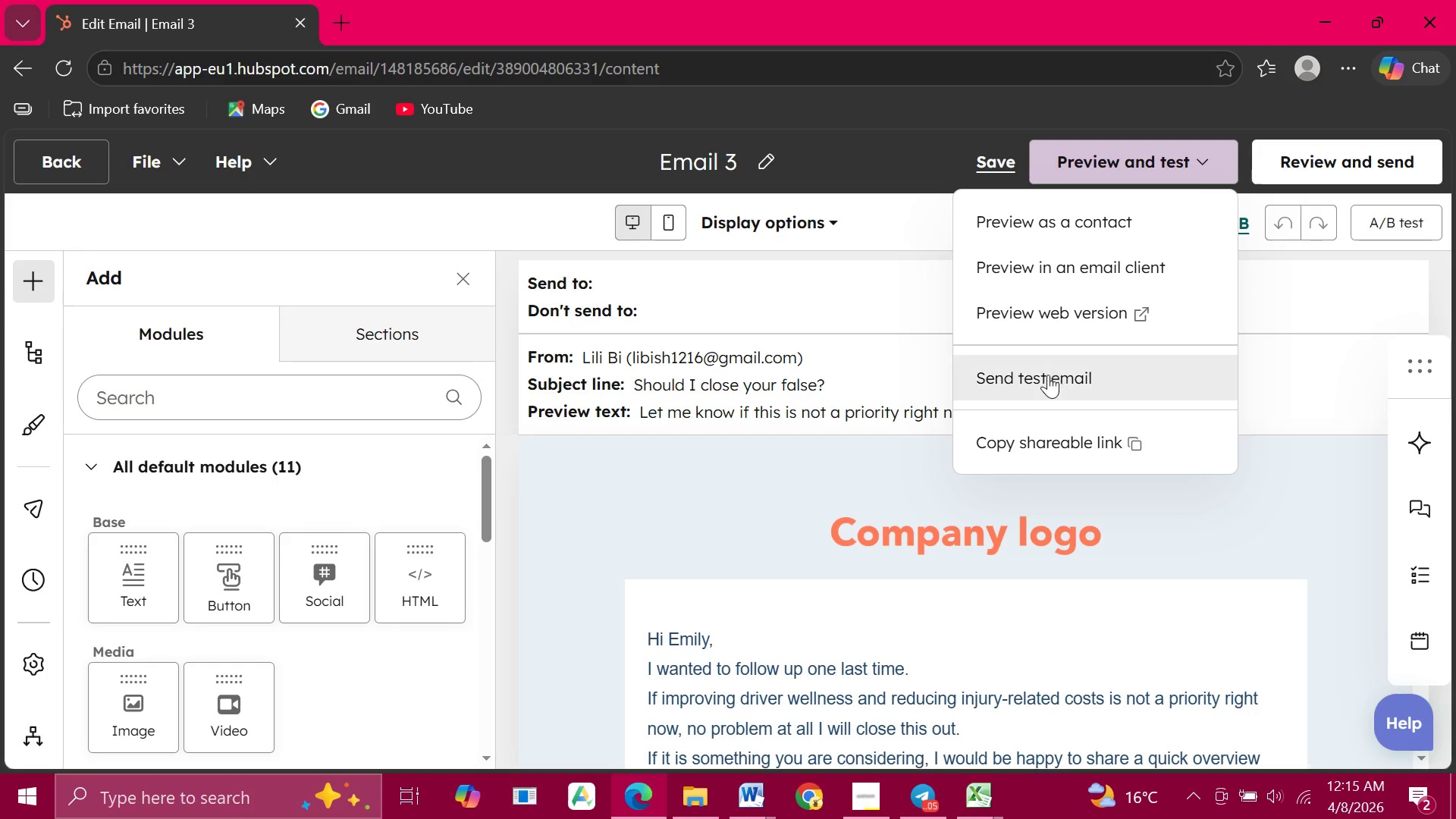 
left_click([1046, 378])
 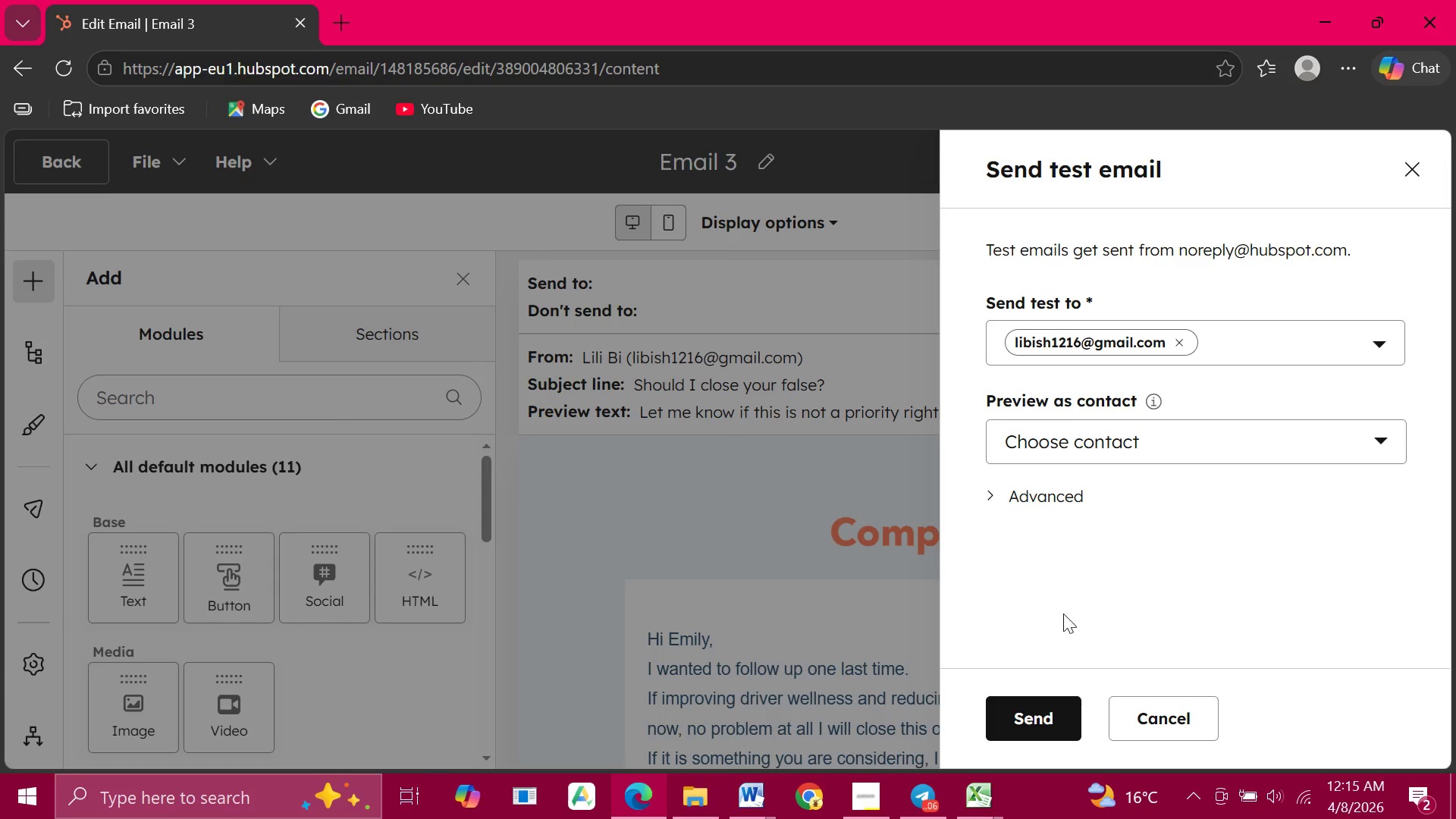 
wait(6.2)
 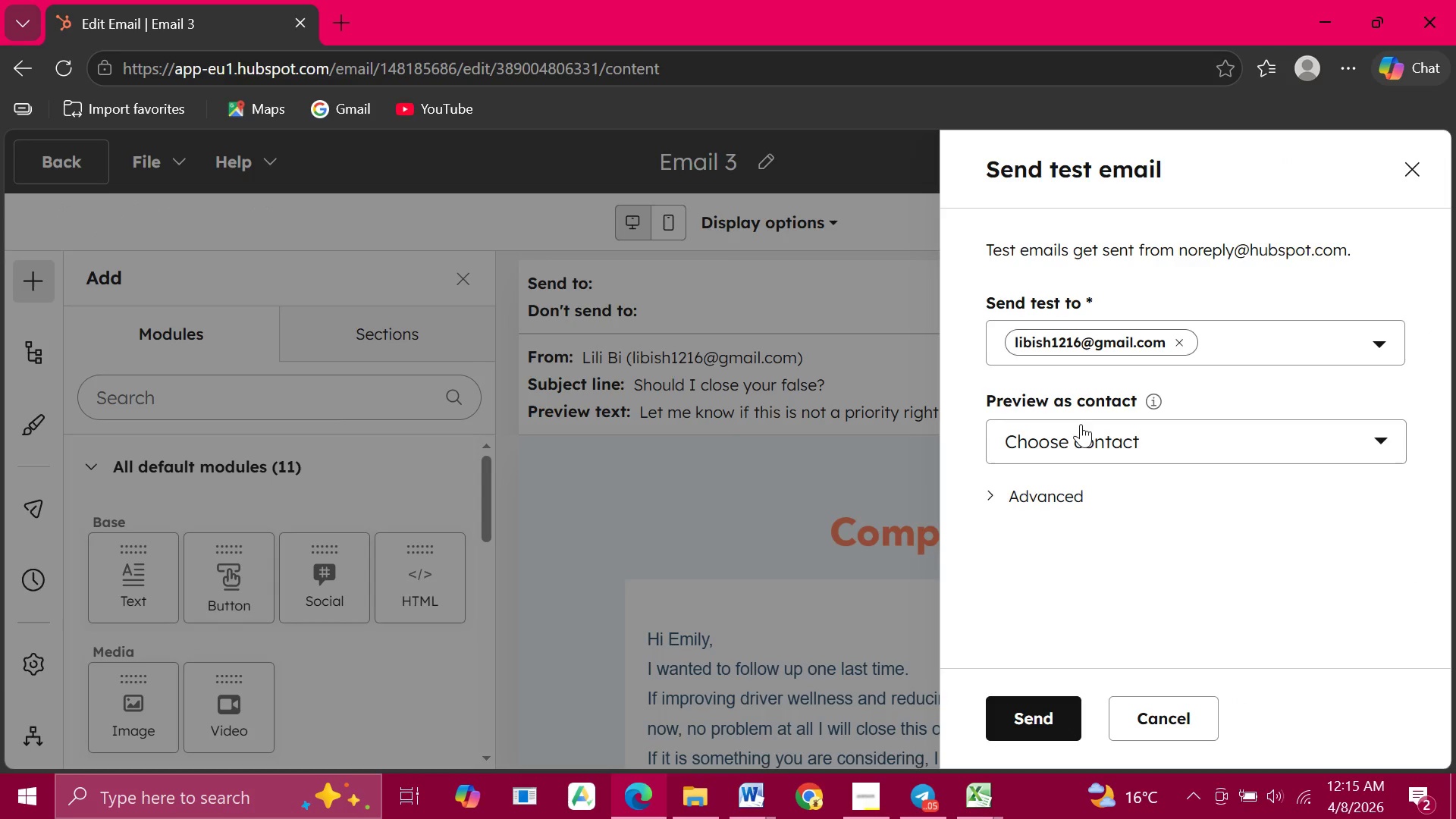 
left_click([1072, 441])
 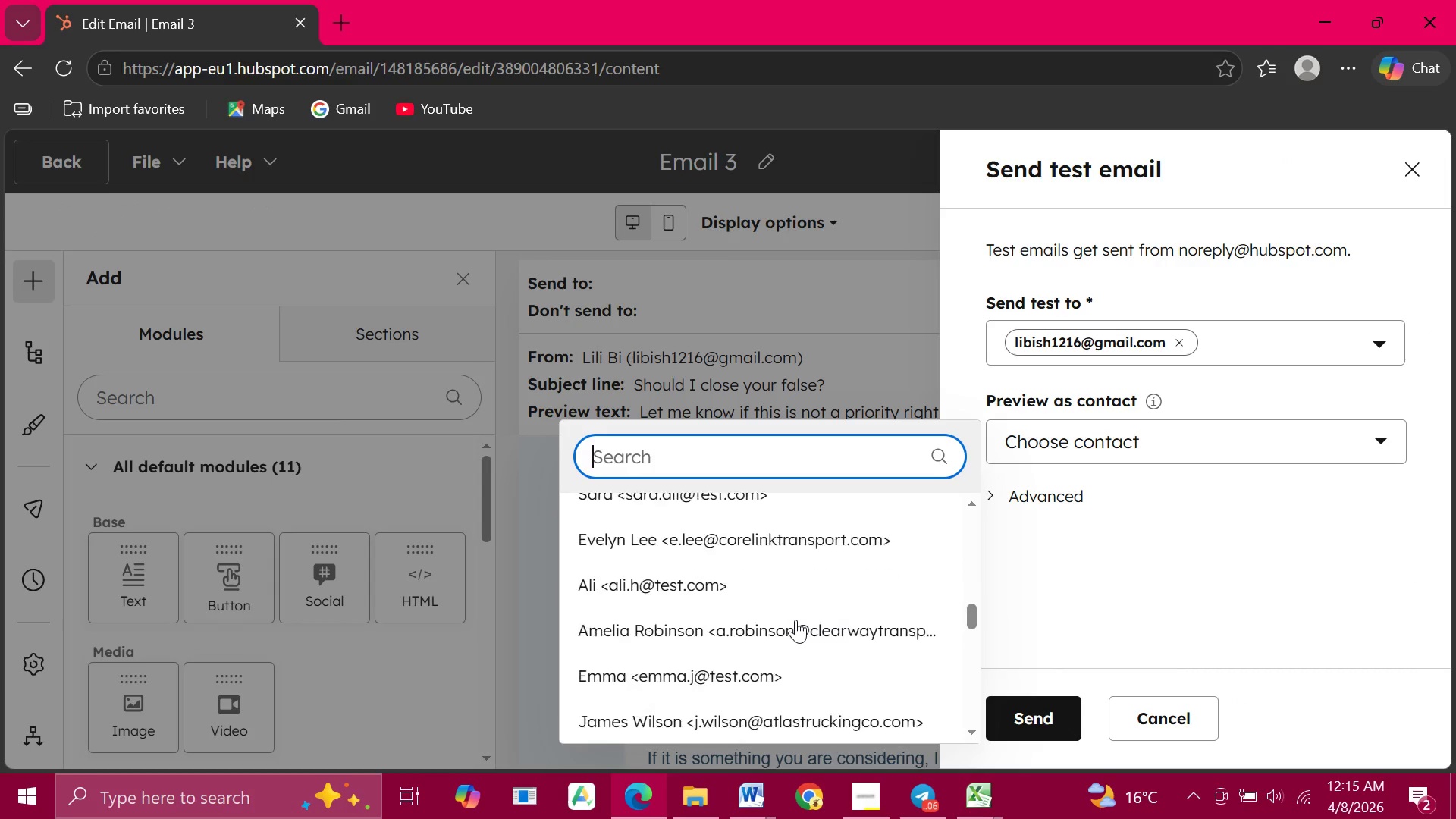 
wait(8.84)
 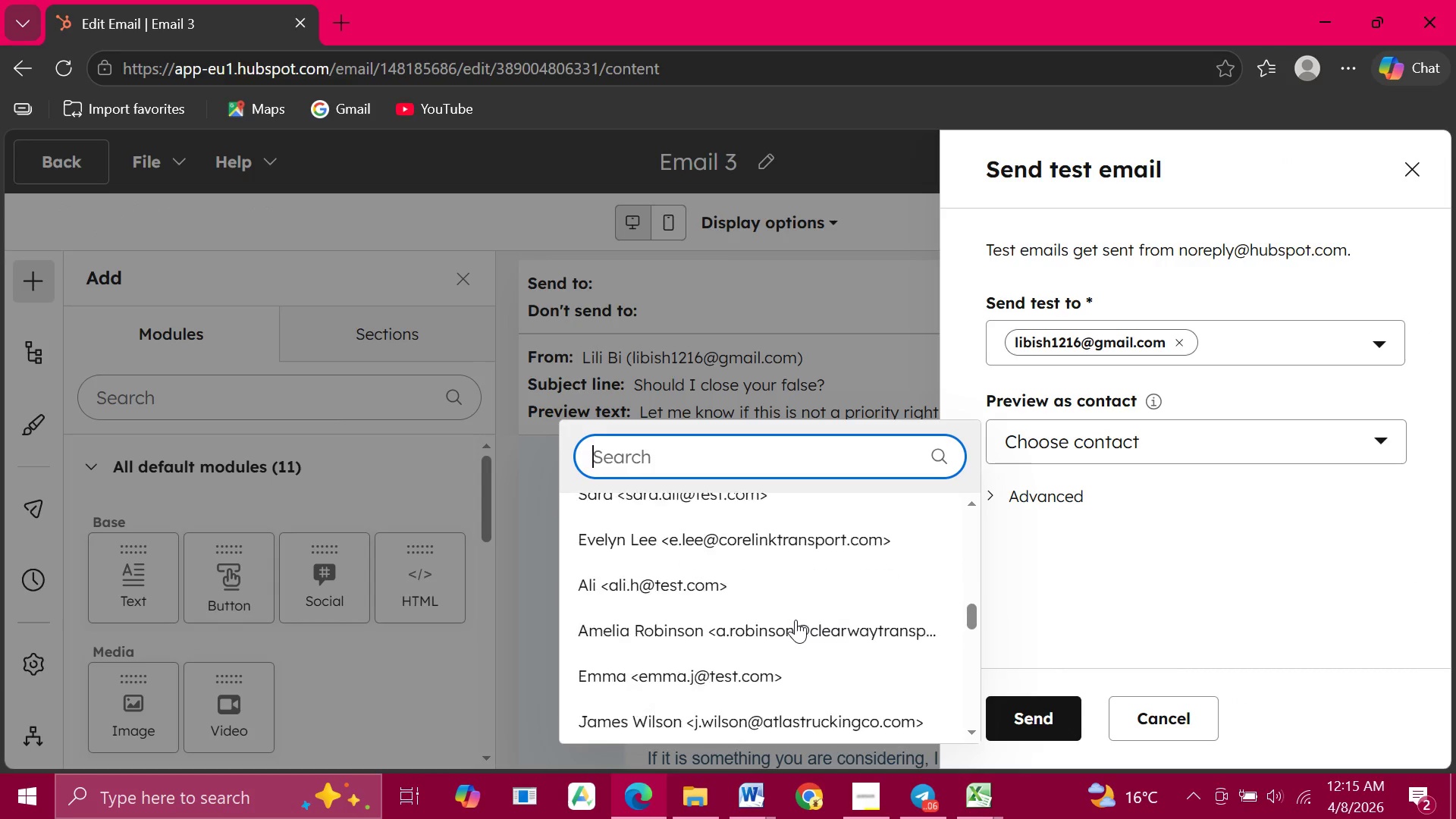 
left_click([710, 510])
 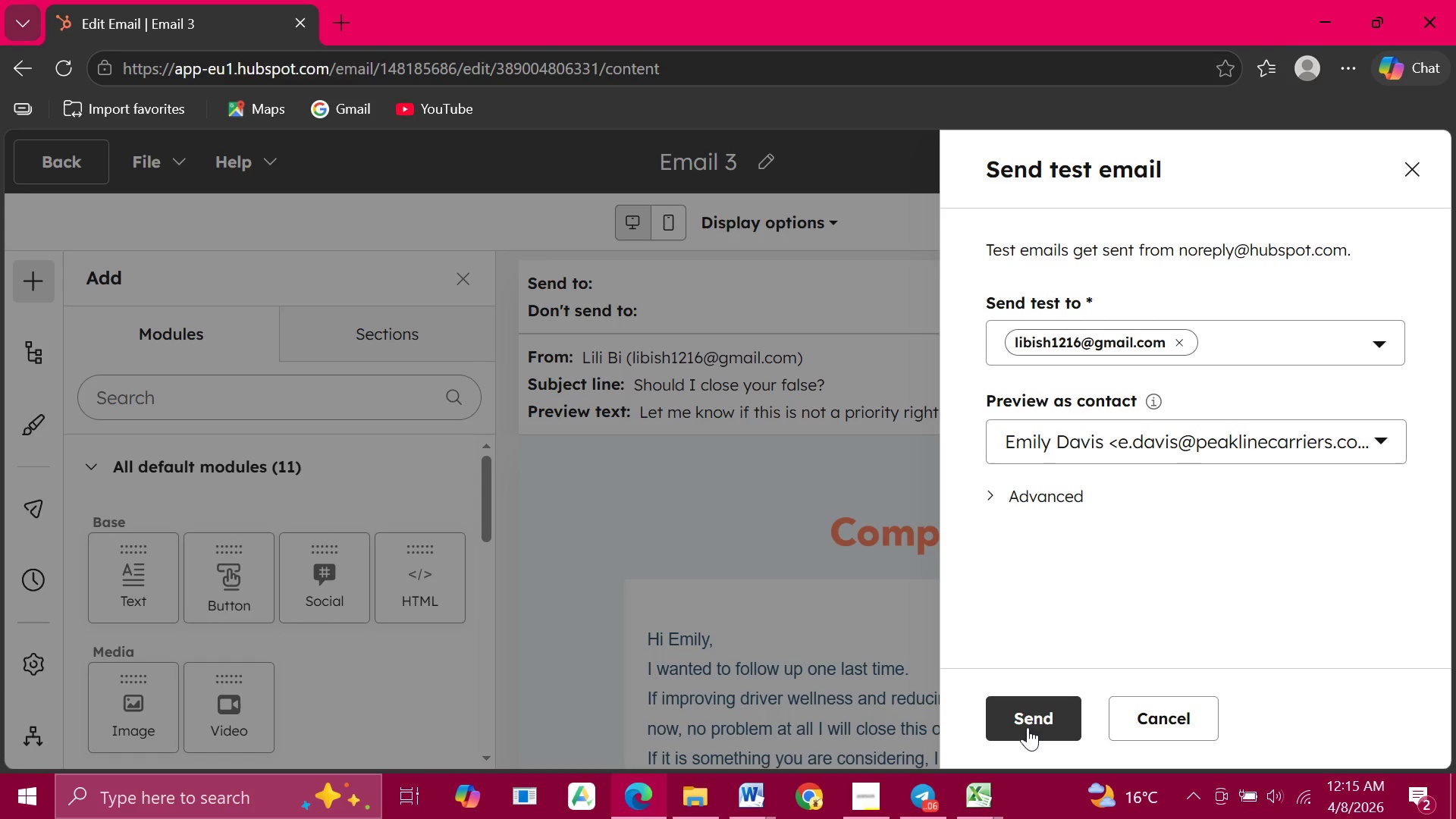 
left_click([1028, 727])
 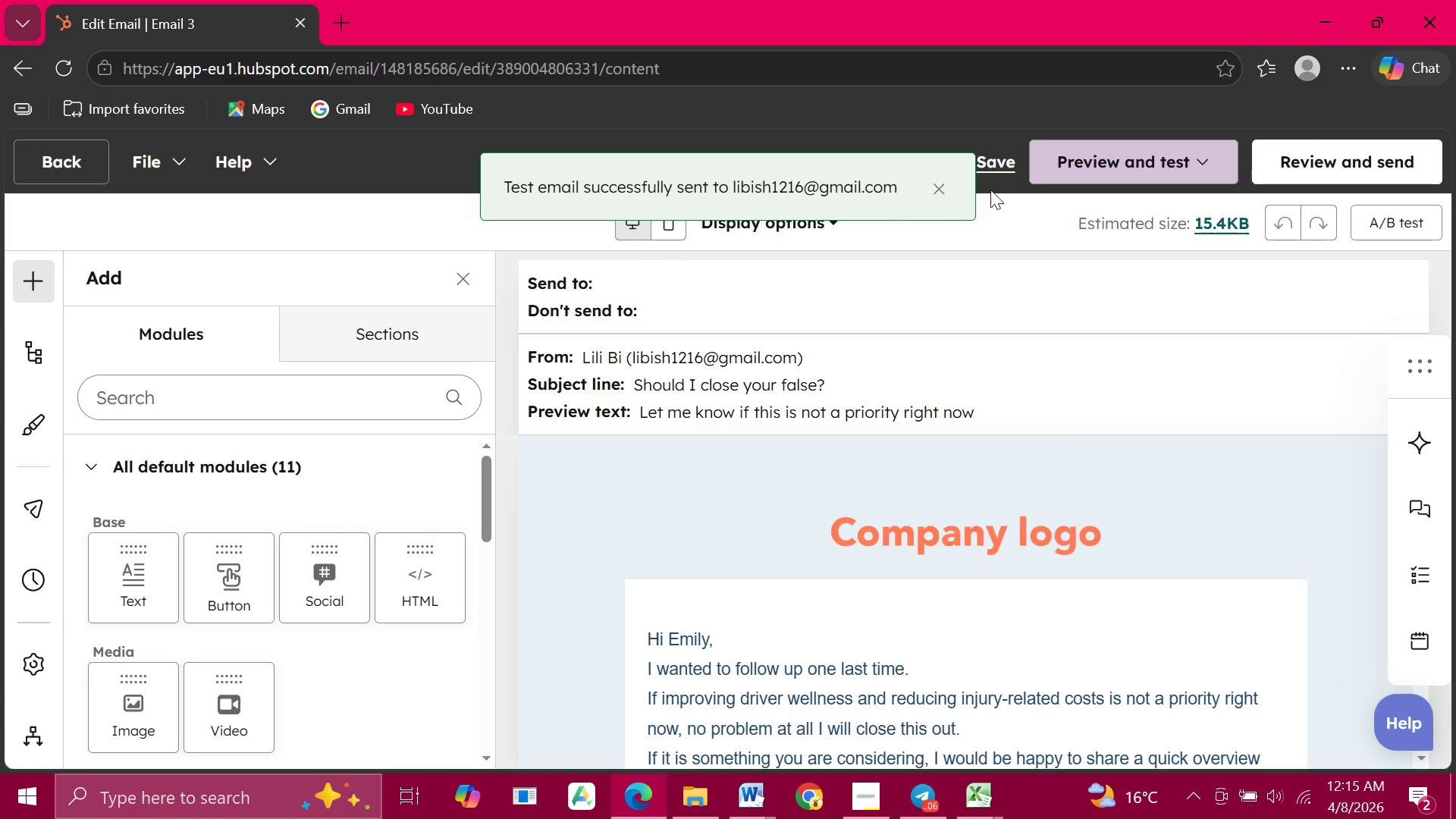 
left_click([1092, 159])
 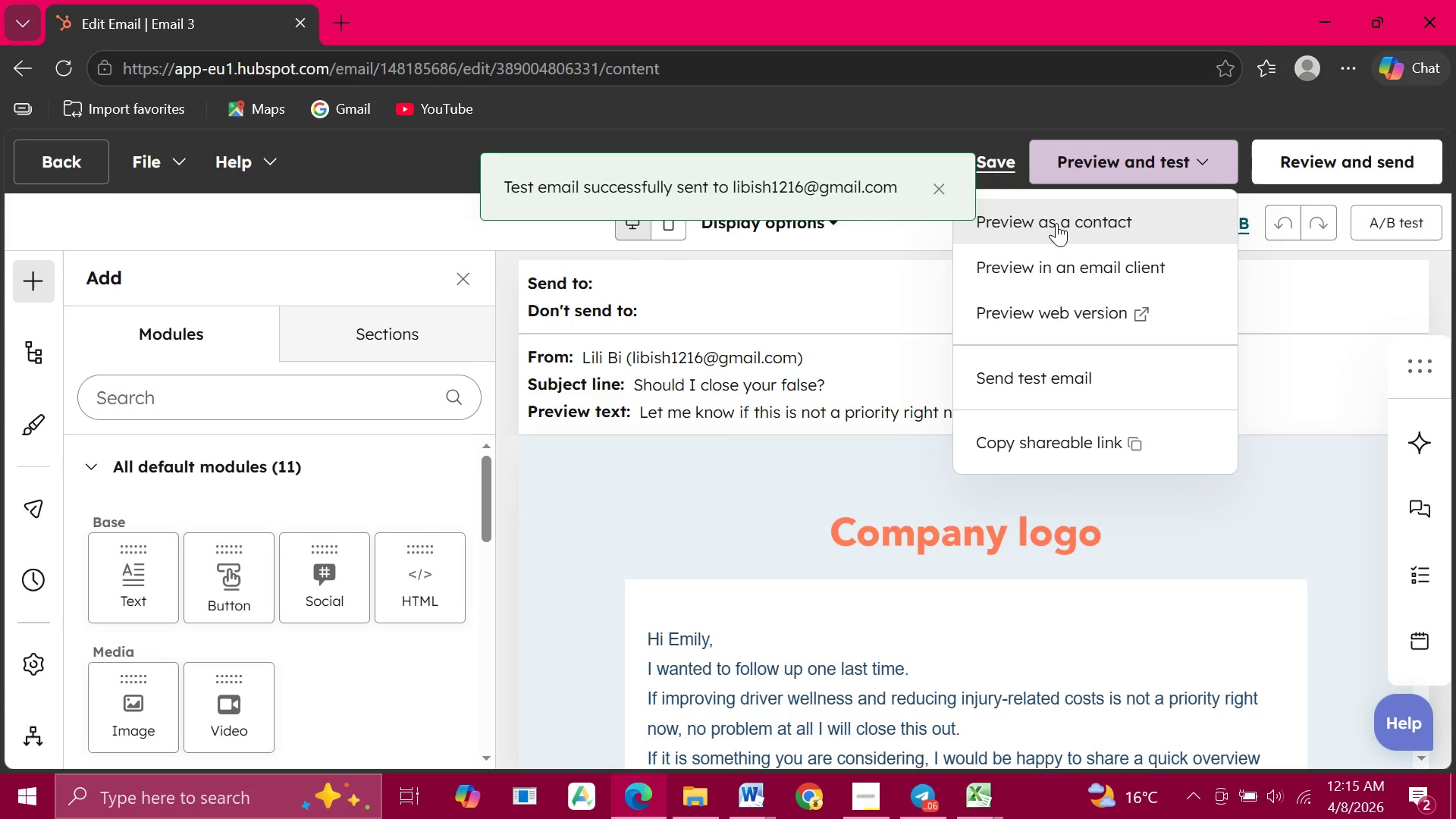 
left_click([1054, 226])
 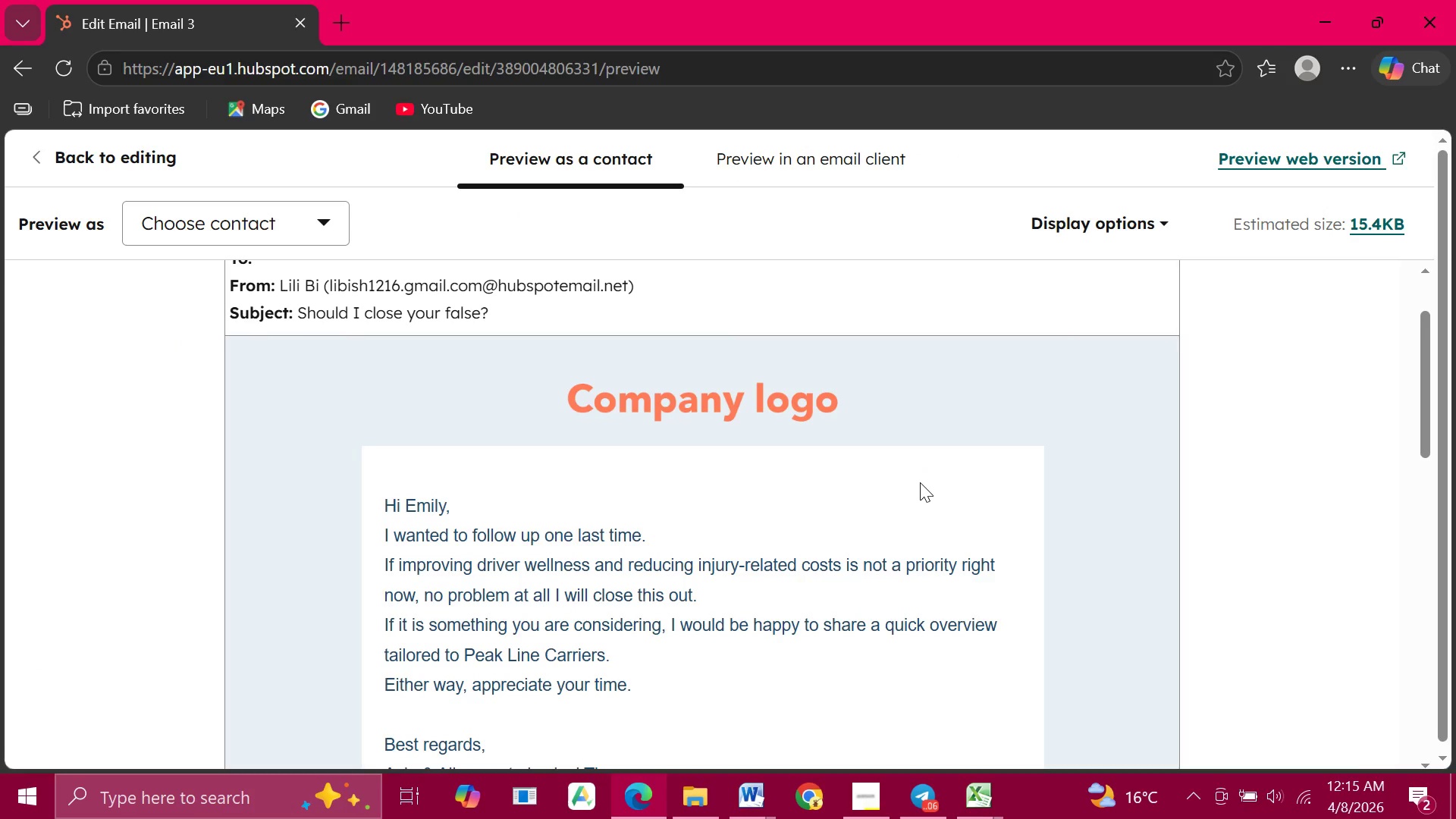 
wait(12.72)
 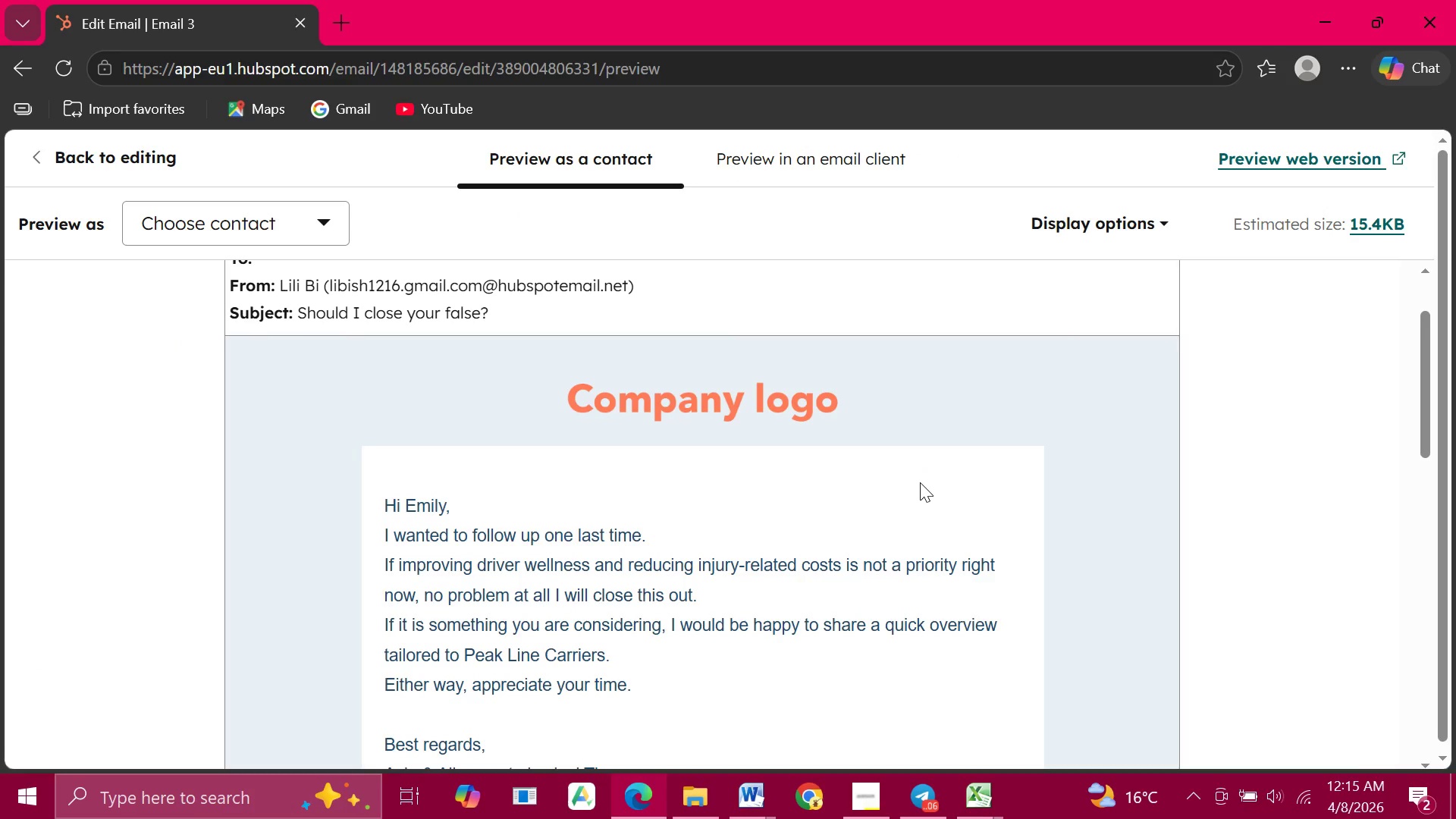 
key(Meta+PrintScreen)
 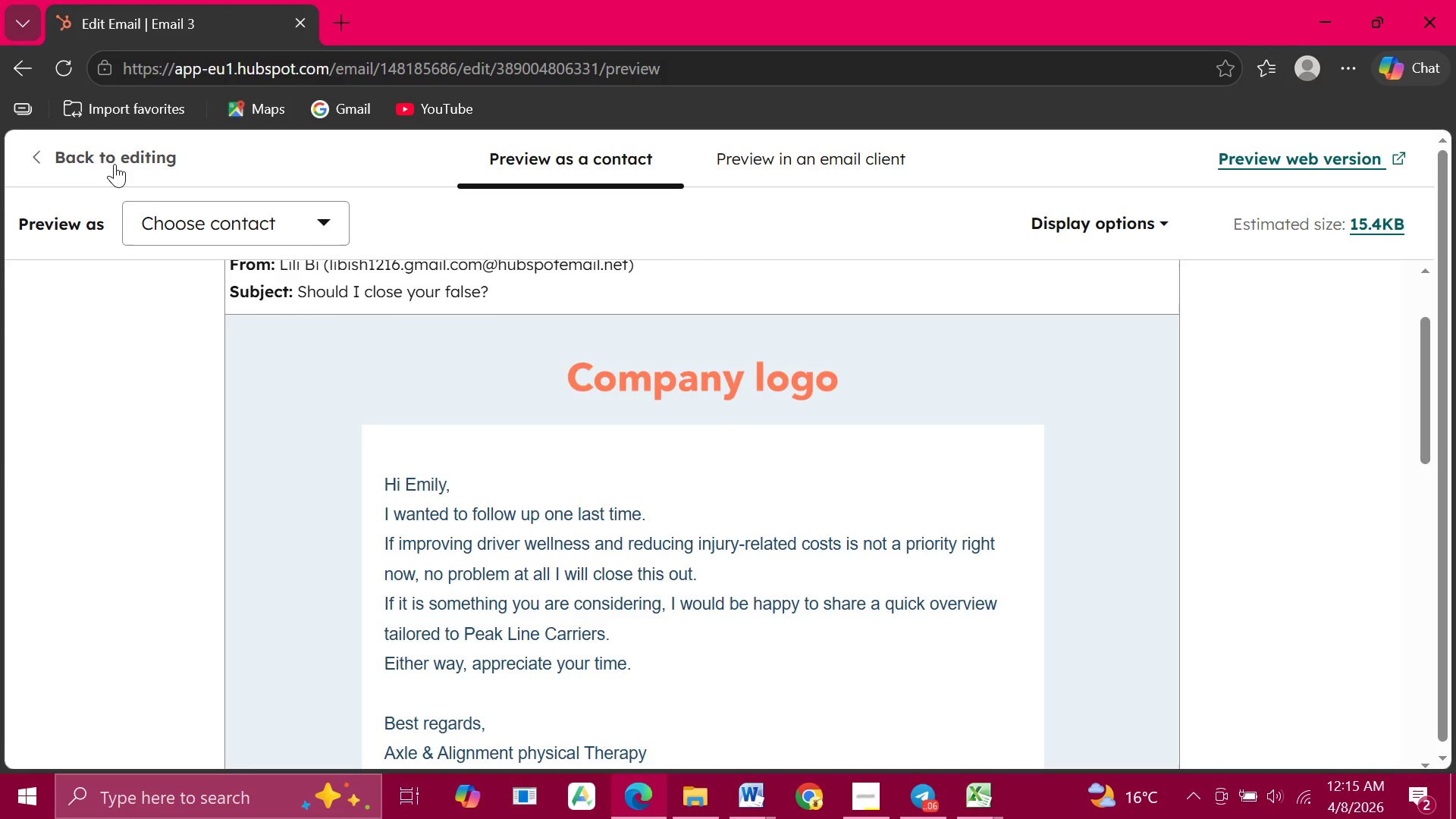 
left_click([51, 145])
 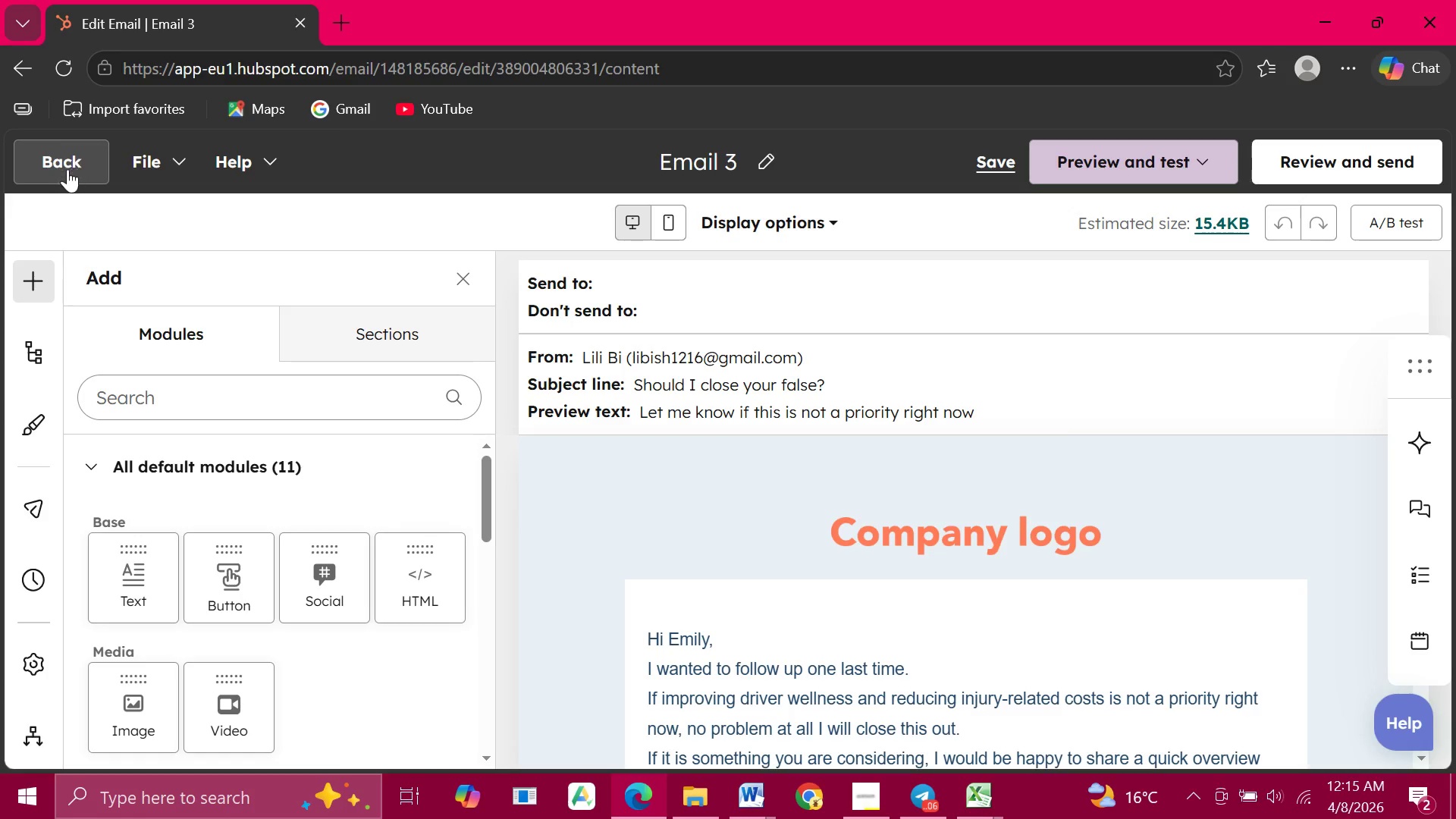 
left_click([67, 169])
 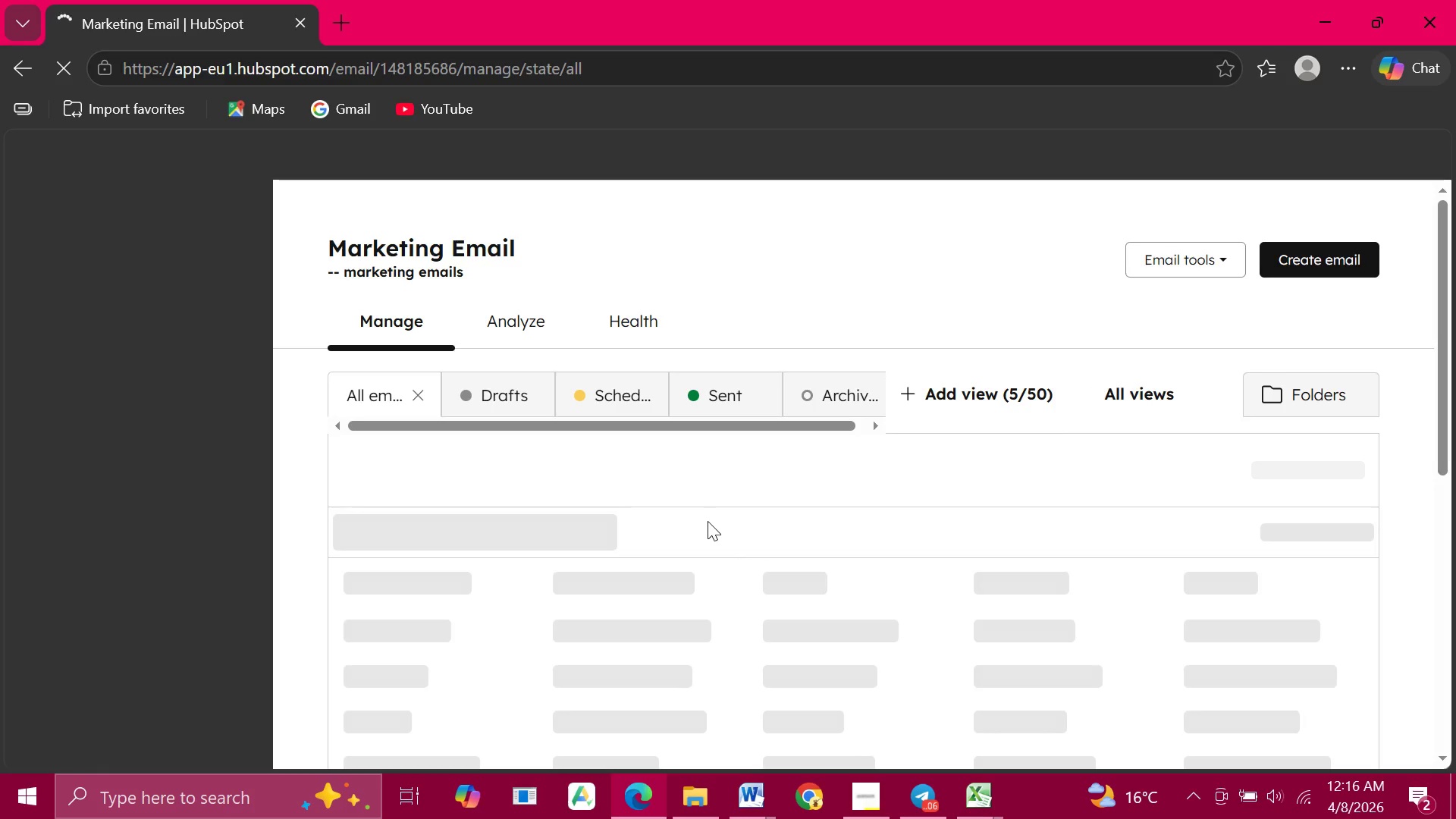 
wait(15.06)
 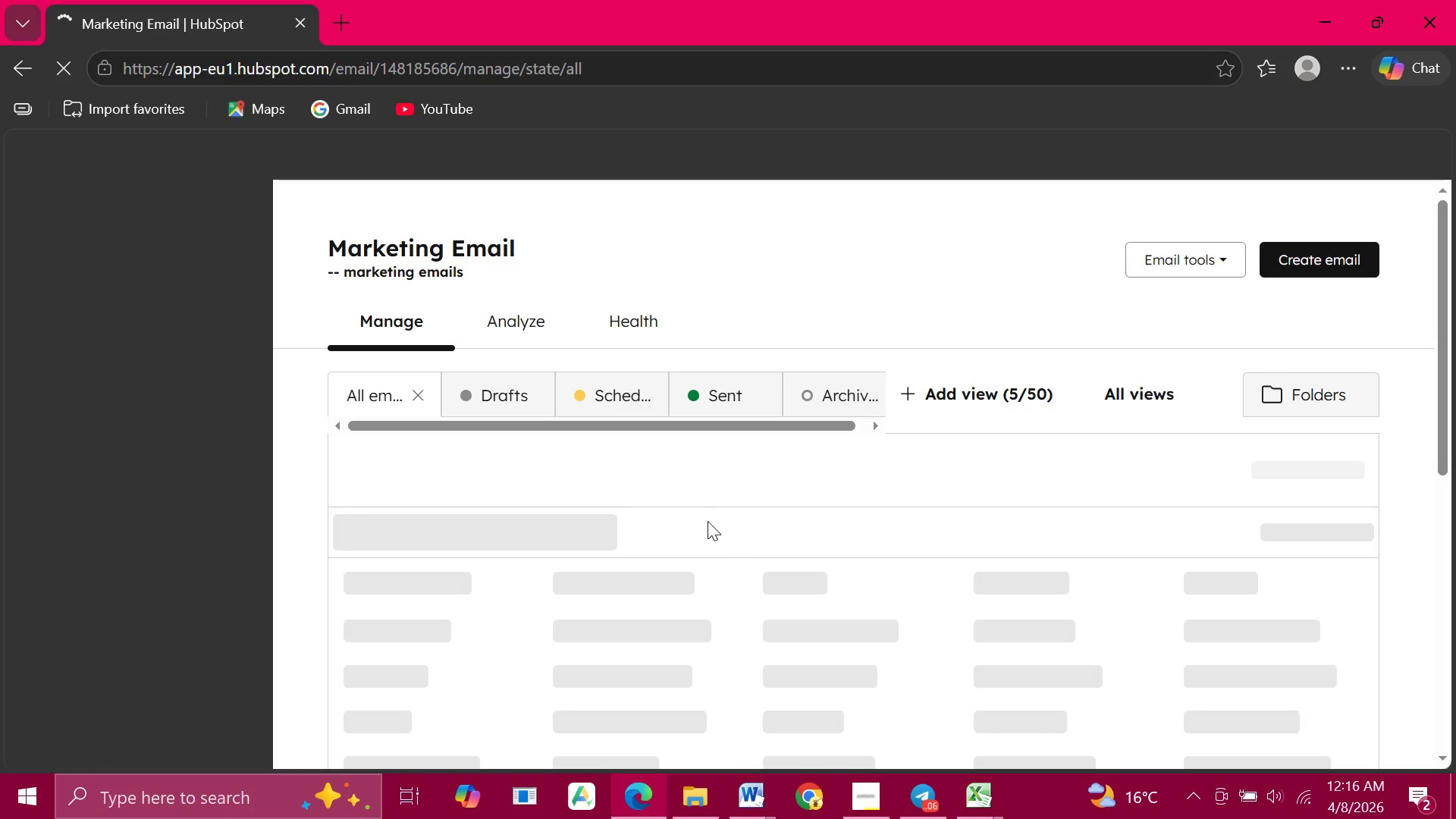 
left_click([457, 723])
 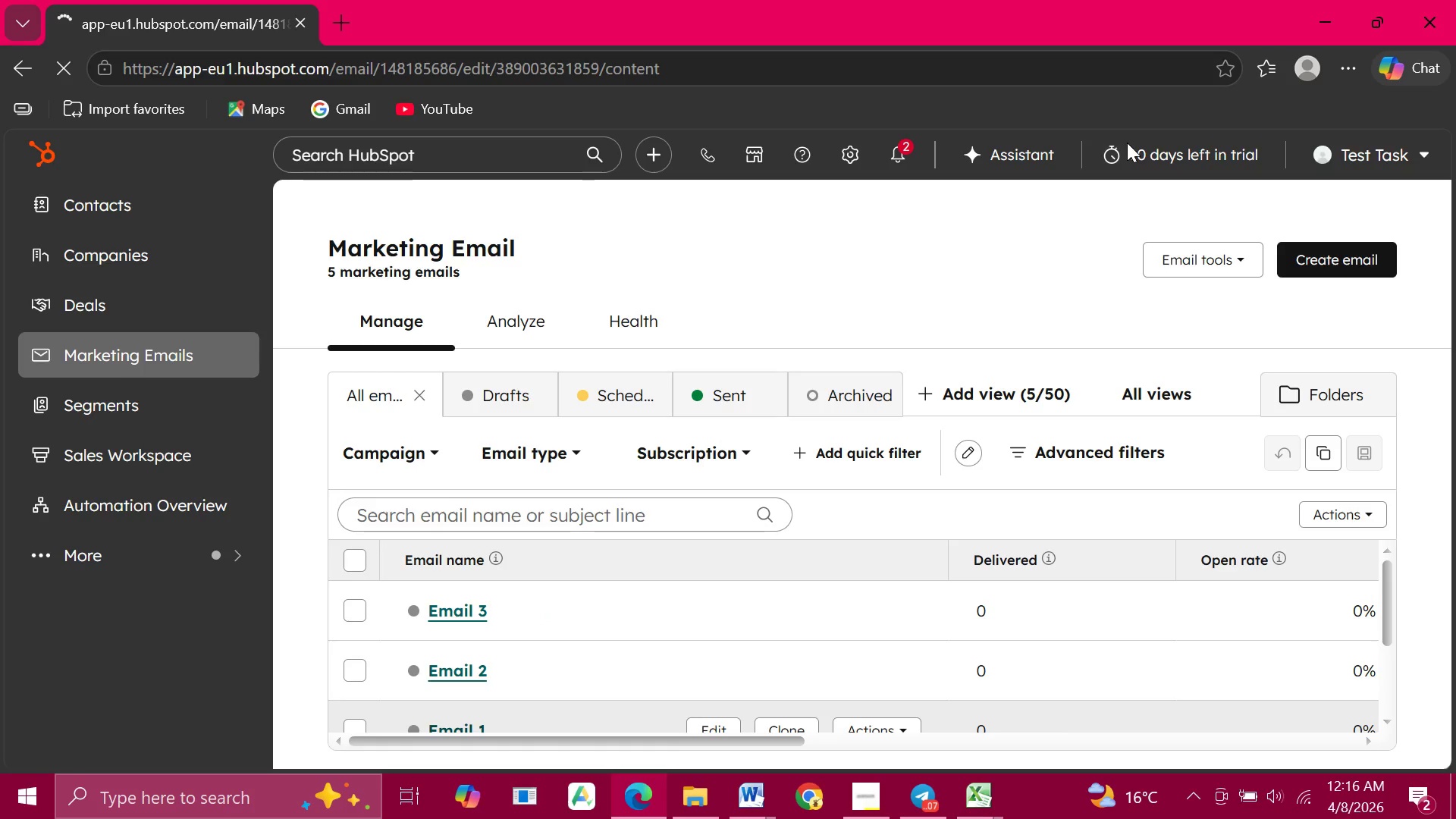 
mouse_move([1254, 74])
 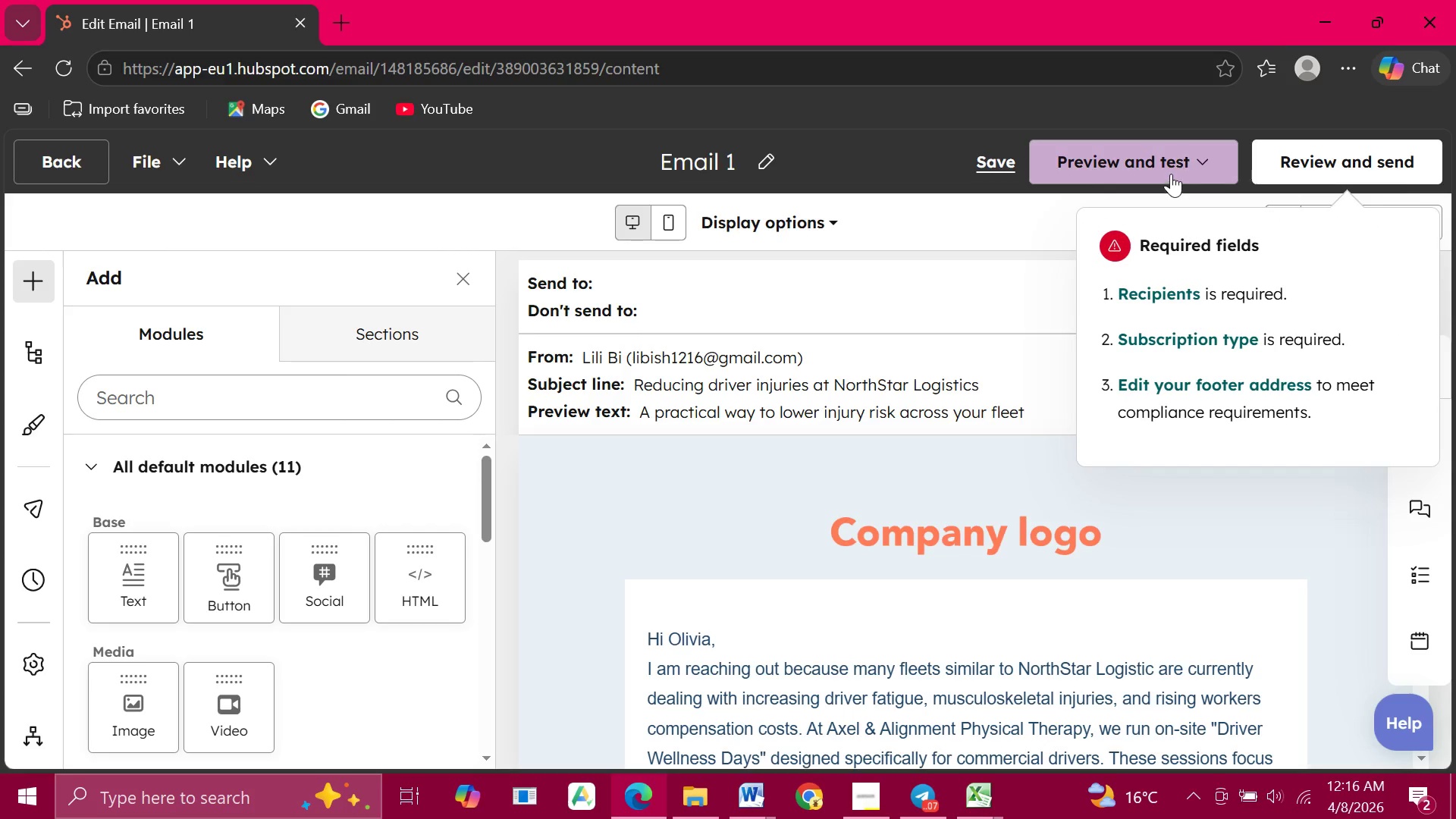 
left_click([1149, 170])
 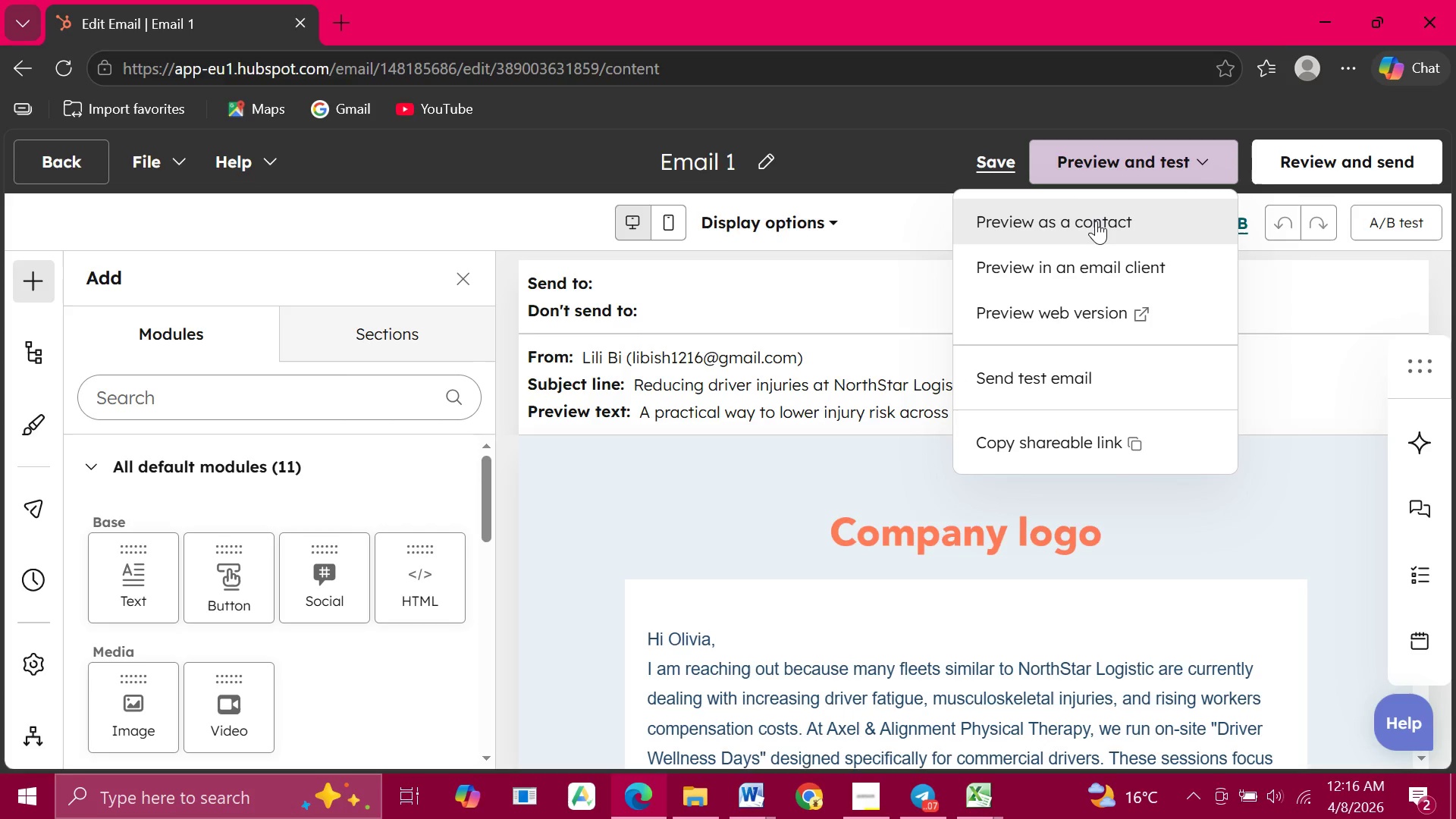 
left_click([1095, 221])
 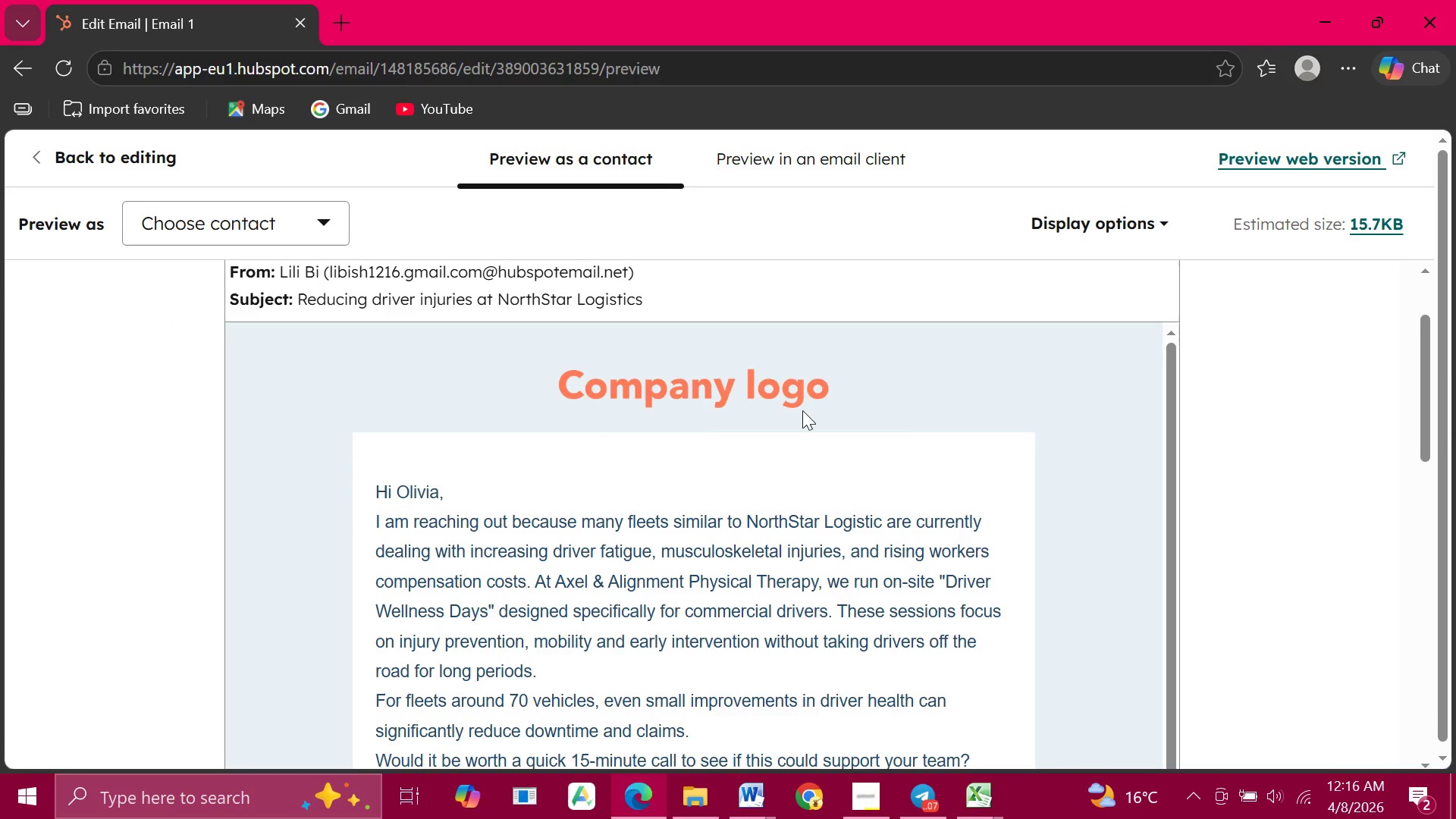 
wait(10.09)
 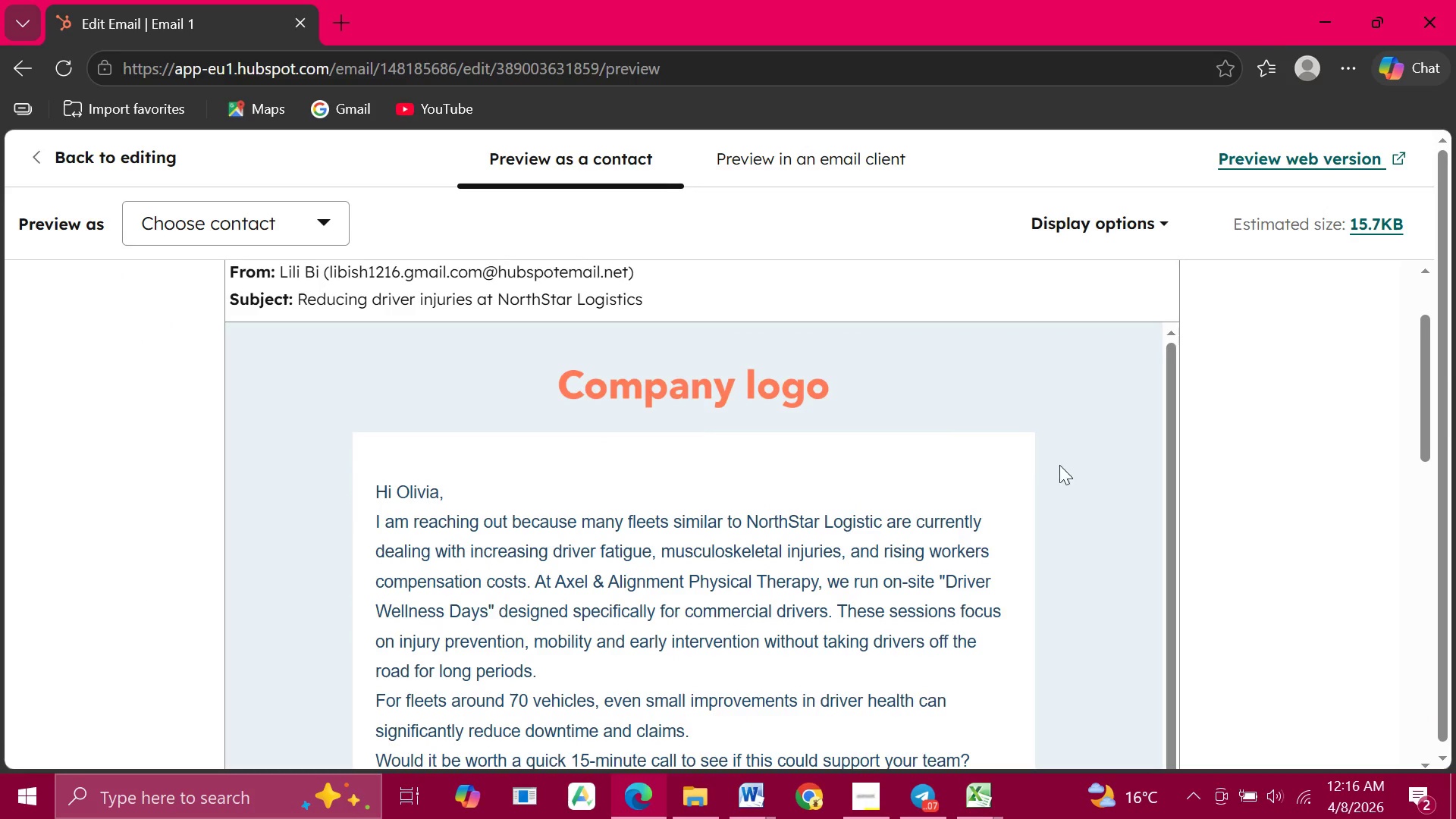 
key(Meta+PrintScreen)
 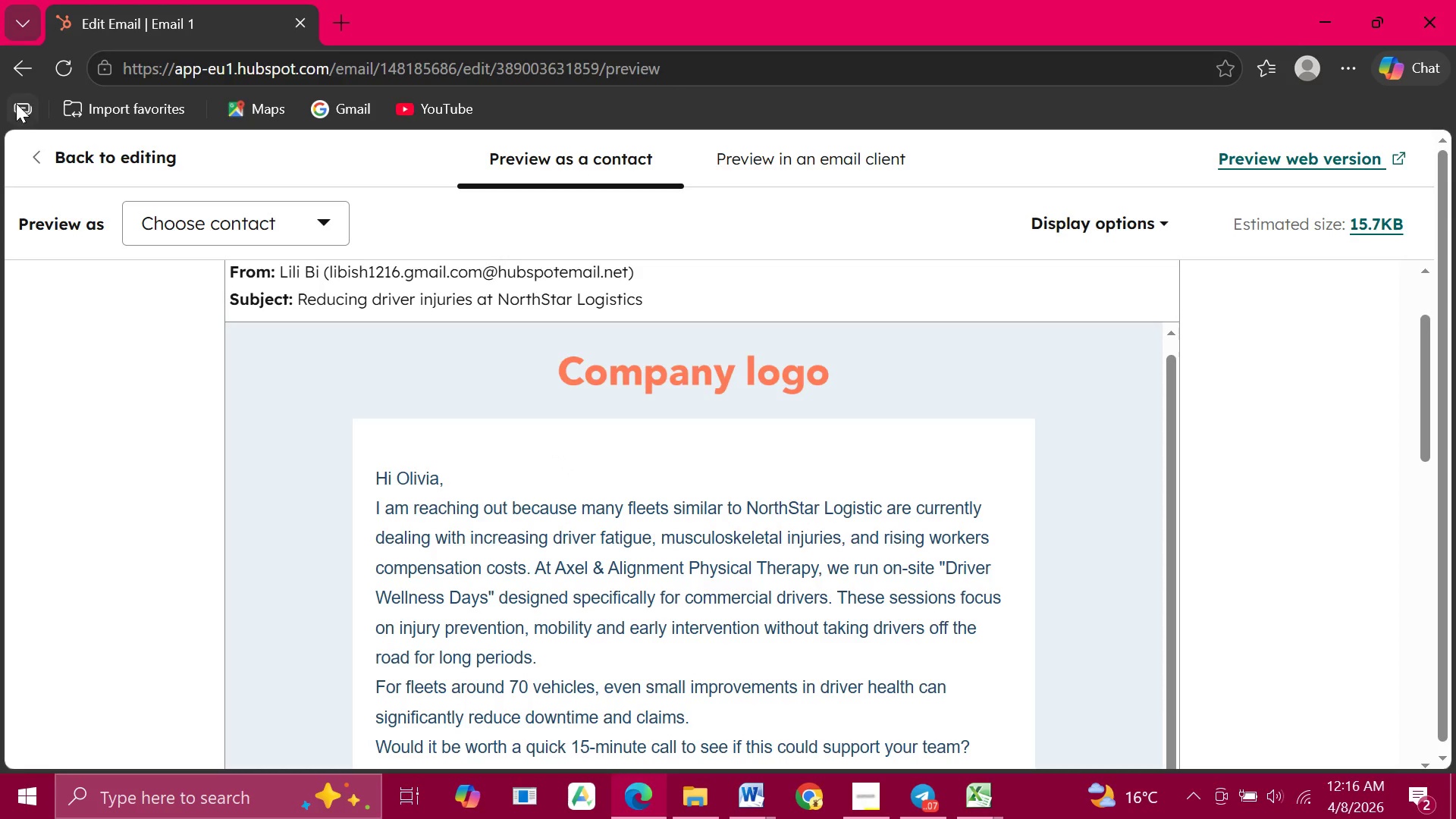 
left_click([15, 70])
 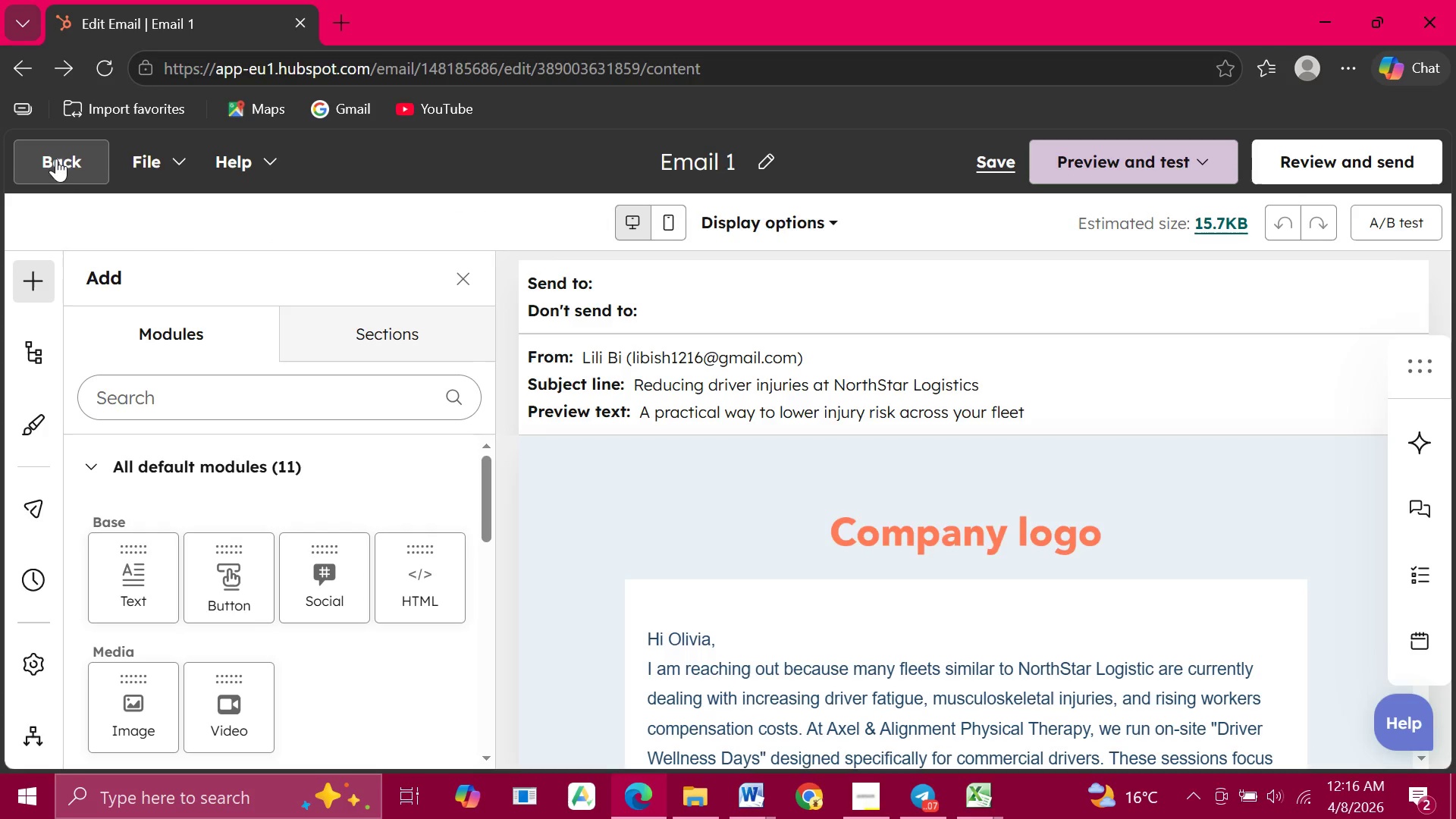 
wait(5.12)
 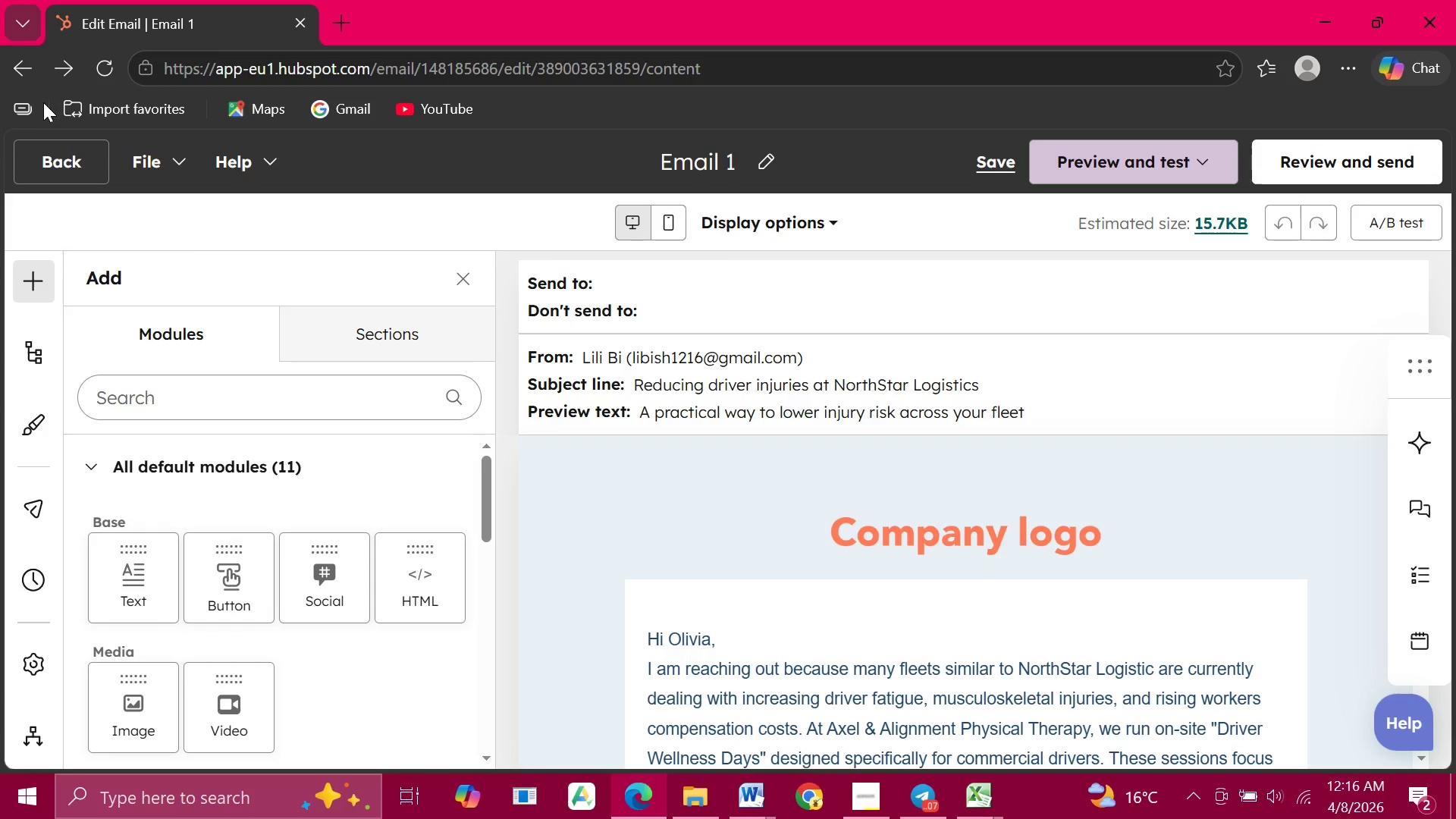 
left_click([55, 165])
 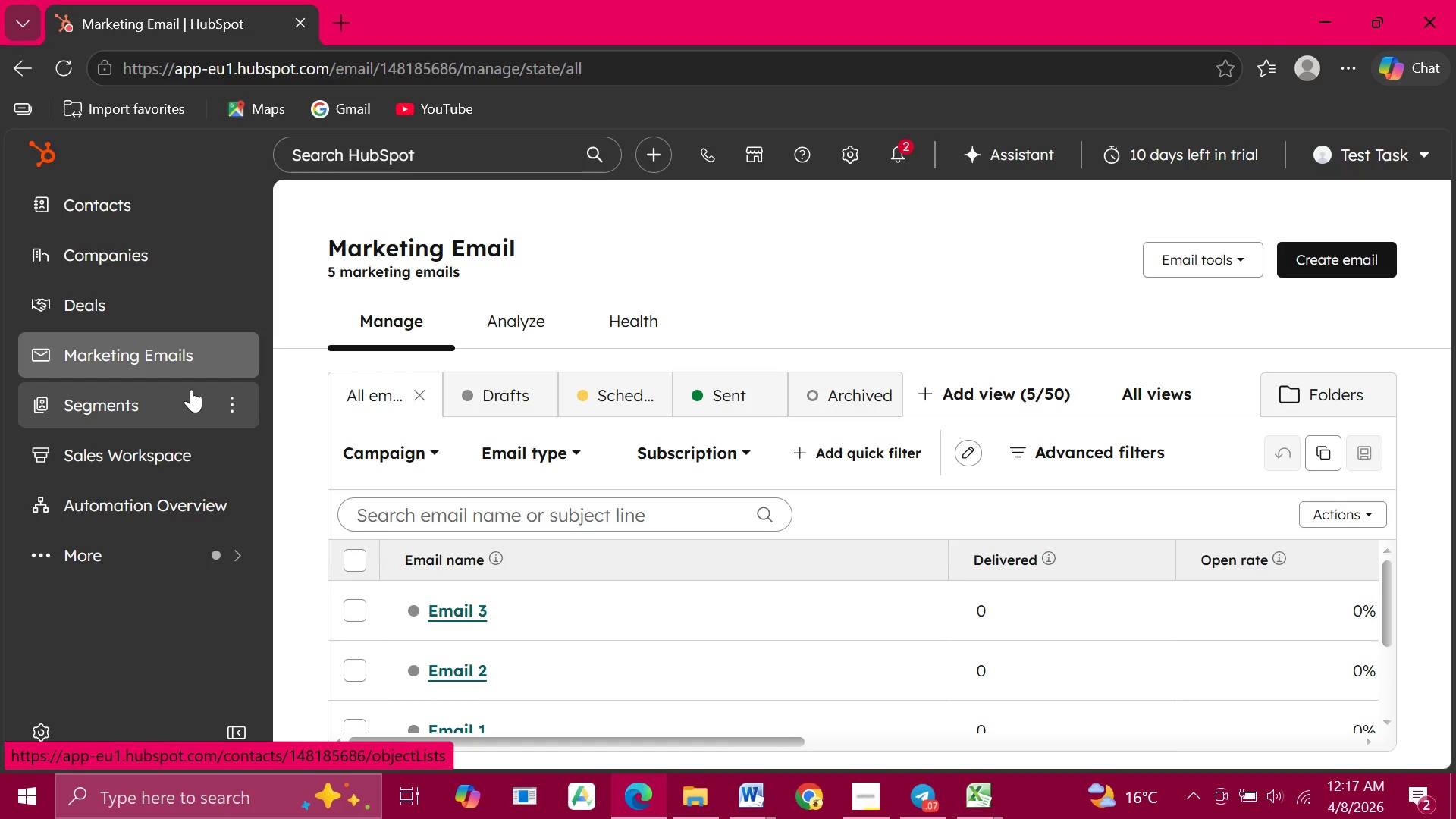 
wait(33.0)
 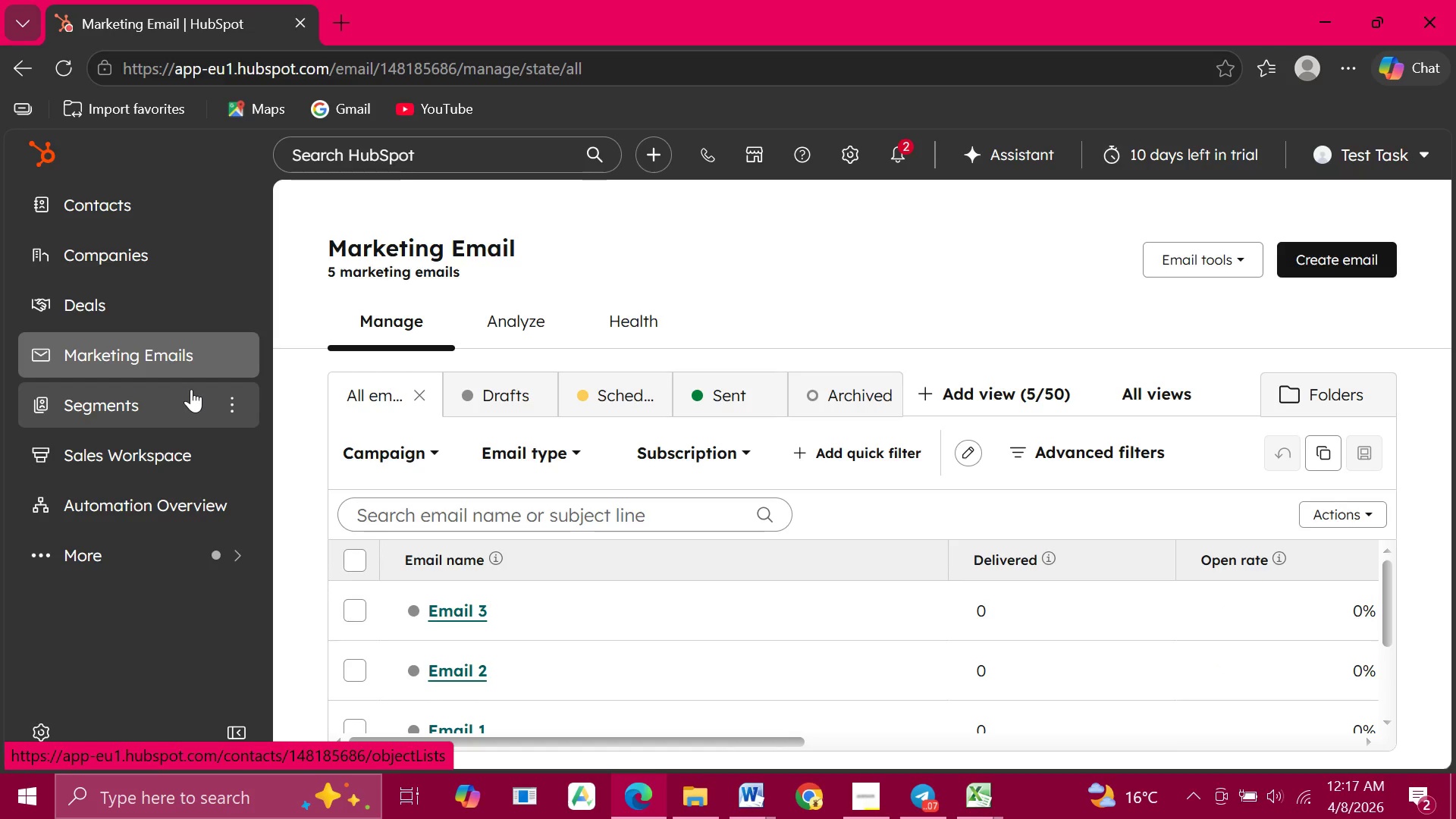 
scroll: coordinate [788, 557], scroll_direction: down, amount: 3.0
 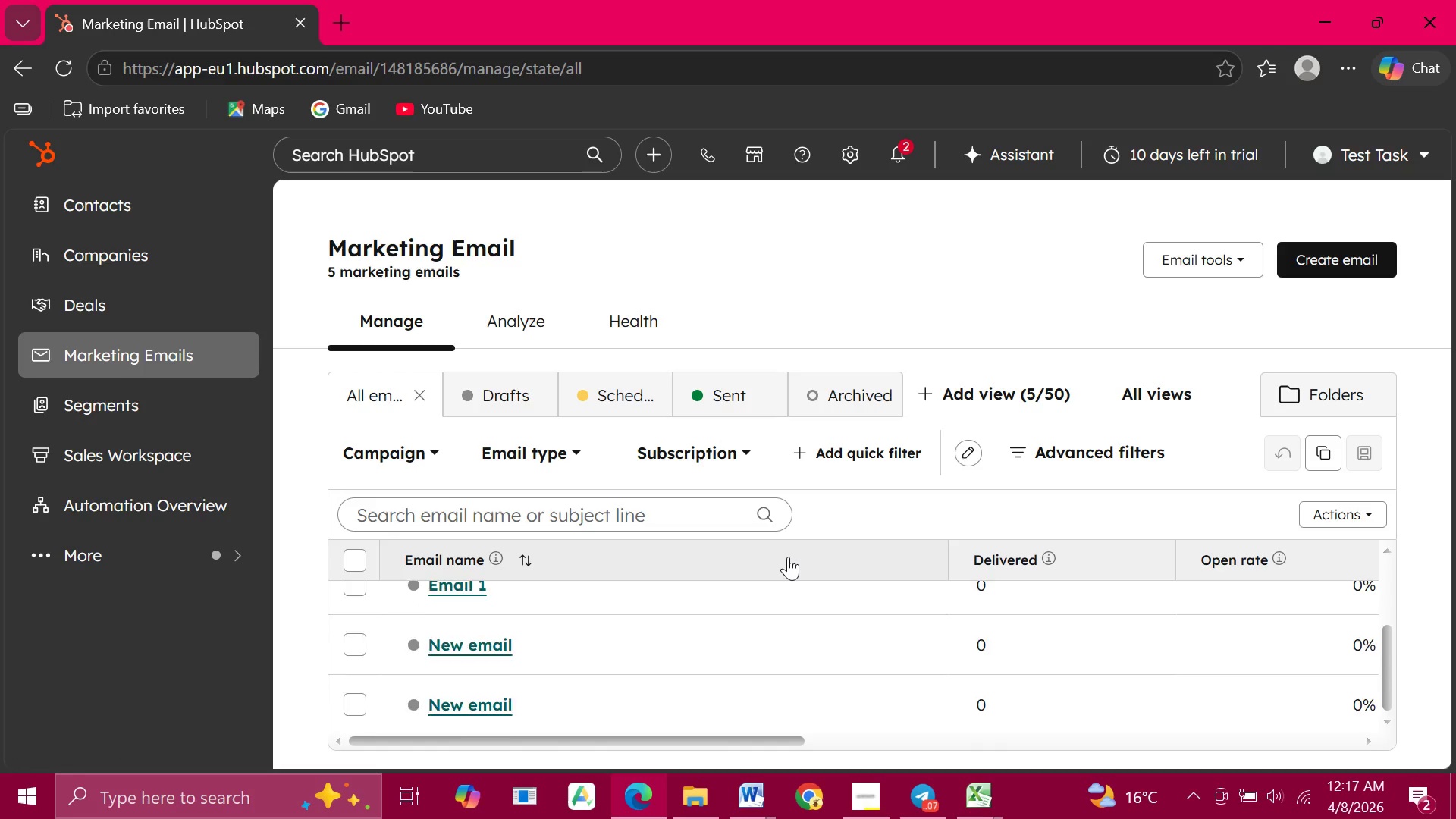 